 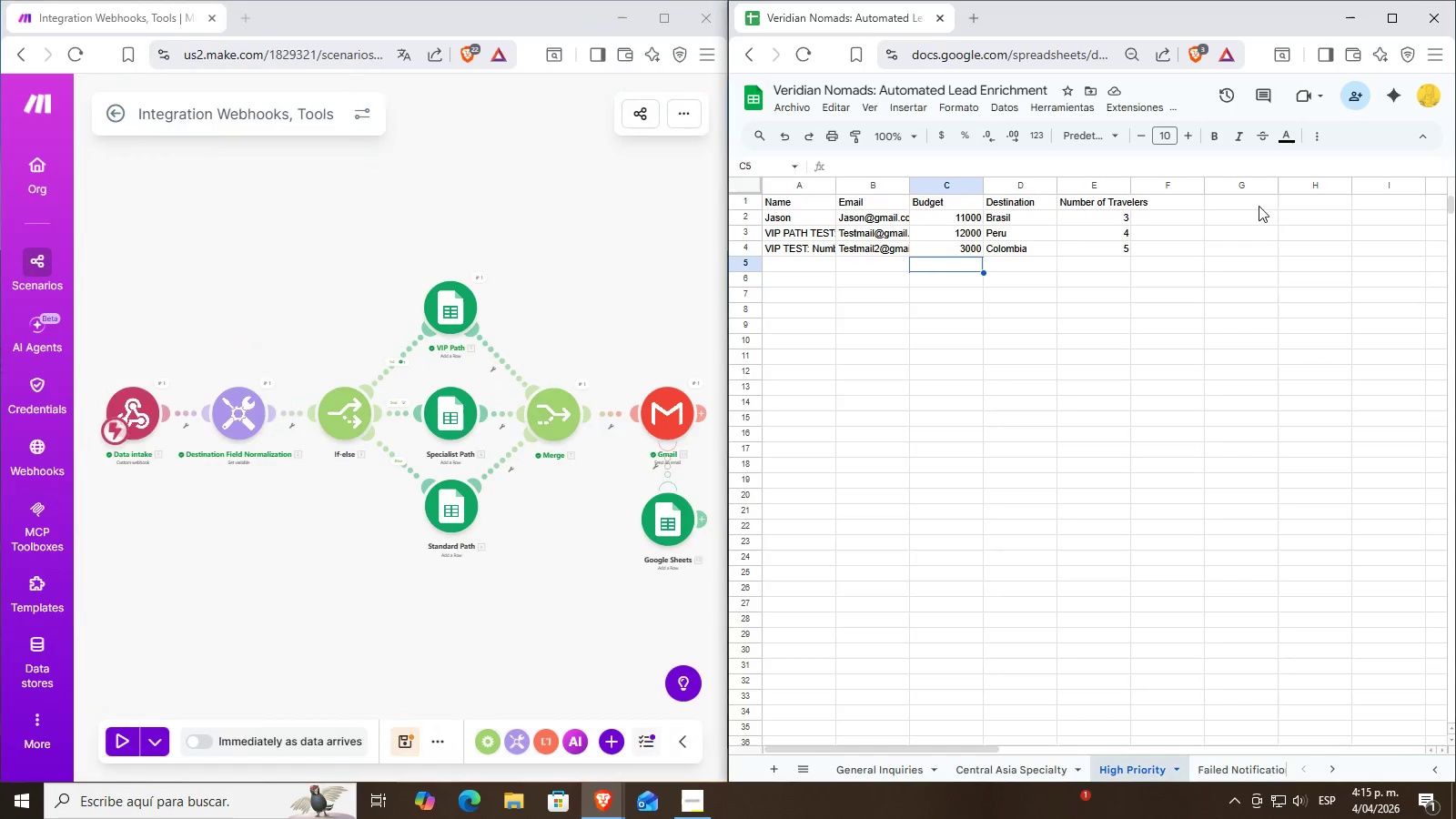 
left_click([1400, 23])
 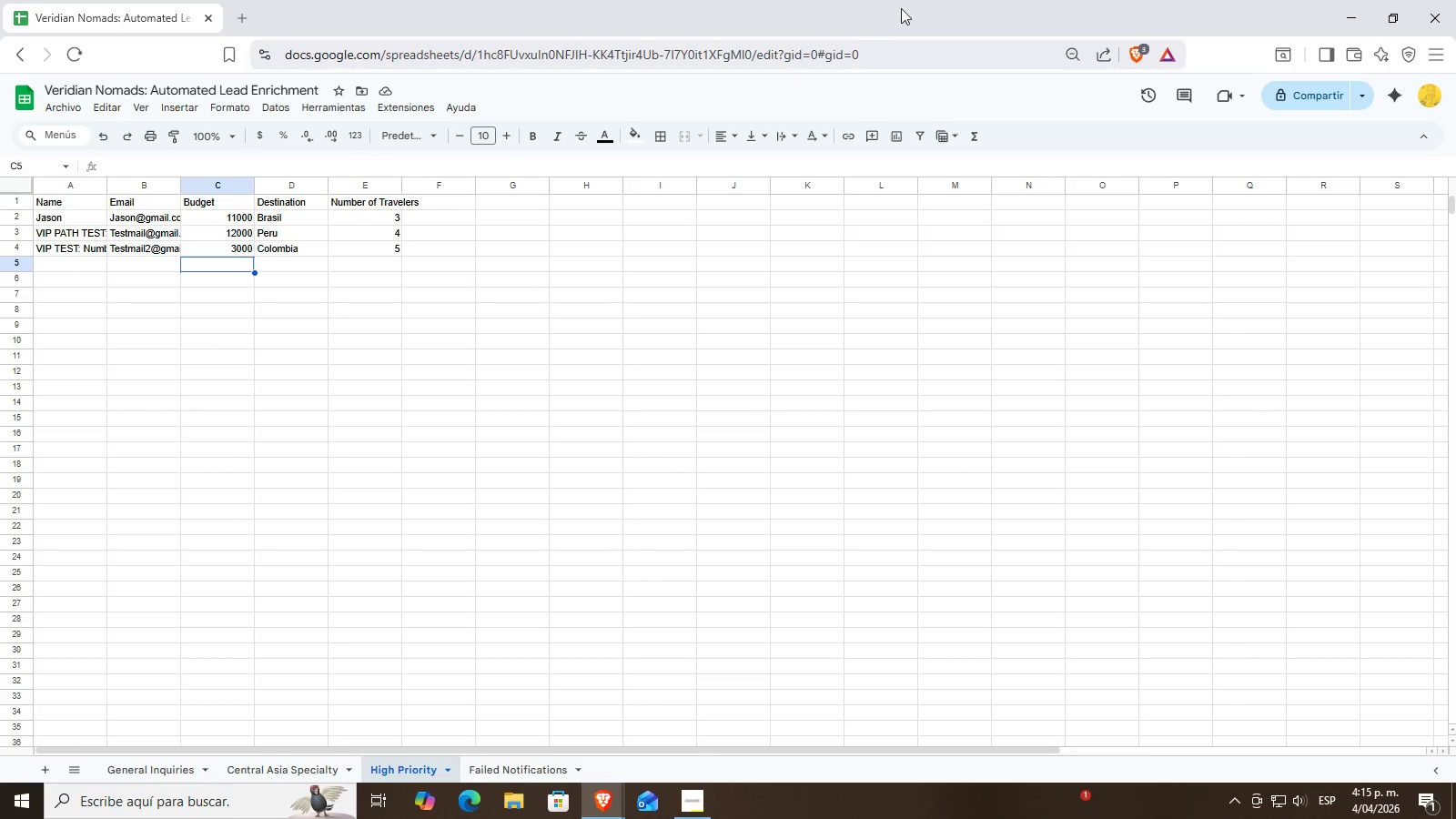 
left_click_drag(start_coordinate=[1190, 0], to_coordinate=[1455, 206])
 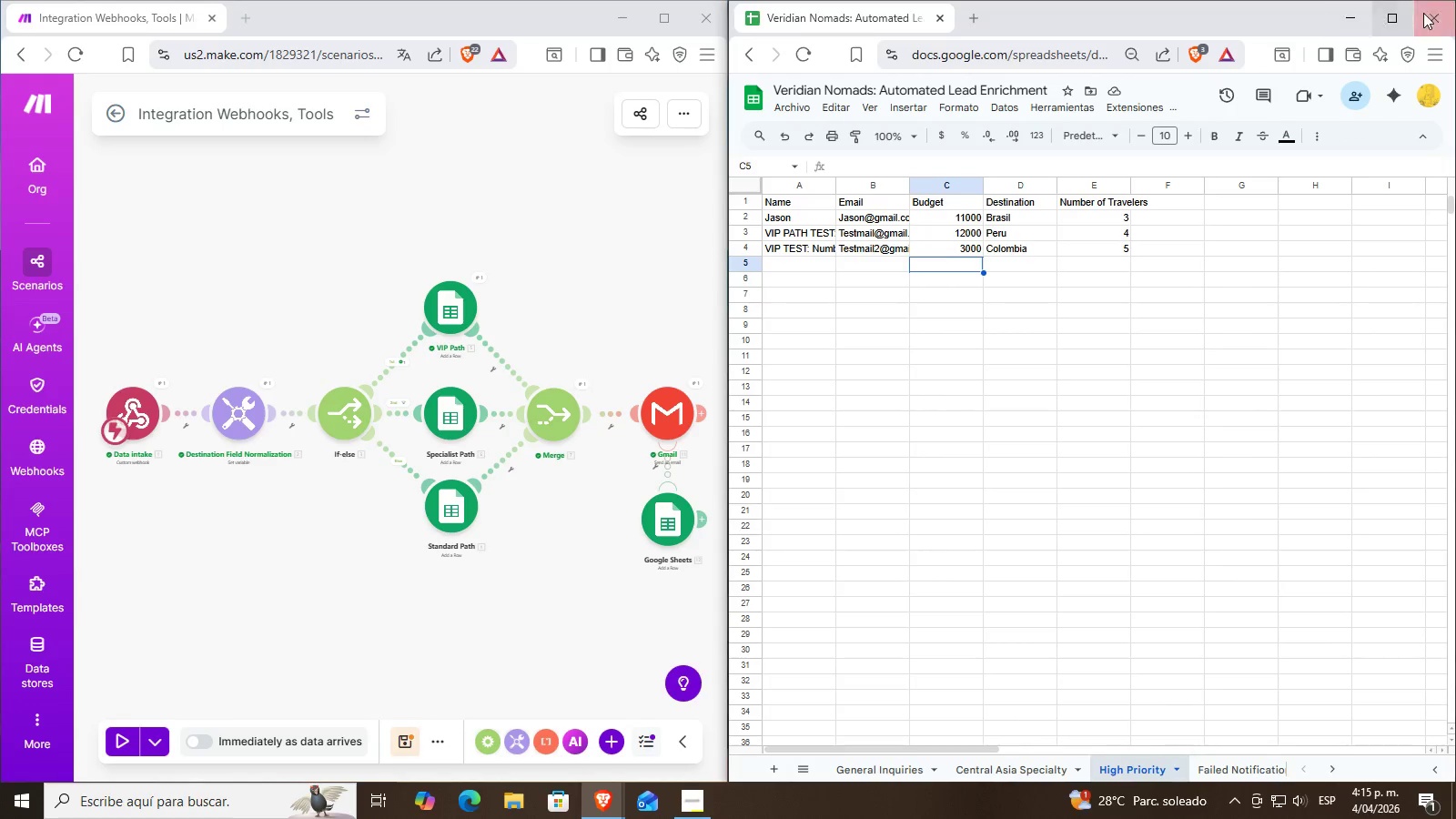 
double_click([1342, 15])
 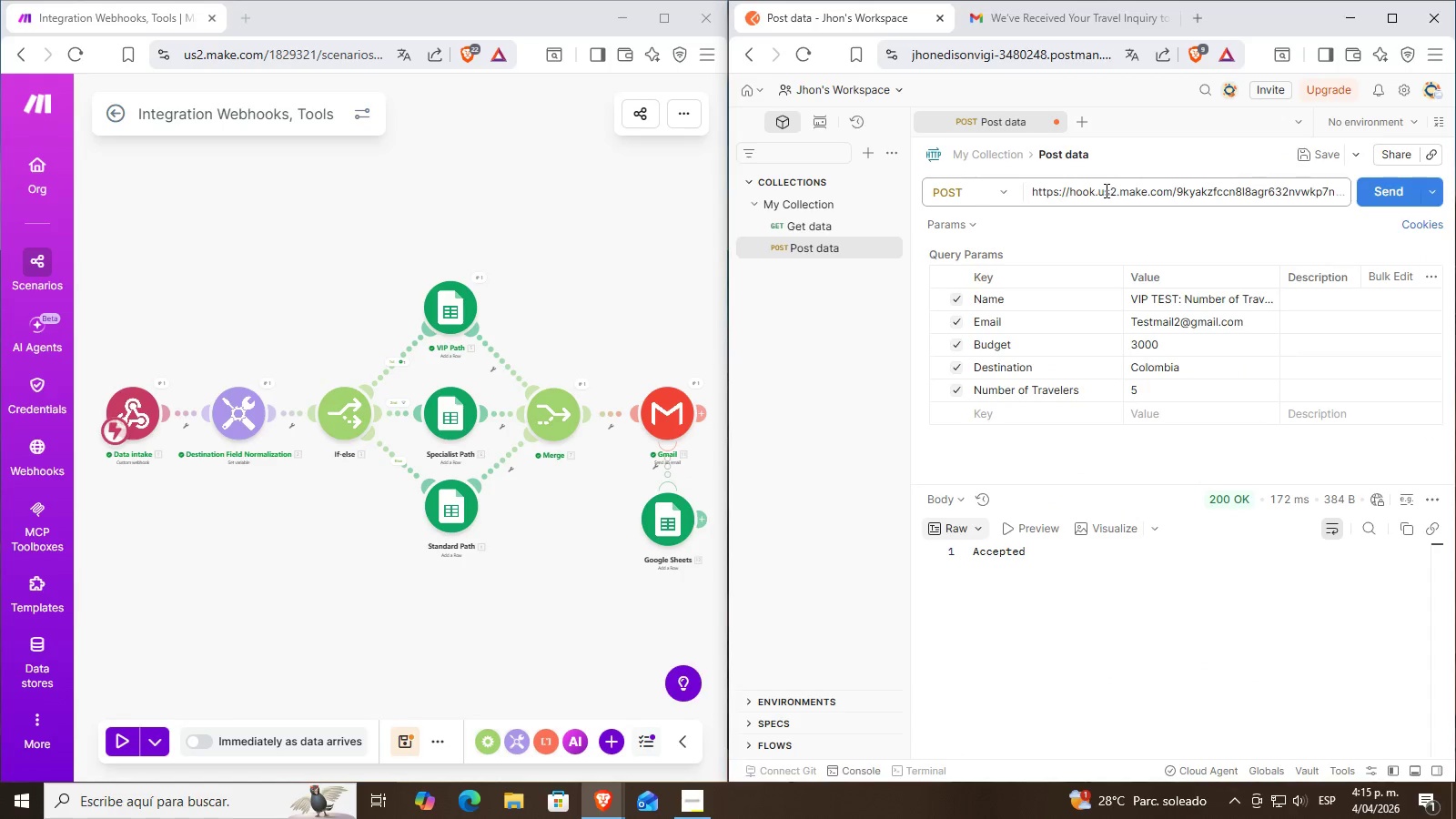 
double_click([1196, 301])
 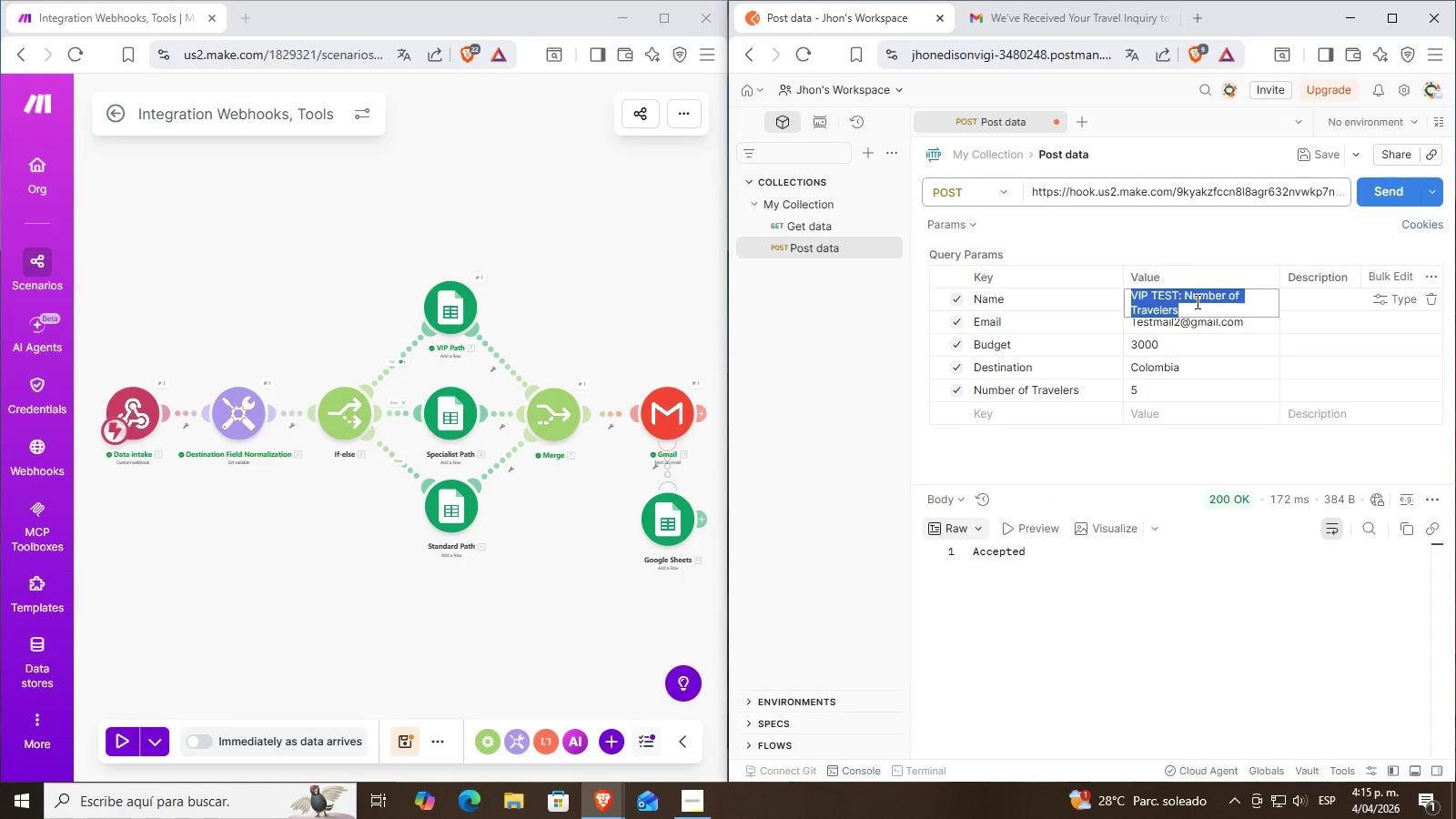 
triple_click([1196, 301])
 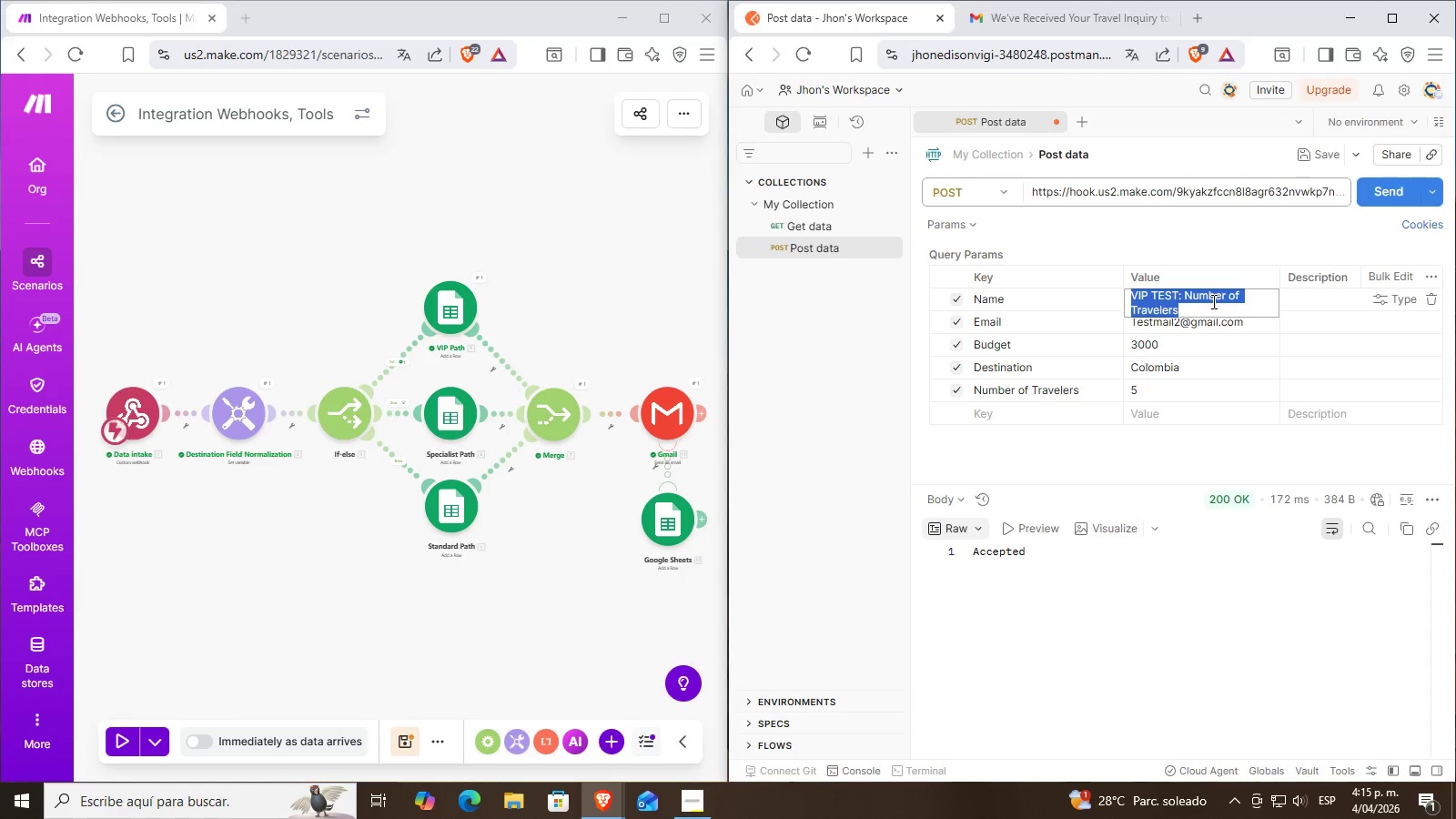 
triple_click([1212, 301])
 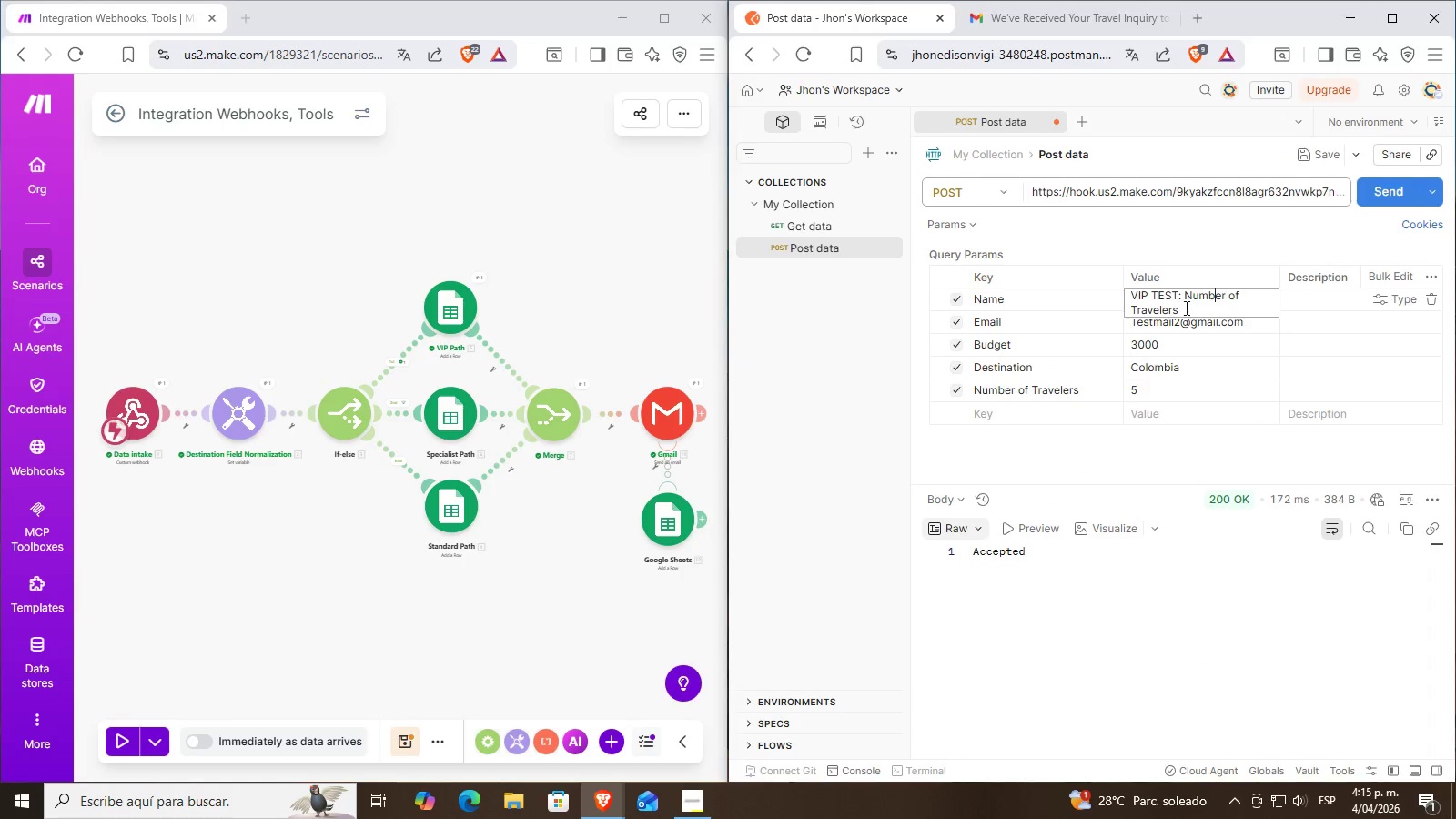 
left_click_drag(start_coordinate=[1176, 308], to_coordinate=[1179, 300])
 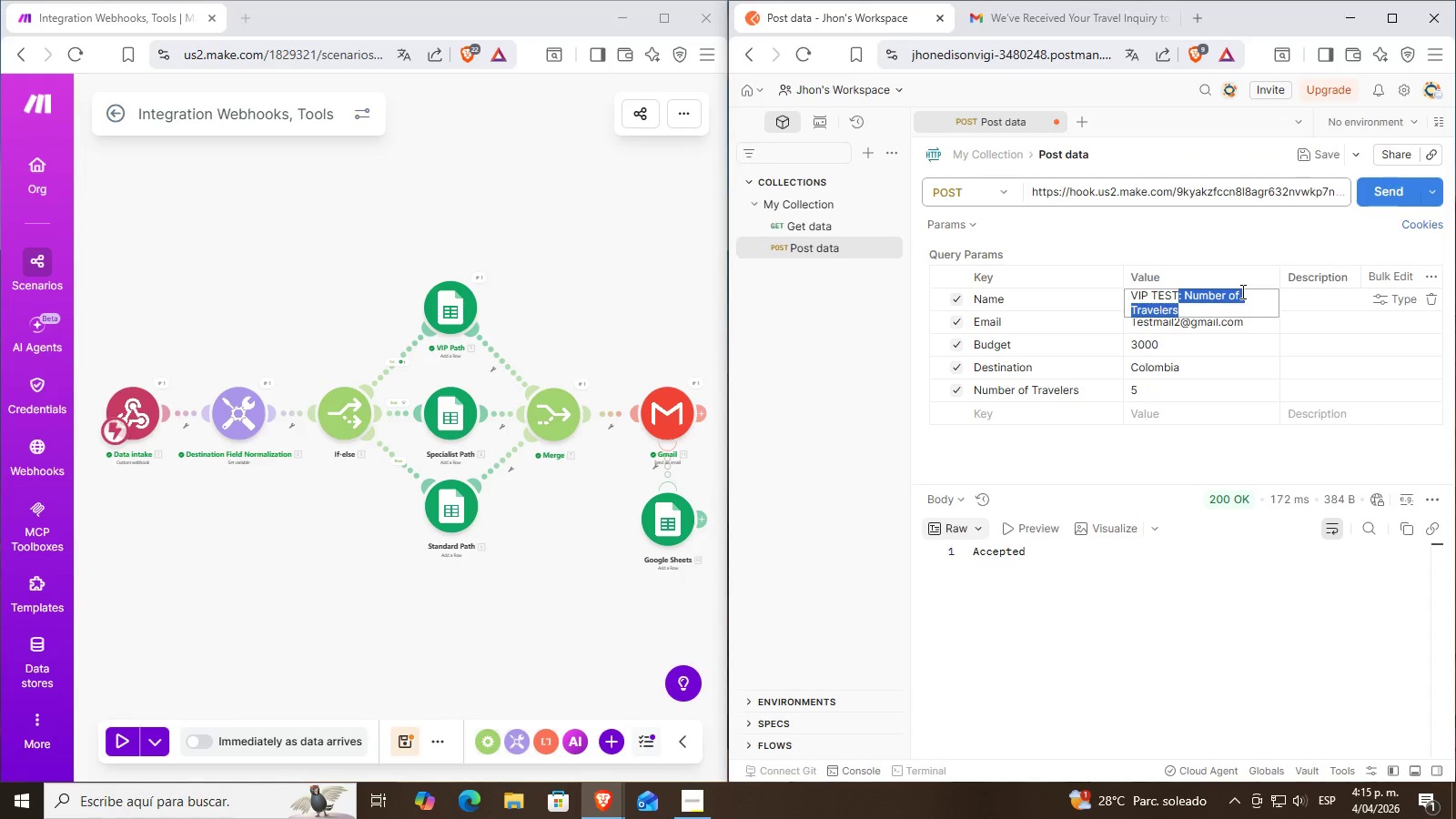 
key(Backspace)
 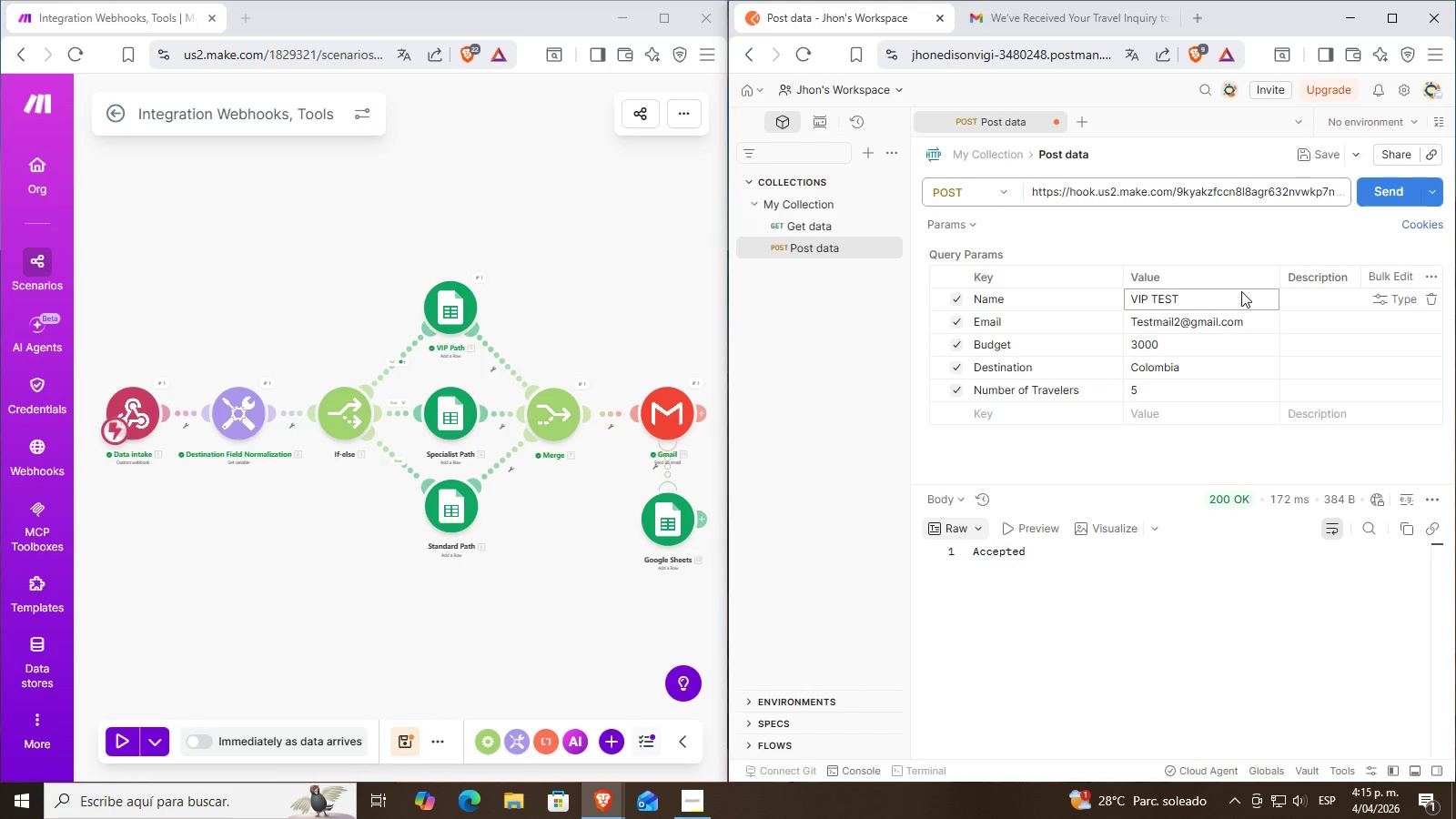 
wait(5.09)
 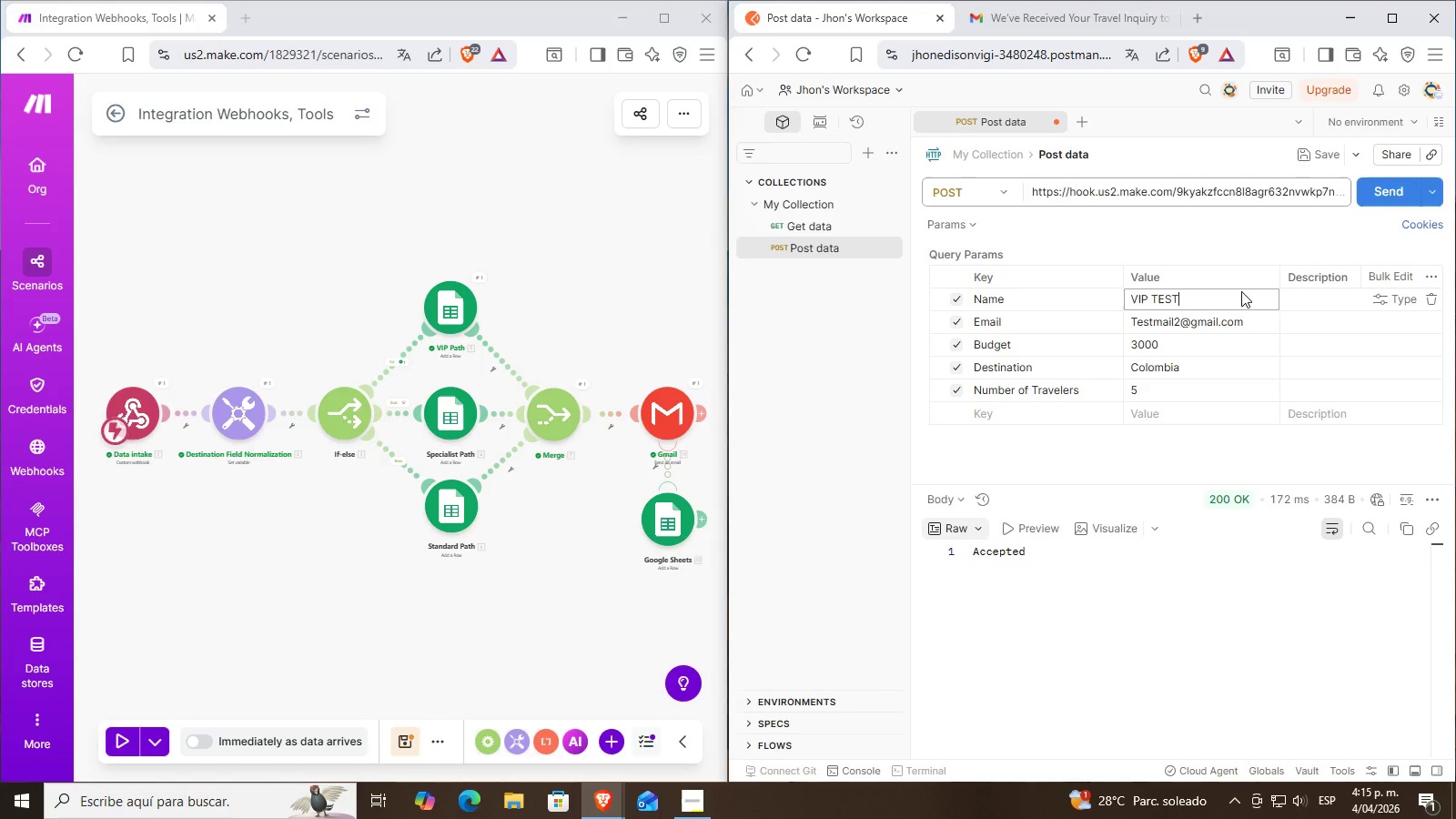 
type(> BOT CONDITIONS)
 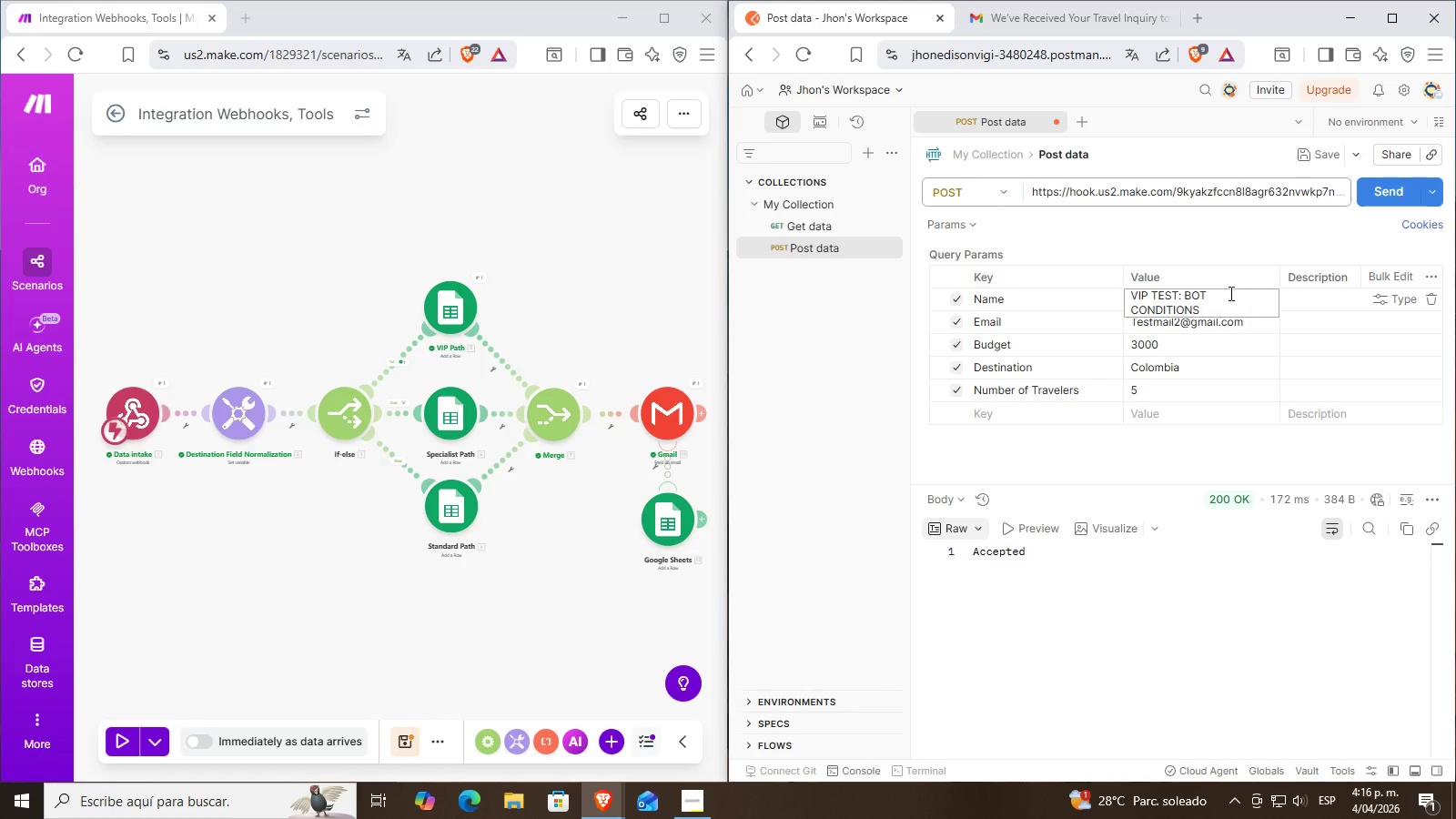 
left_click([1197, 438])
 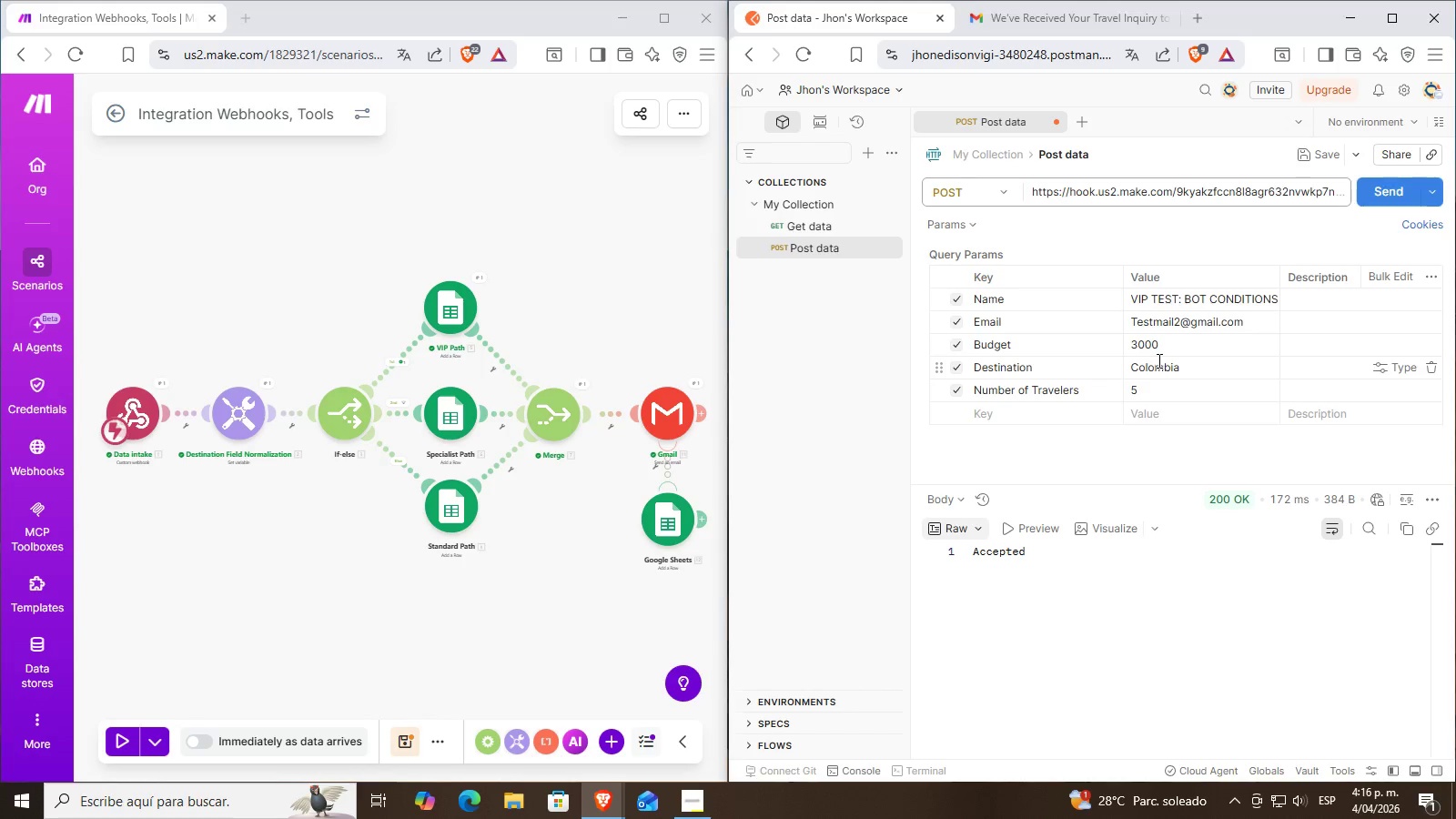 
left_click([1158, 359])
 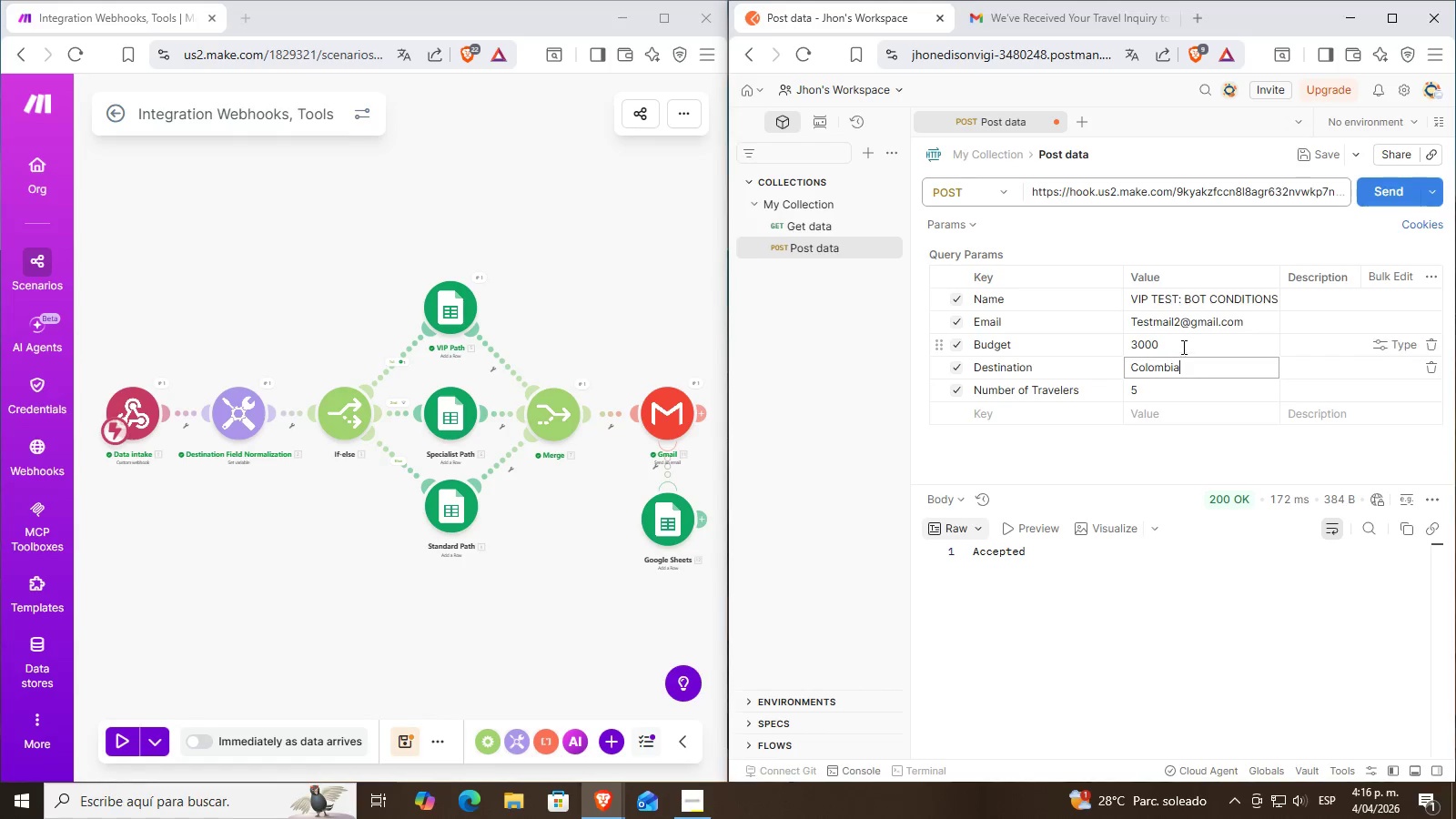 
left_click_drag(start_coordinate=[1183, 345], to_coordinate=[1112, 347])
 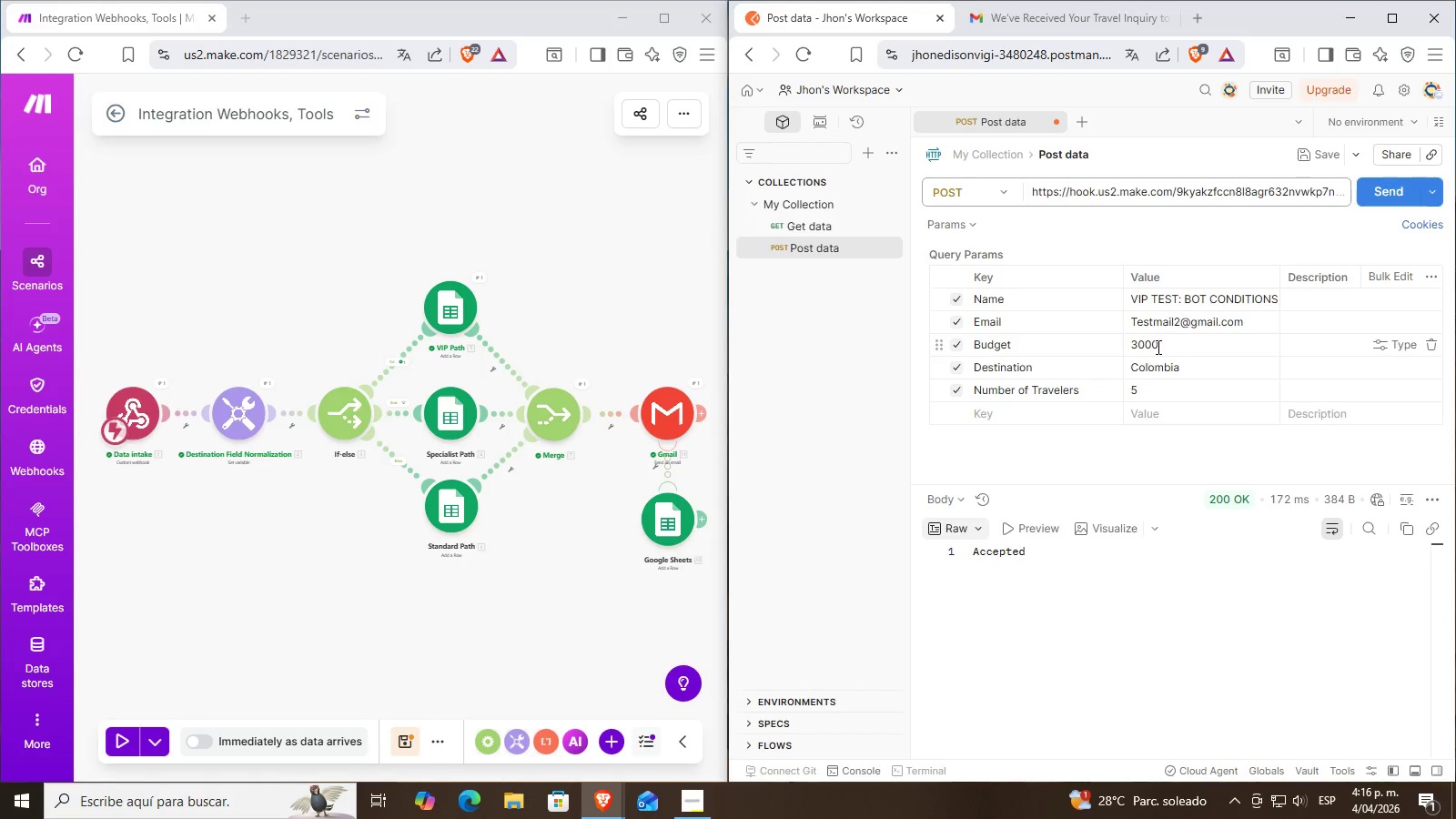 
double_click([1157, 347])
 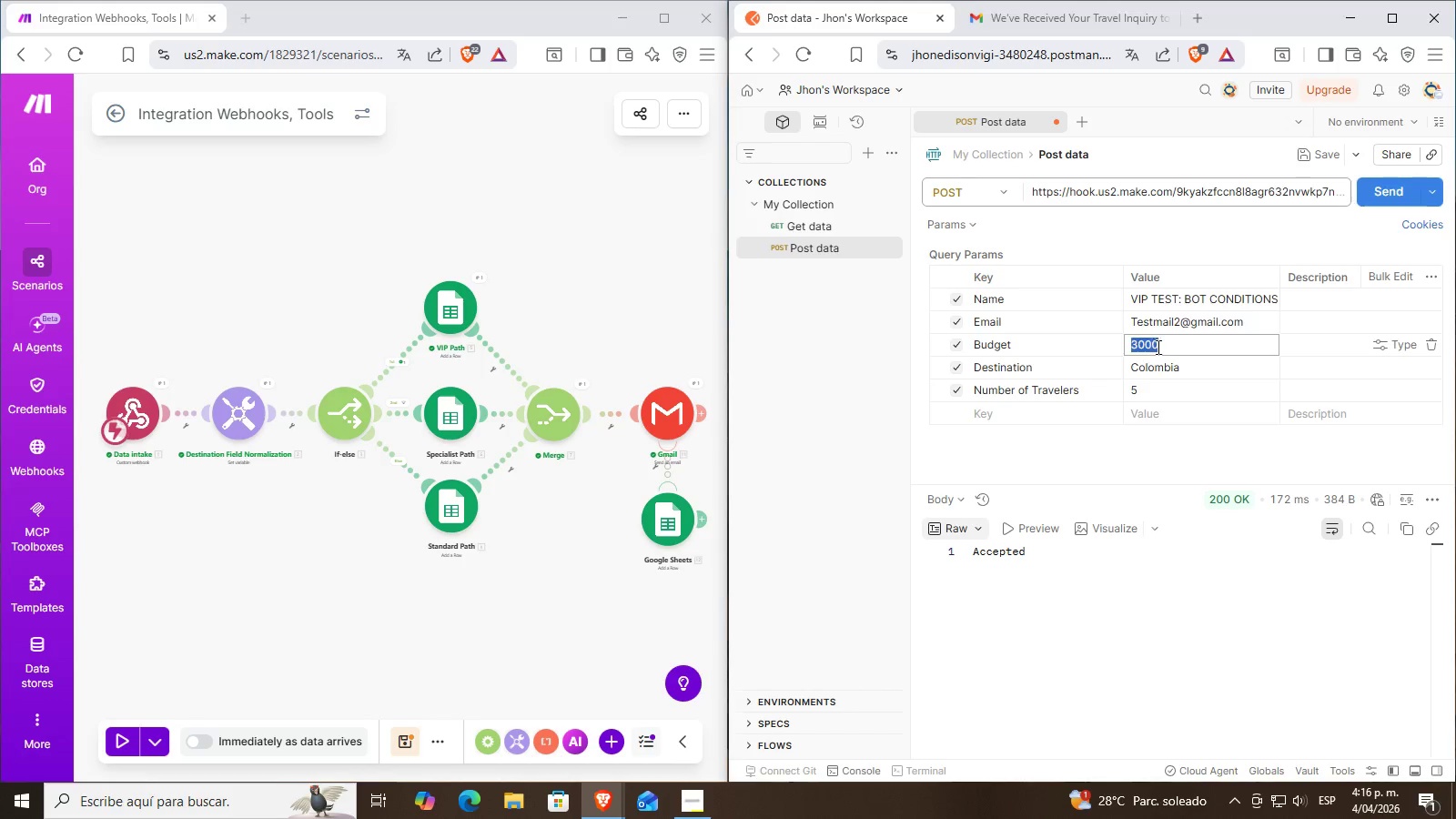 
triple_click([1157, 347])
 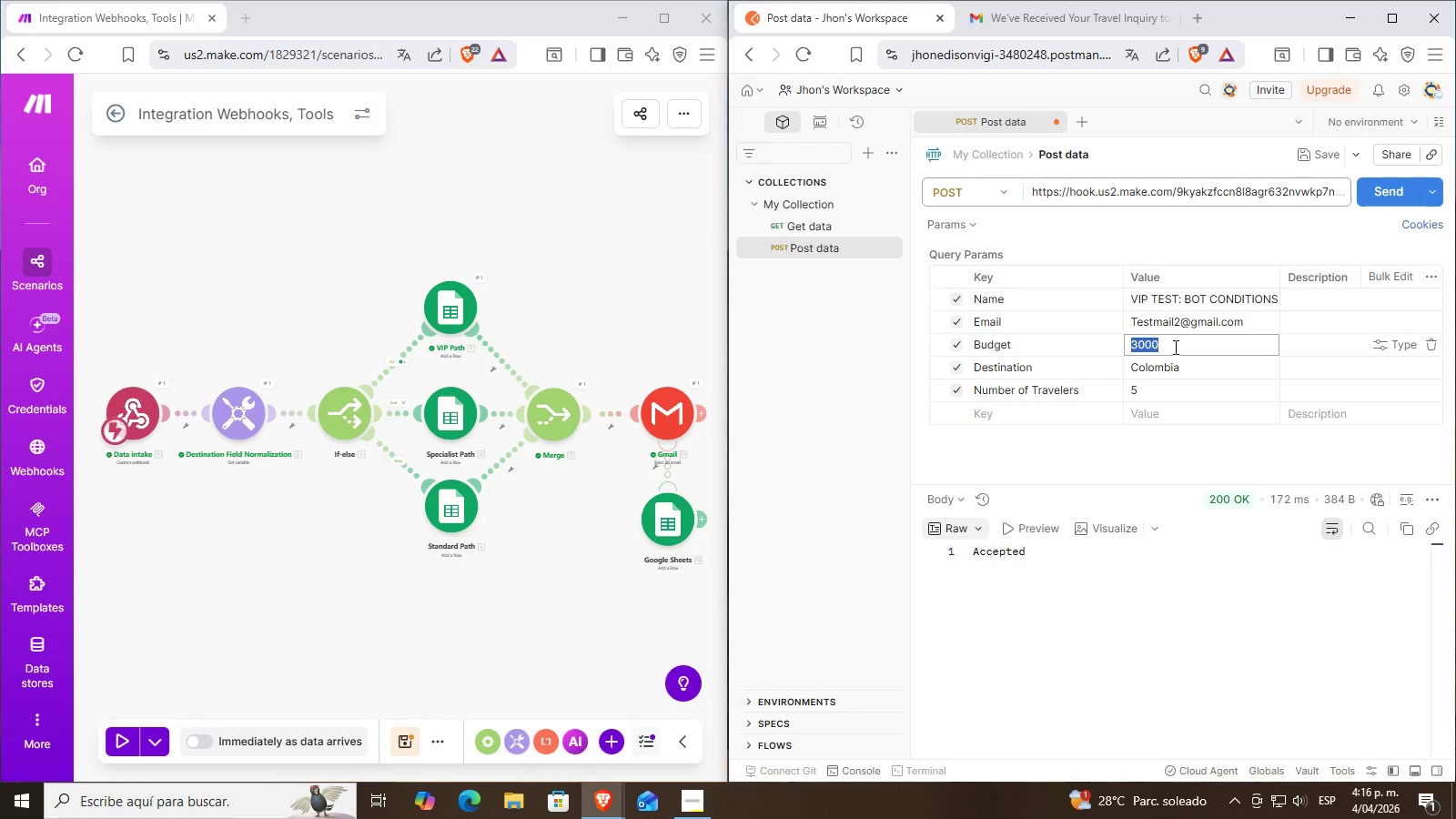 
type(10)
key(Backspace)
type(1000)
key(Backspace)
key(Backspace)
key(Backspace)
key(Backspace)
key(Backspace)
type(23000)
 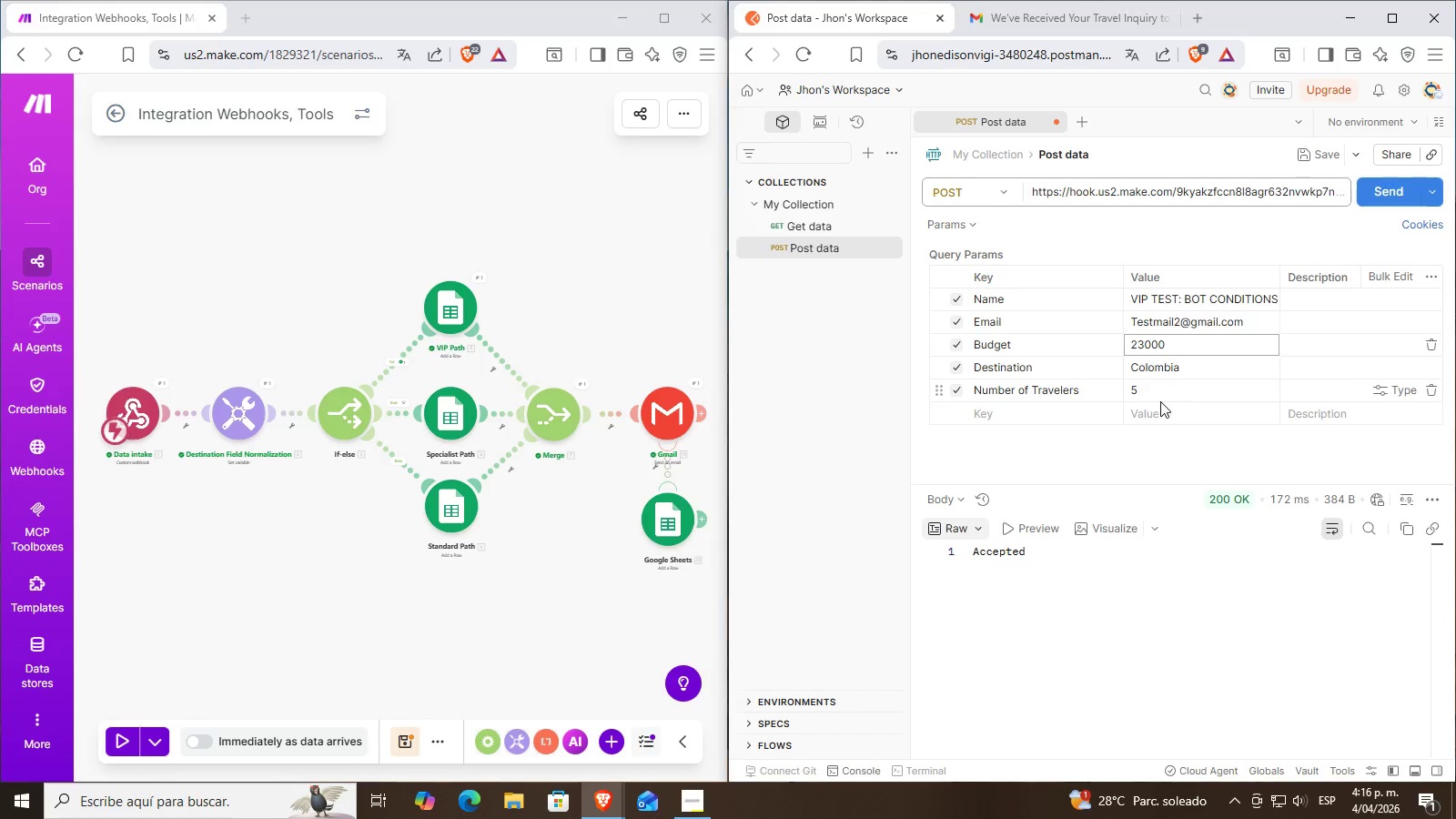 
left_click([1141, 399])
 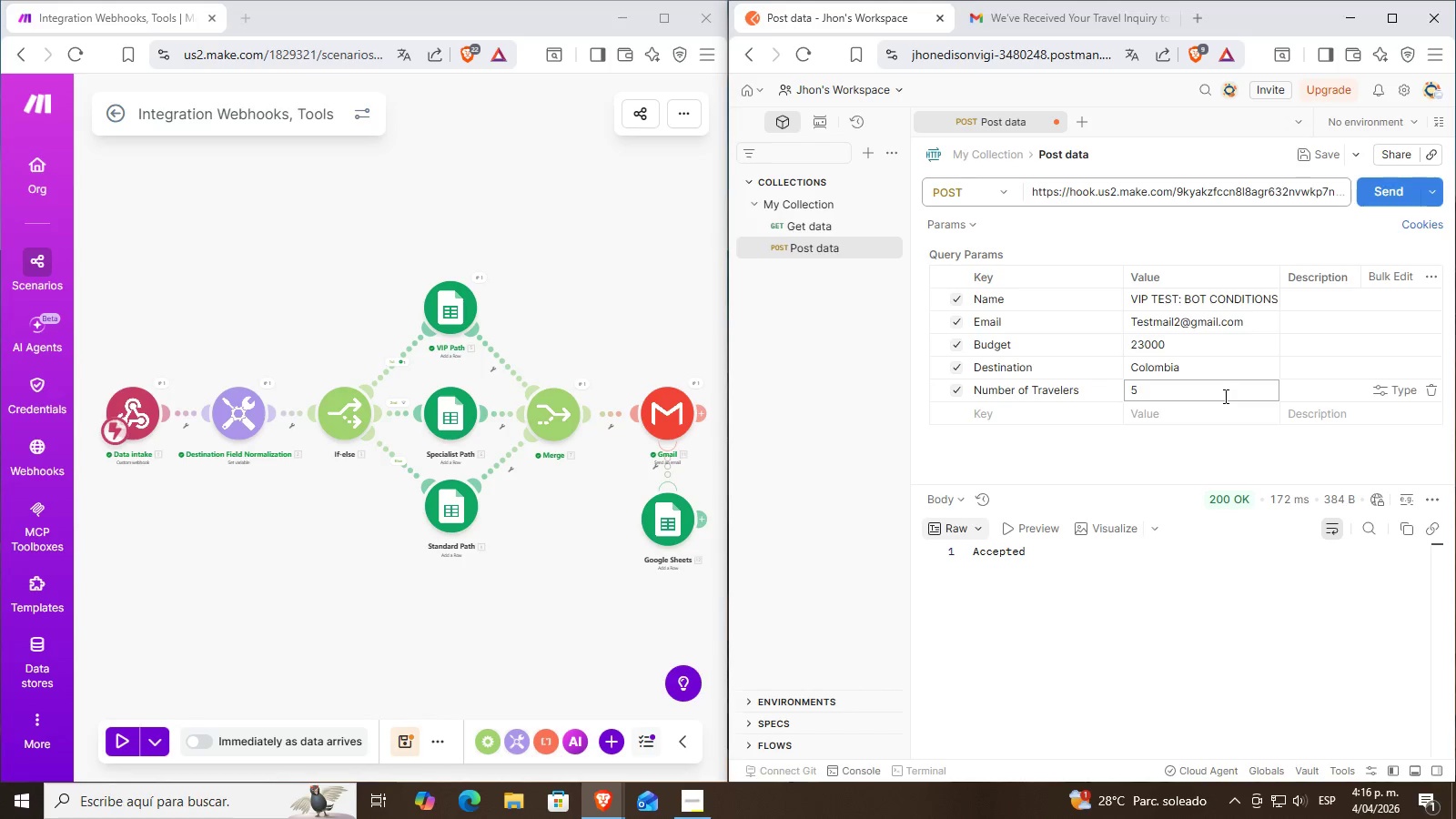 
key(Backspace)
 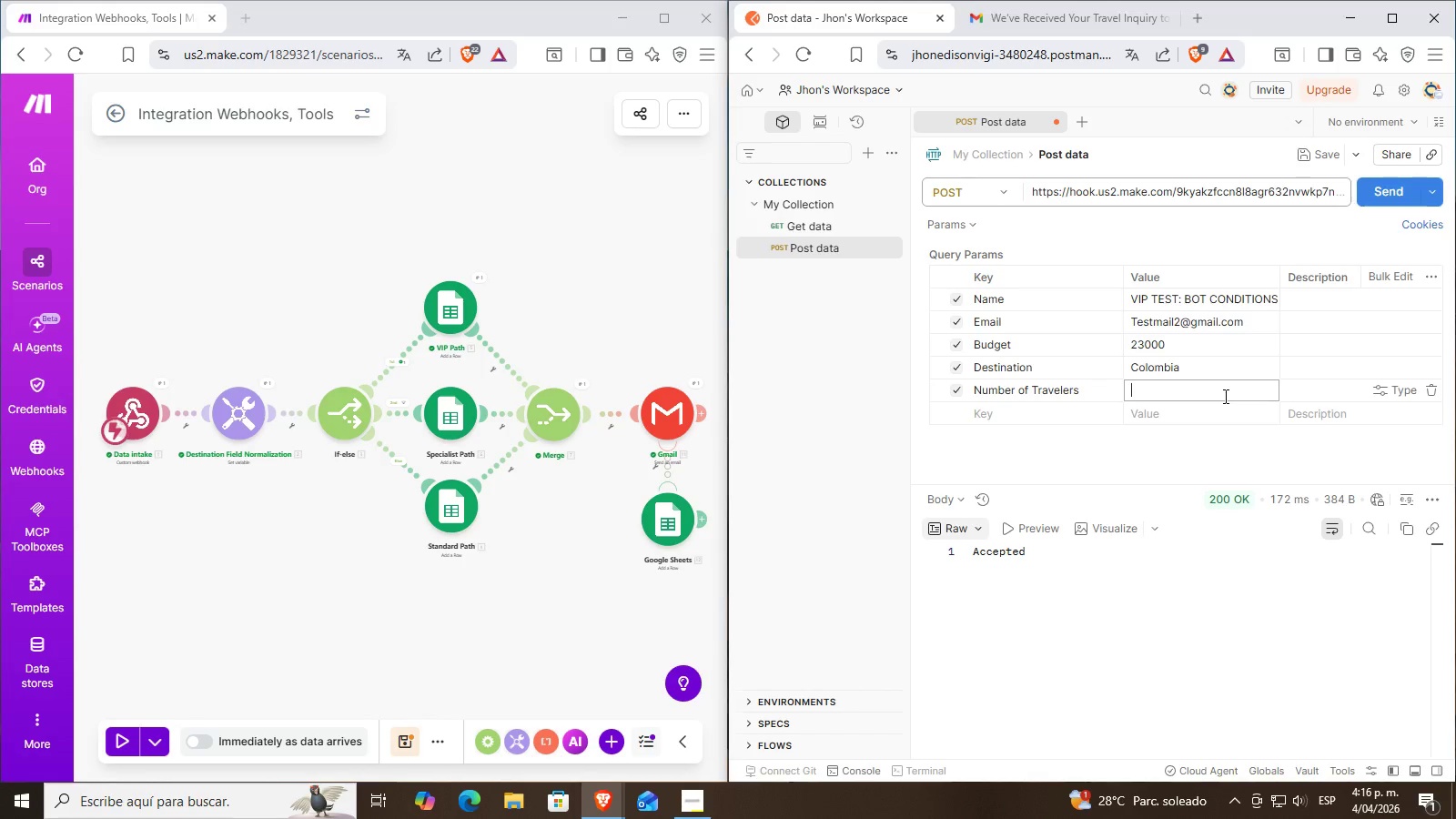 
key(7)
 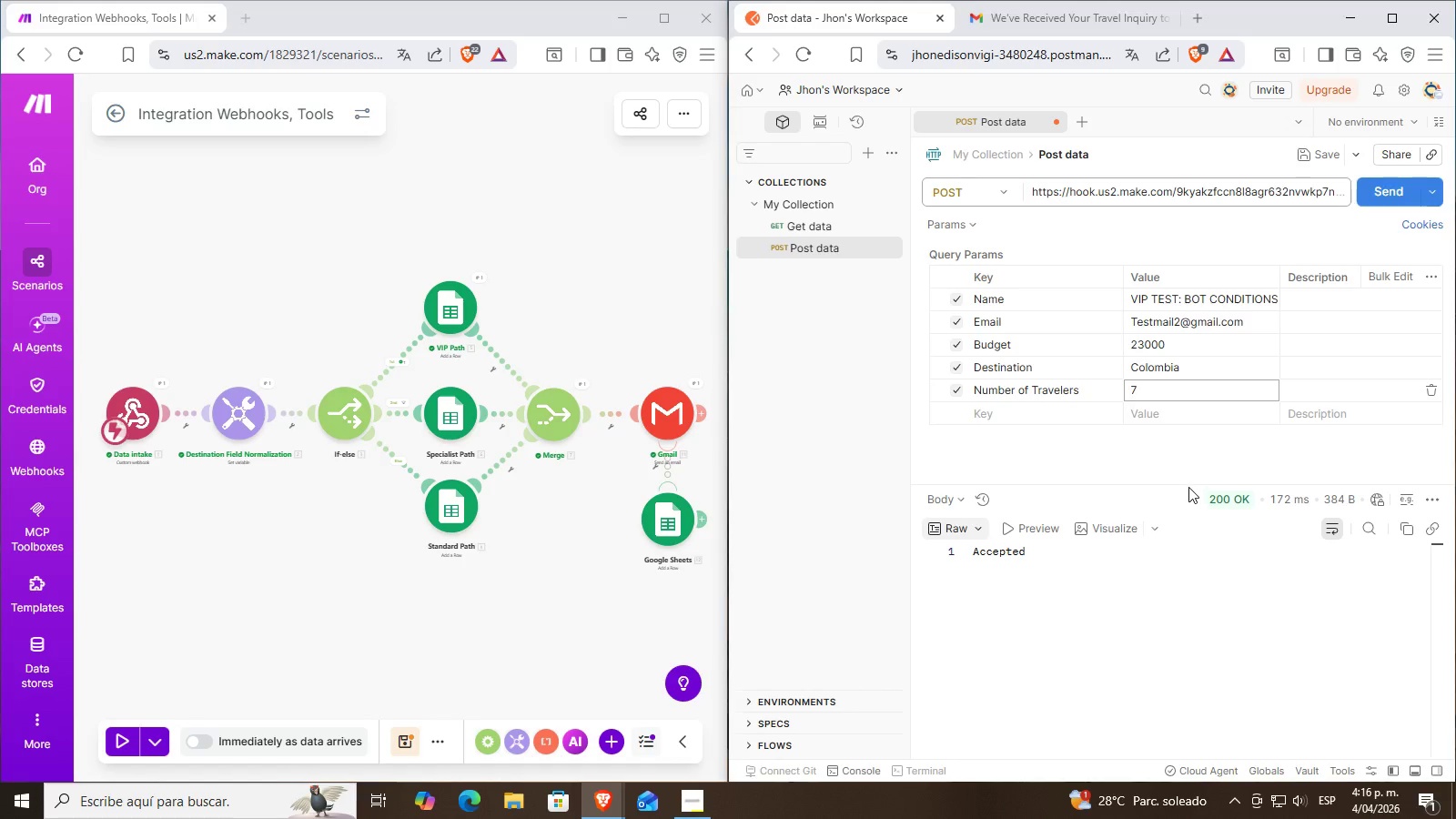 
double_click([1194, 370])
 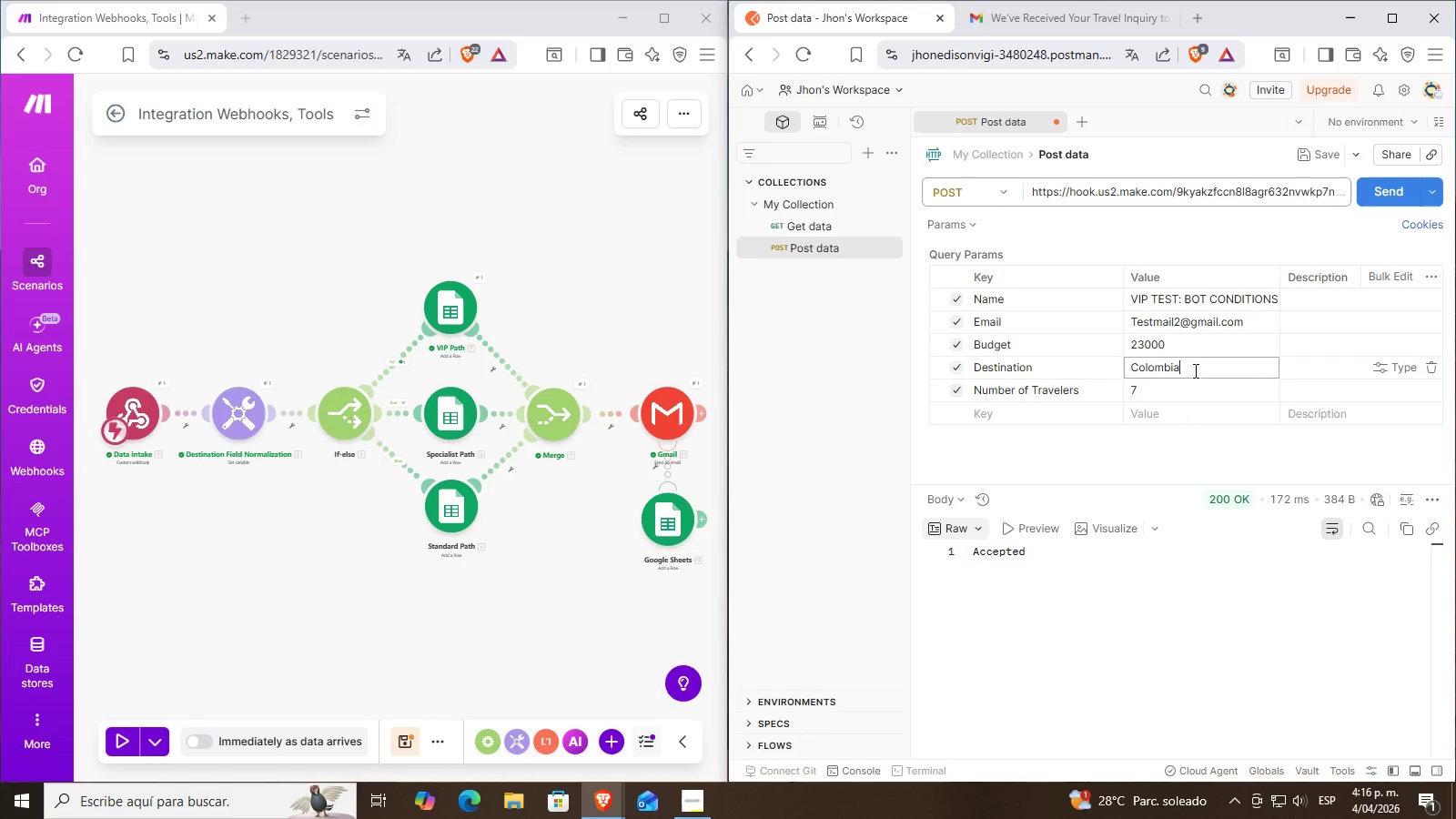 
triple_click([1194, 370])
 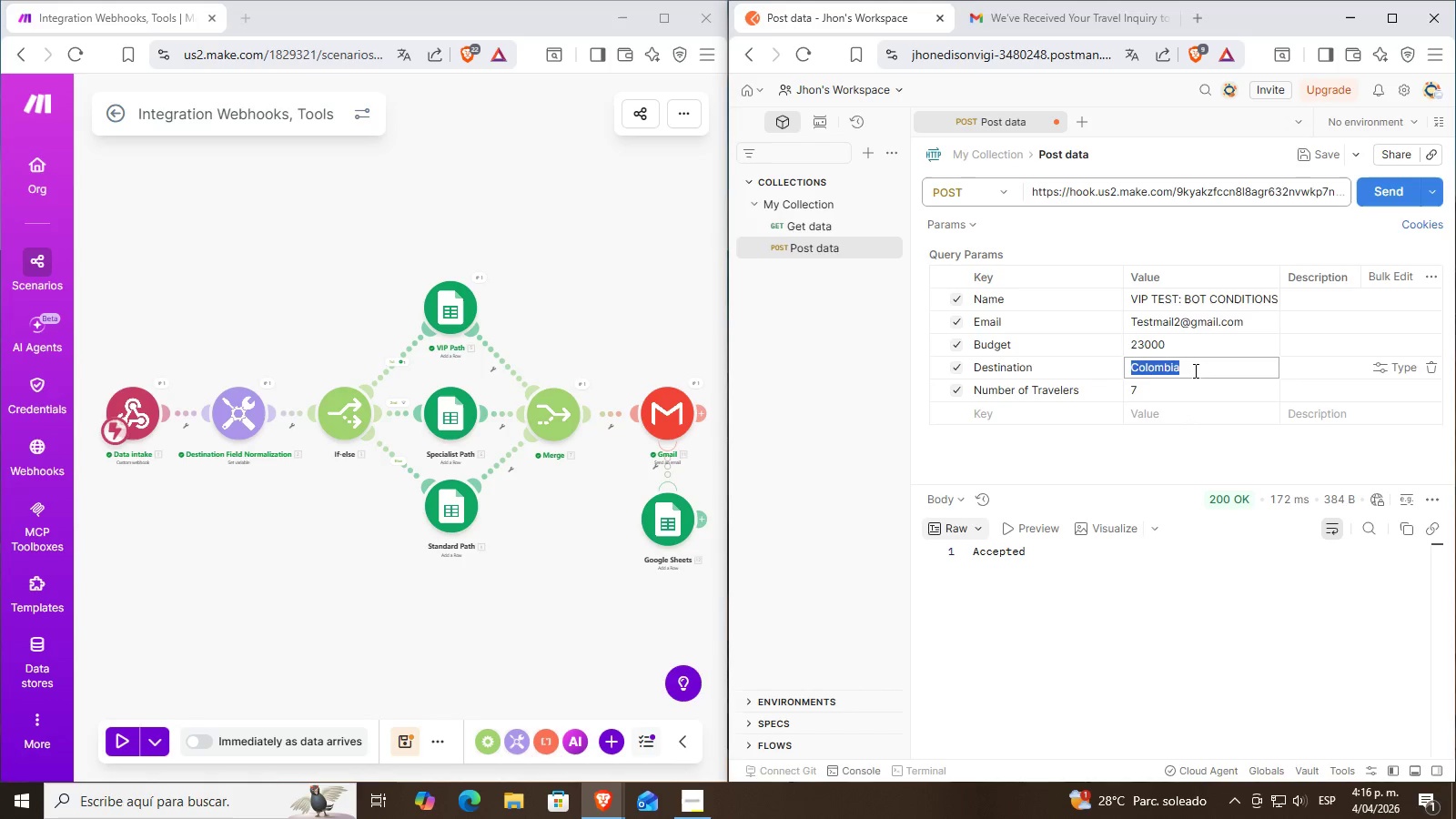 
triple_click([1194, 370])
 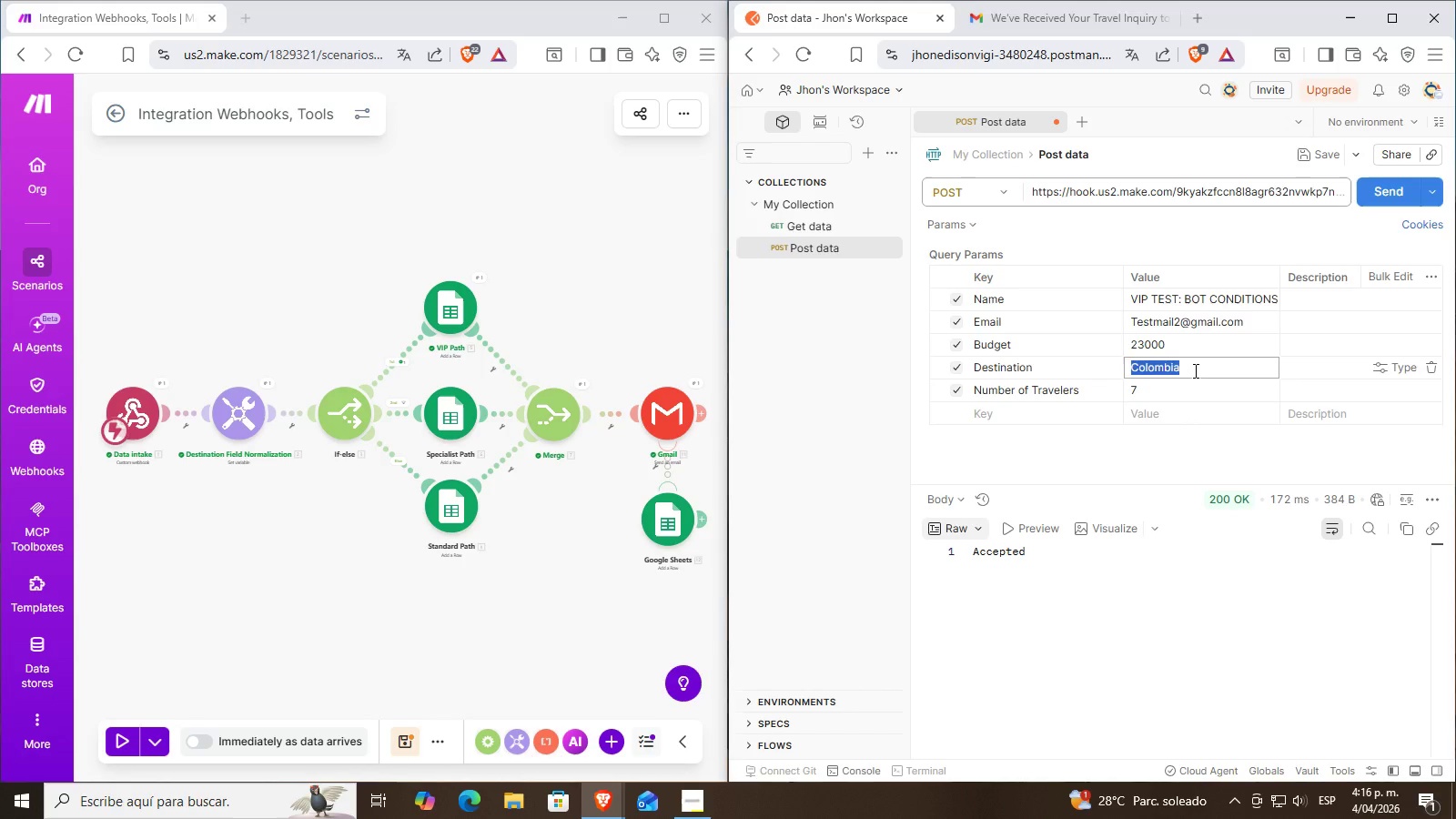 
type(Arabia)
 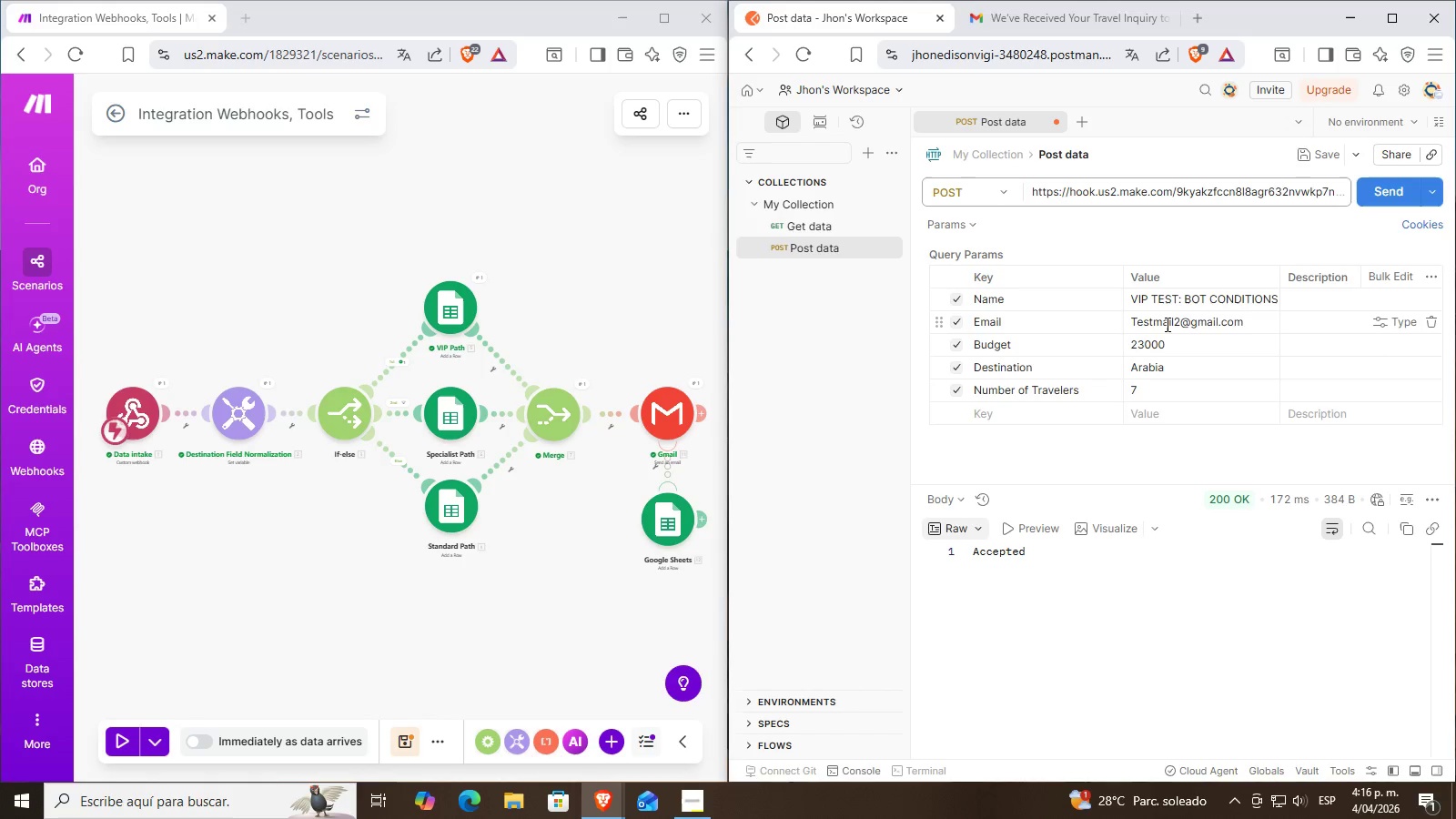 
double_click([1166, 324])
 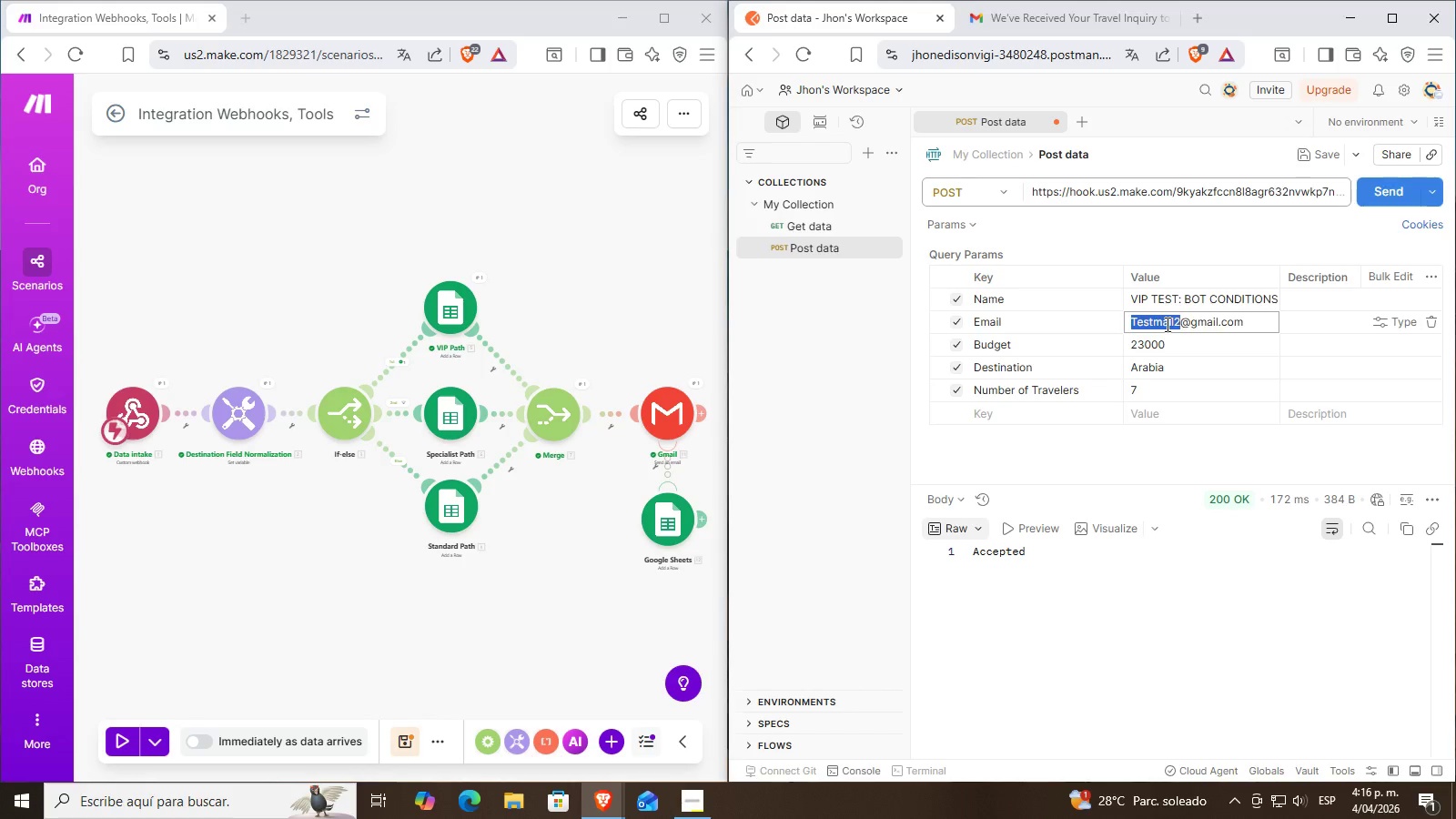 
key(Backspace)
type(TETETe)
 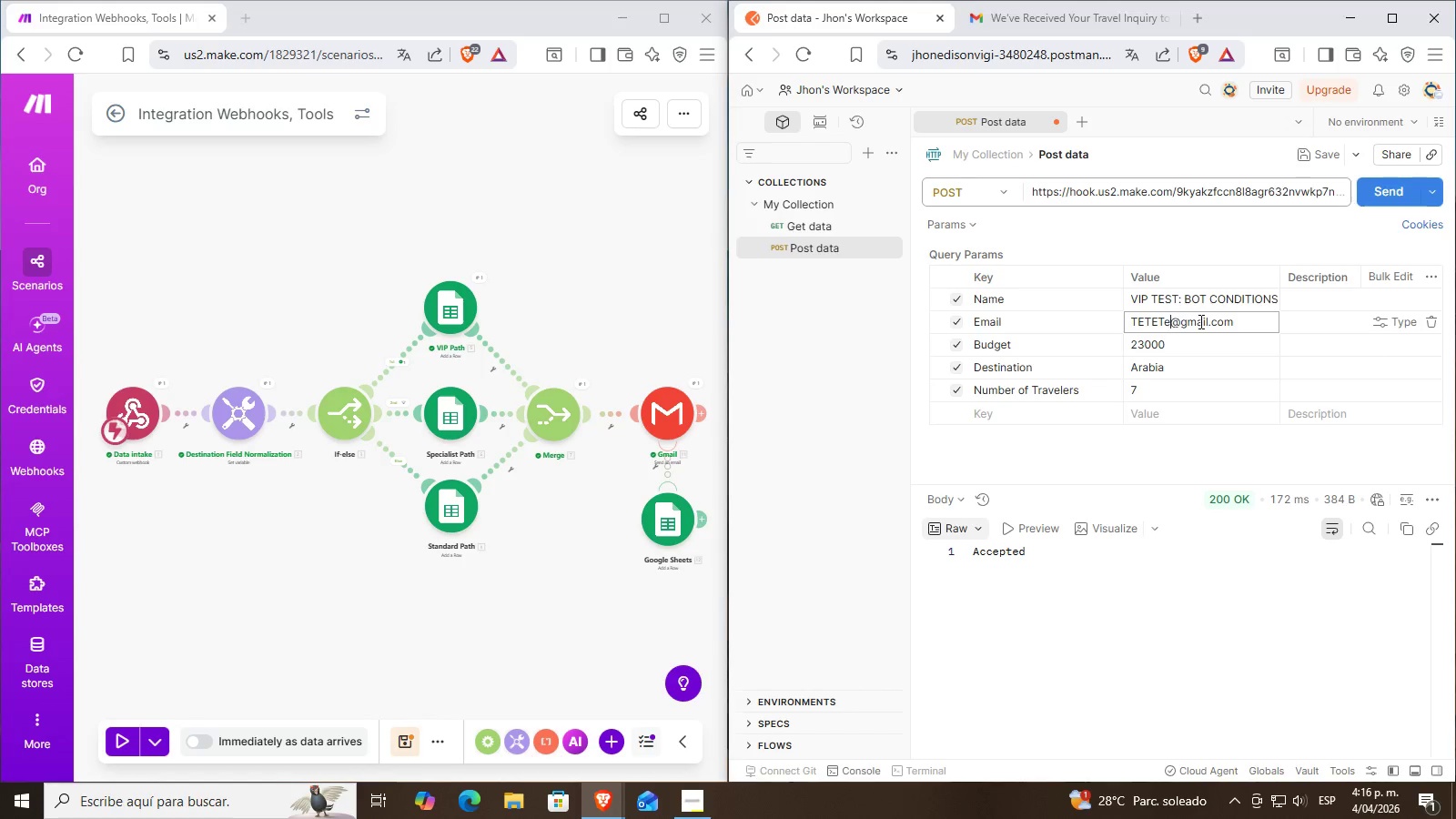 
type(st)
 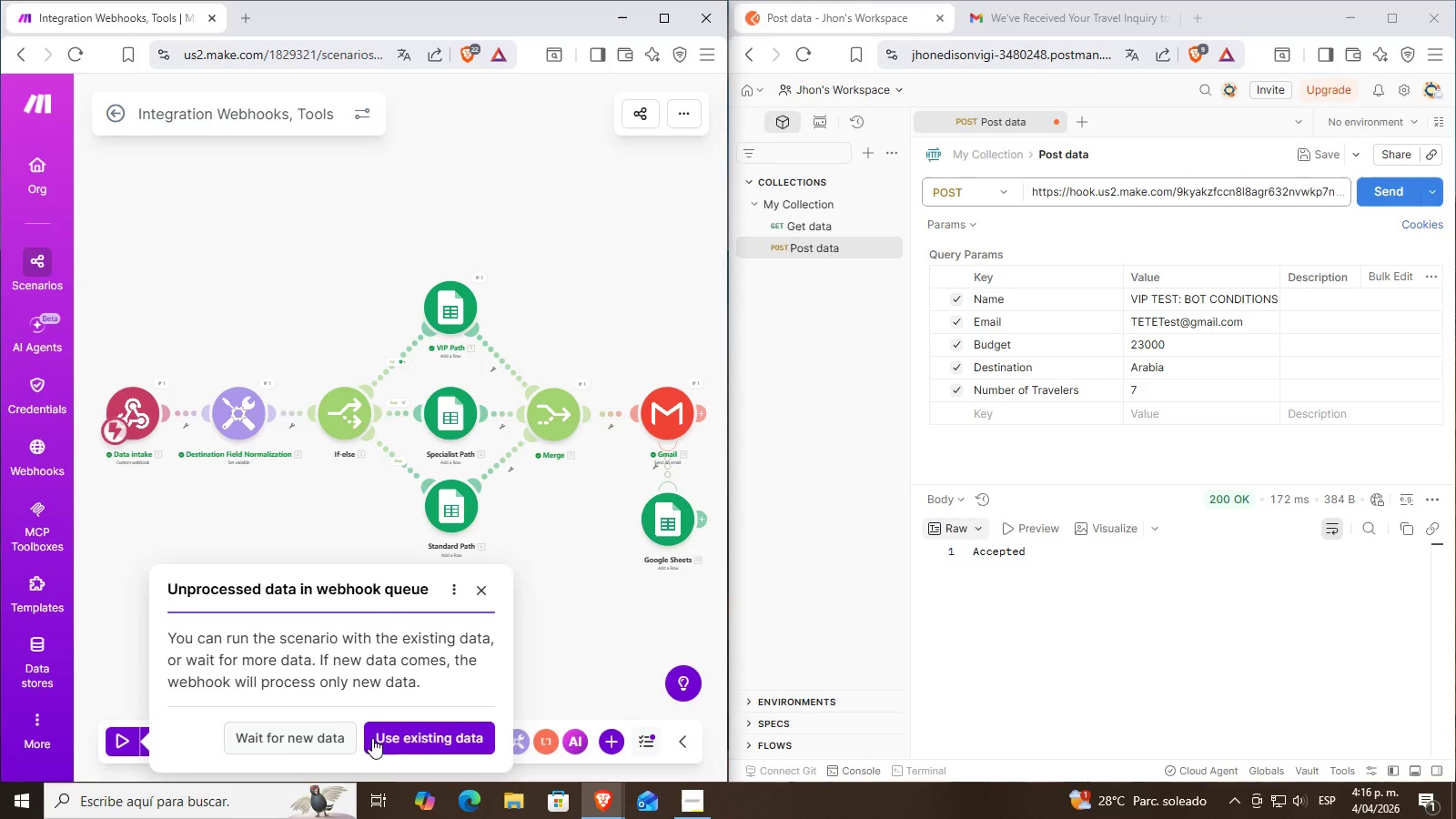 
left_click([308, 741])
 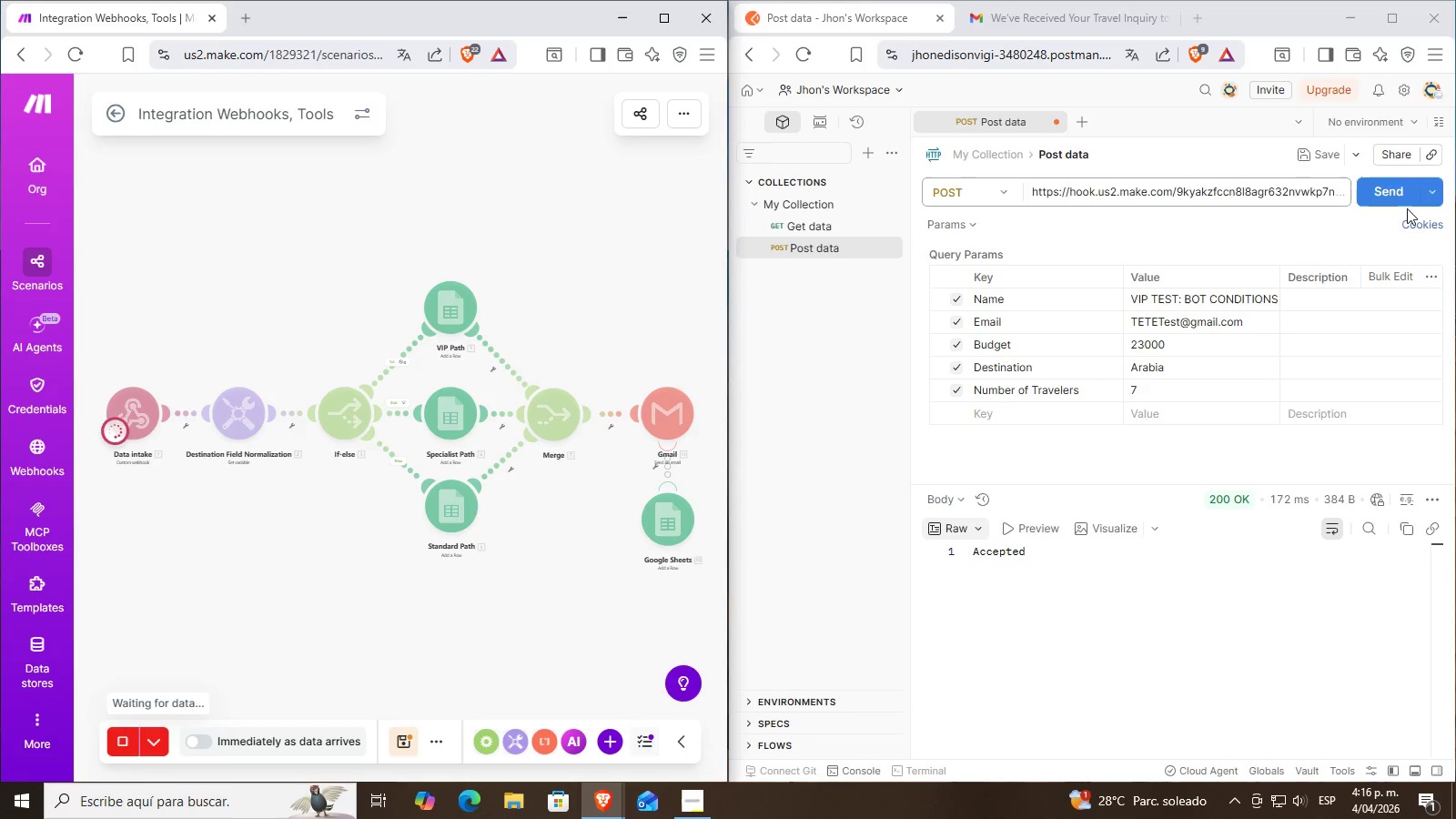 
left_click([1400, 191])
 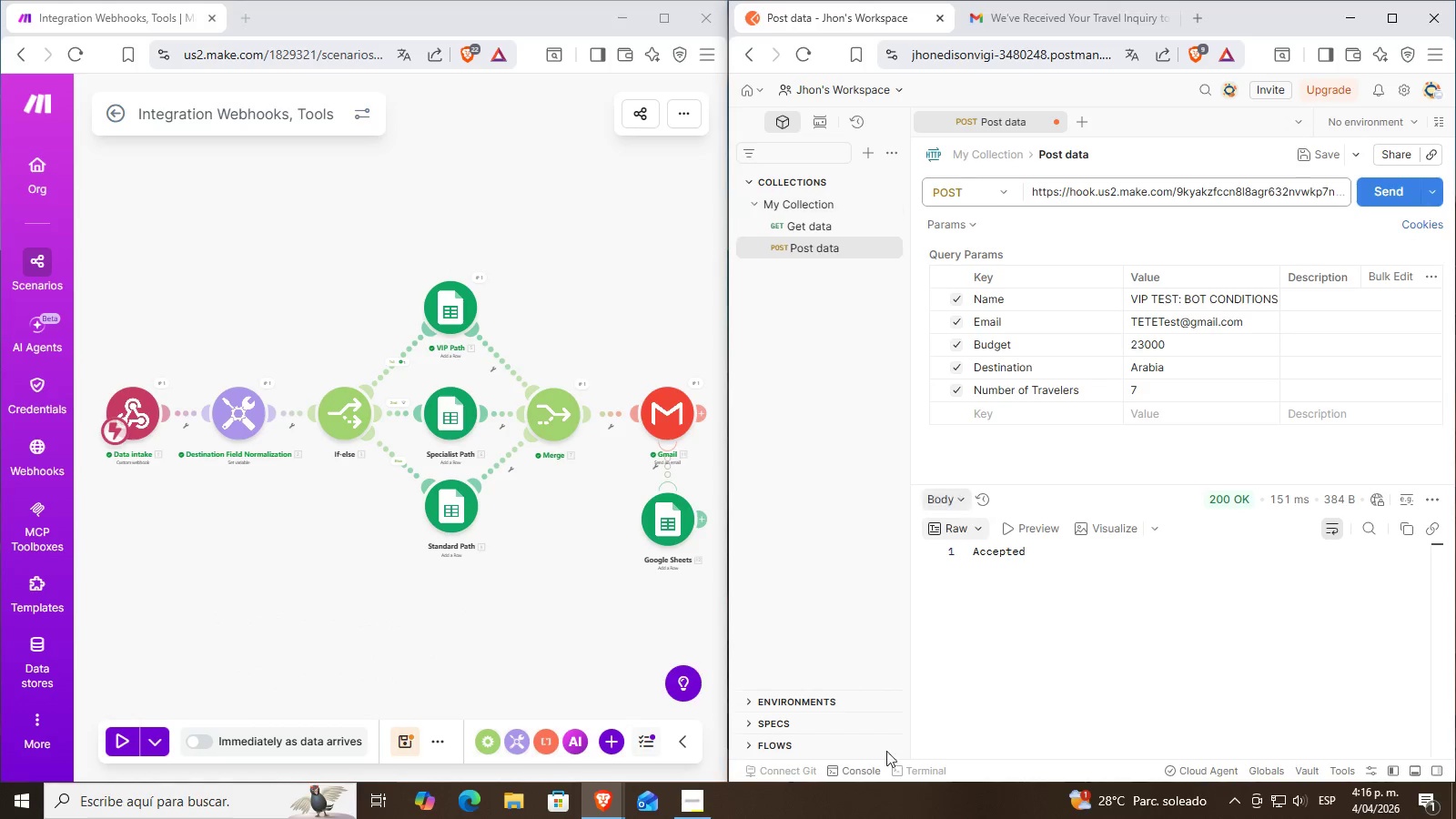 
left_click([599, 804])
 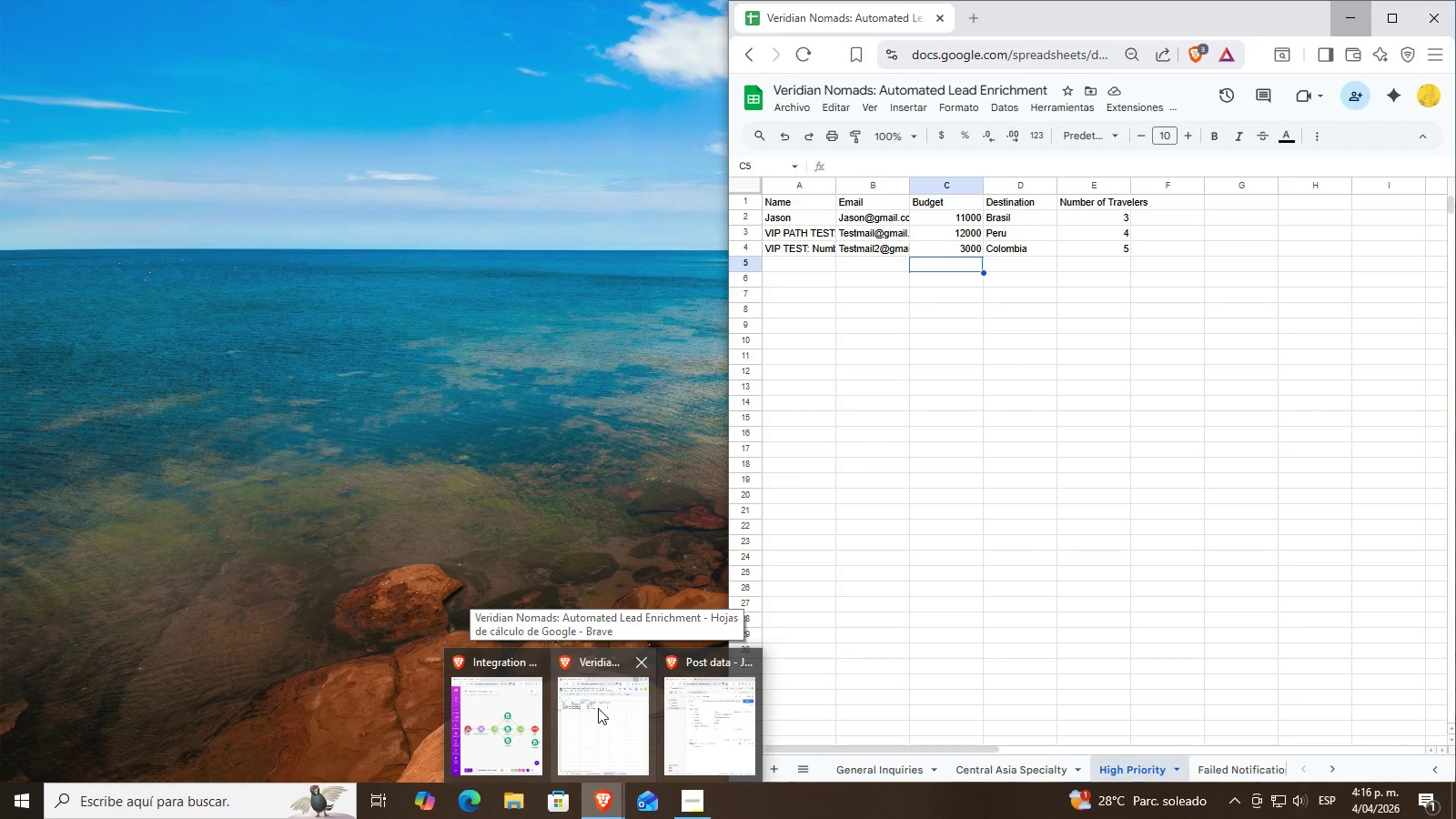 
left_click([603, 708])
 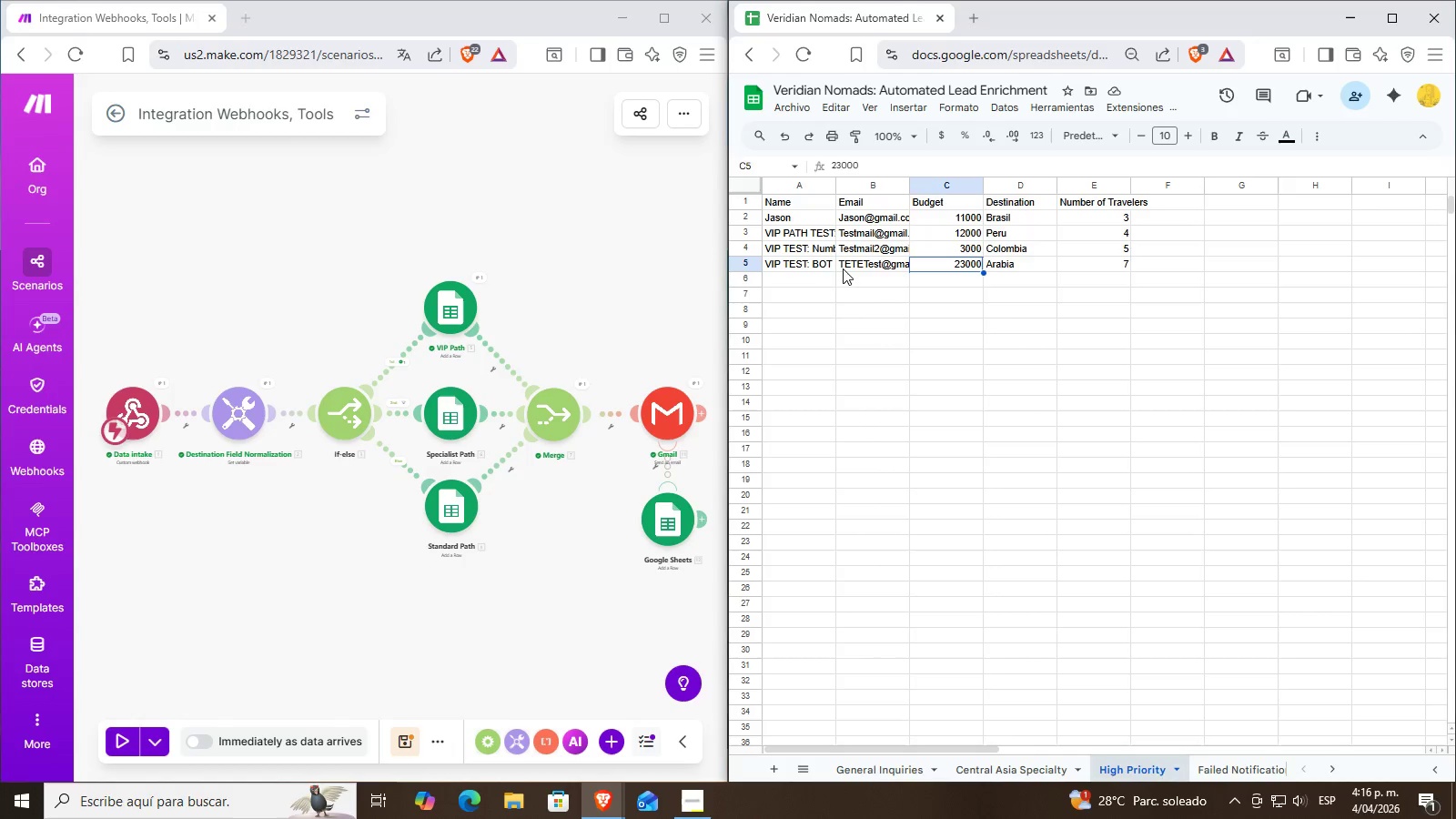 
left_click_drag(start_coordinate=[824, 269], to_coordinate=[1117, 257])
 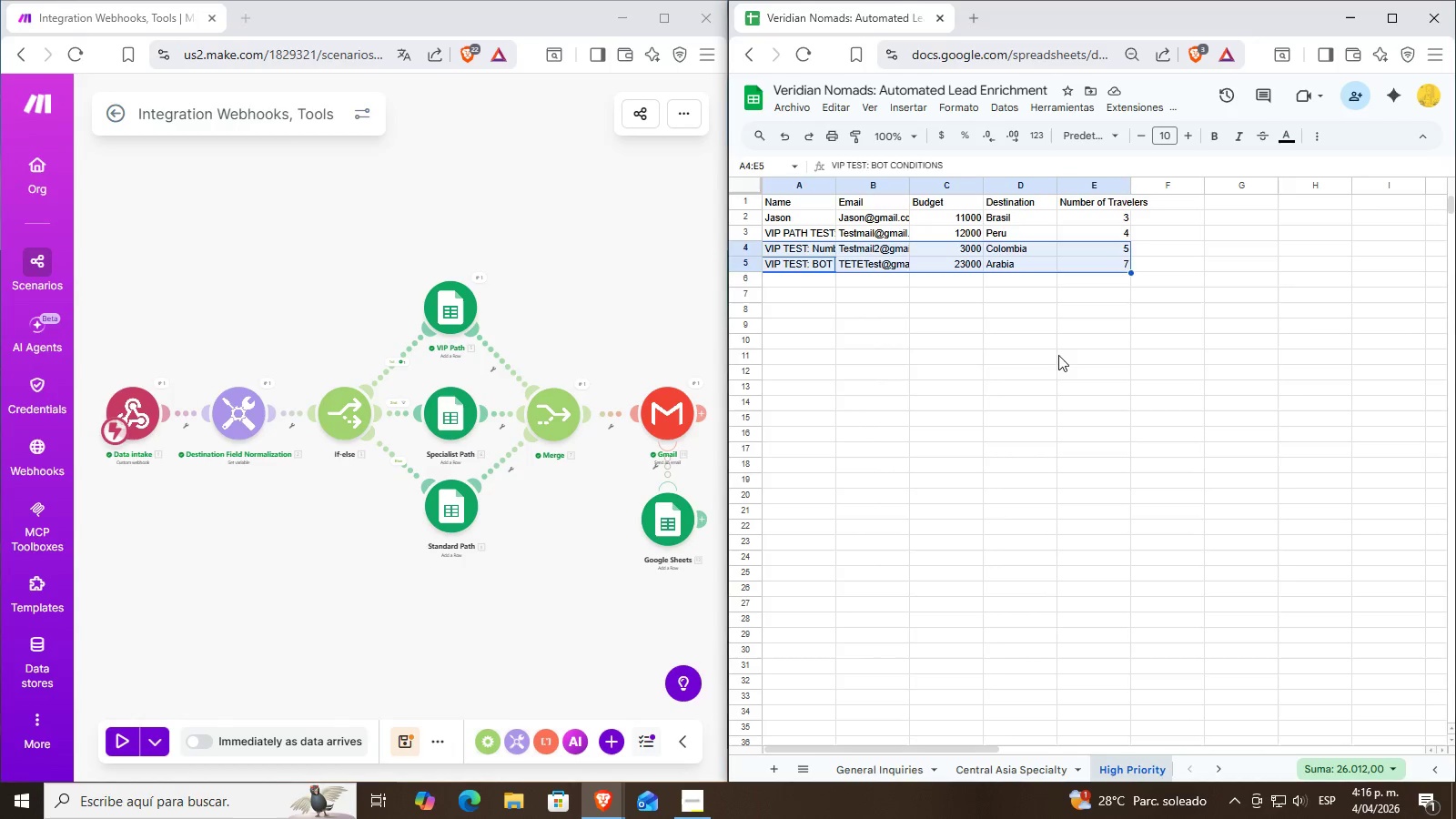 
left_click([1058, 355])
 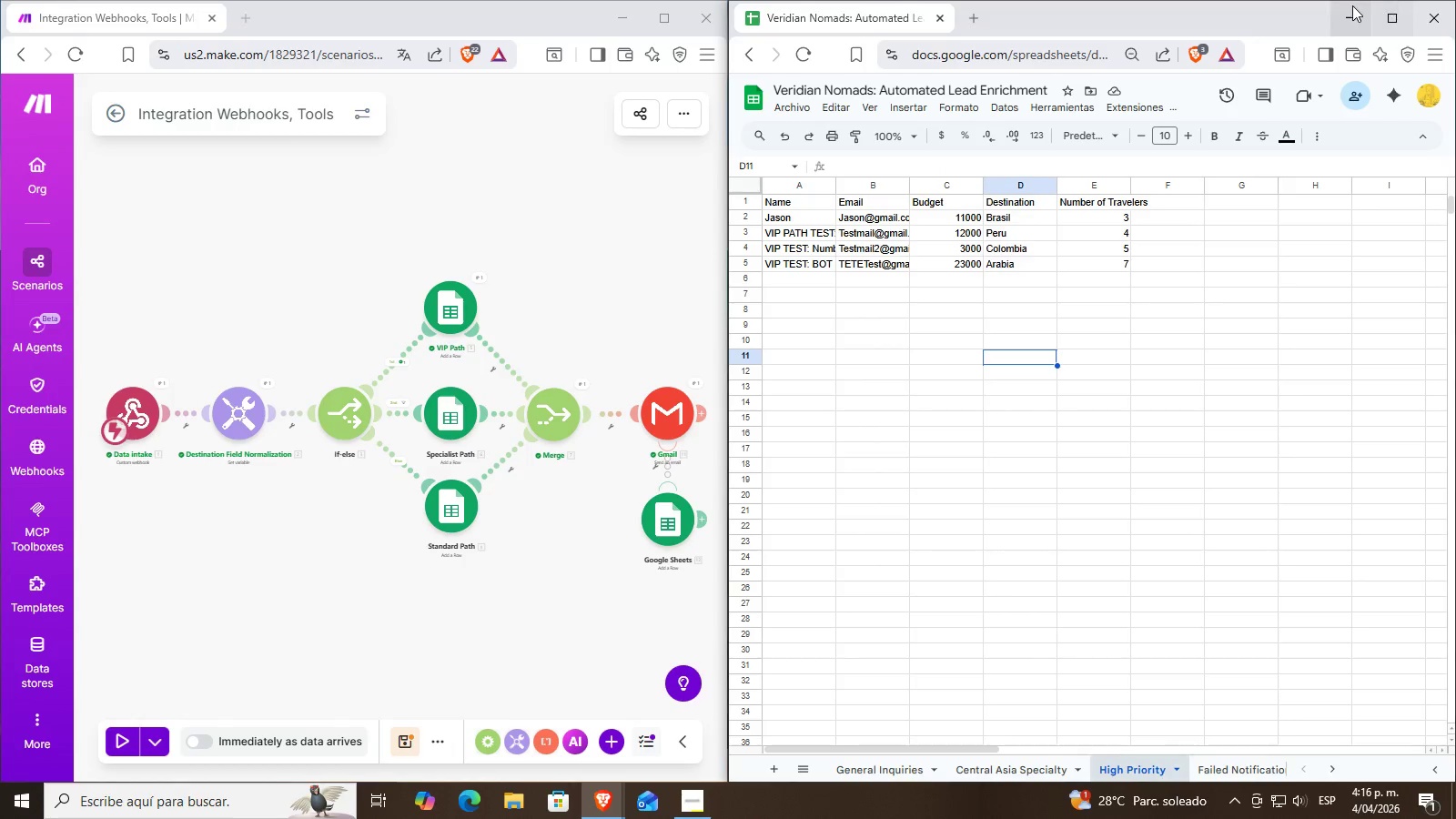 
left_click([1351, 6])
 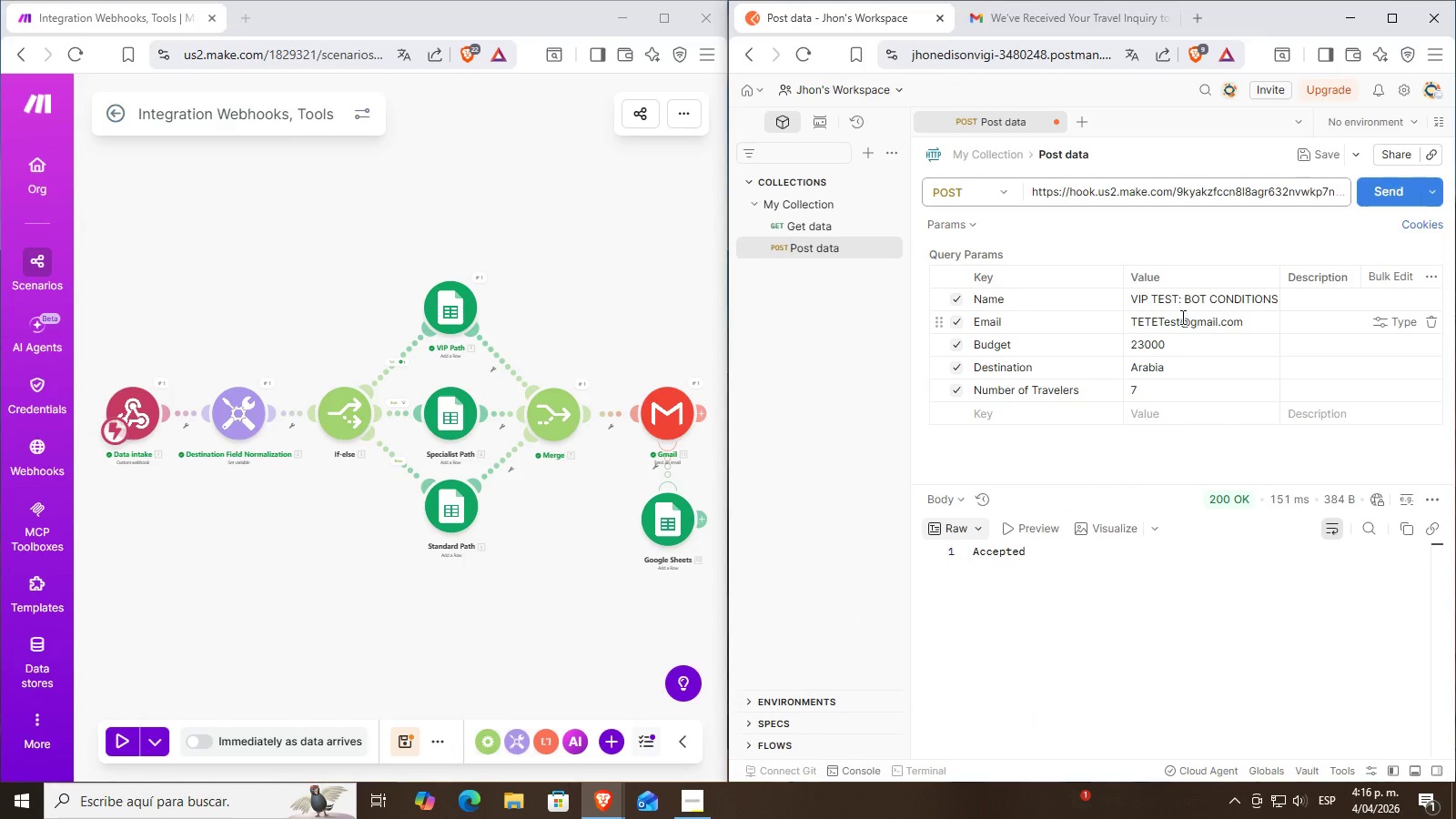 
double_click([1186, 303])
 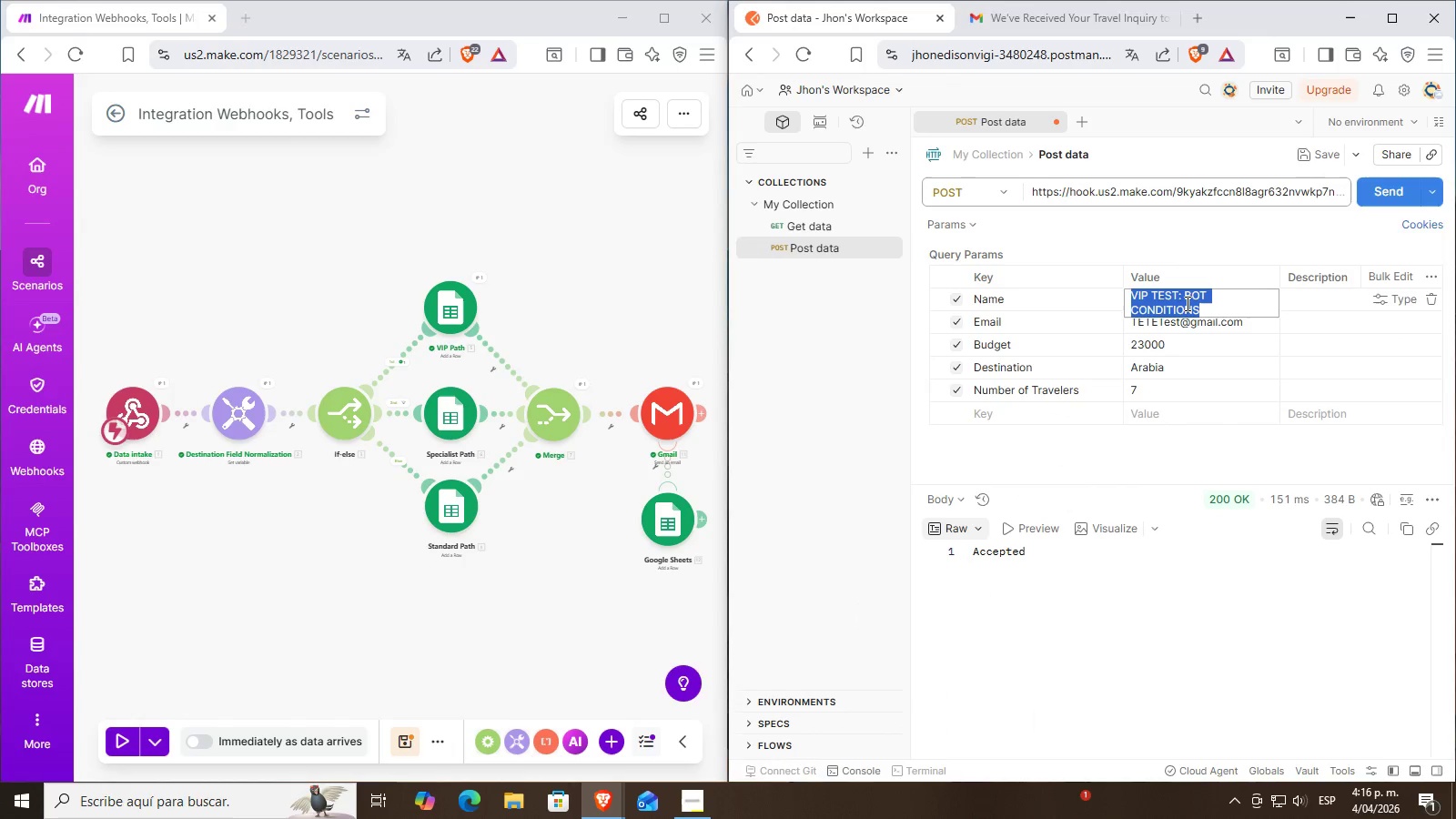 
triple_click([1186, 303])
 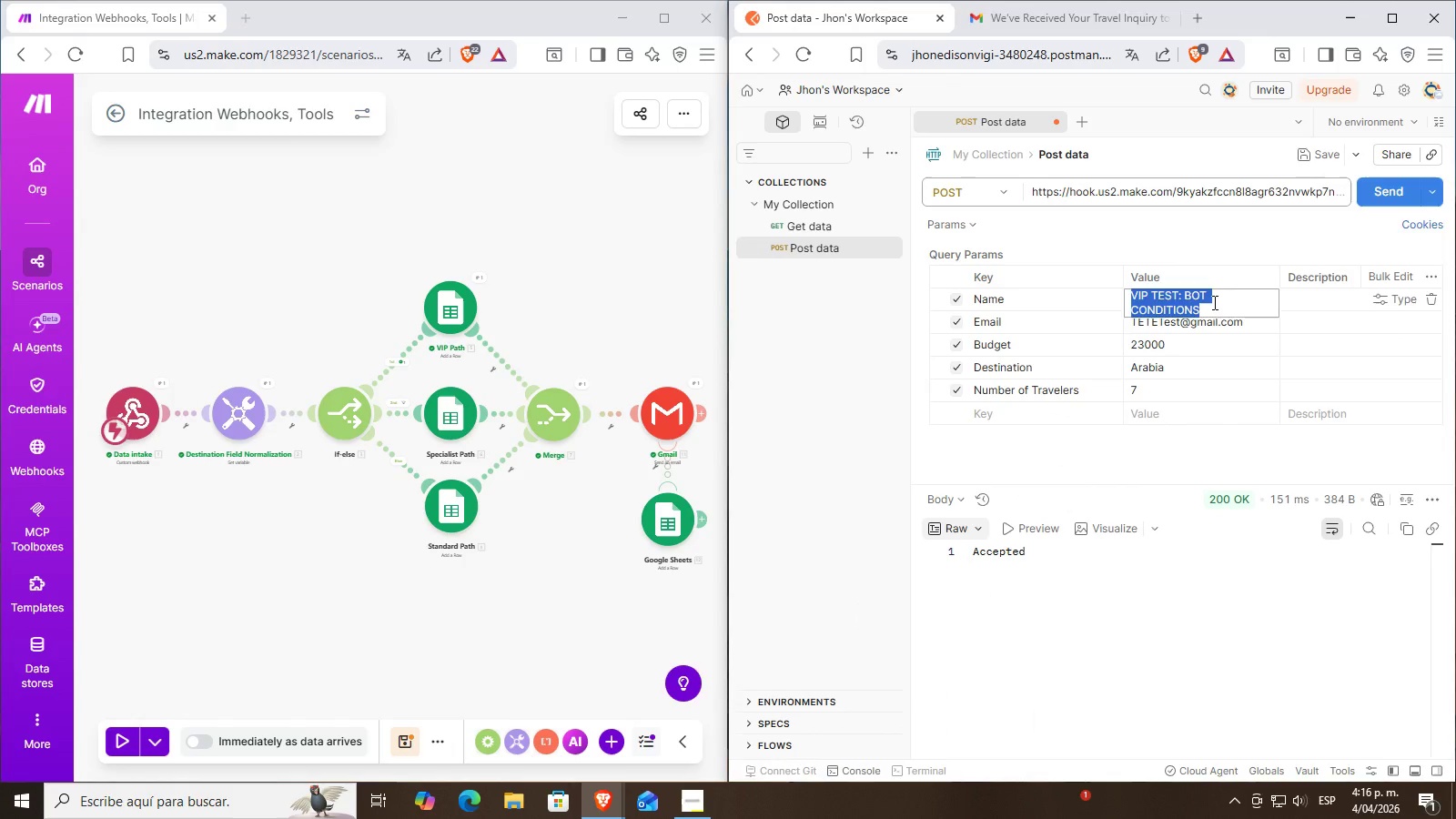 
key(Backspace)
type(BV)
key(Backspace)
key(Backspace)
type(BI)
key(Backspace)
key(Backspace)
type(VIP PATH TEST> )
 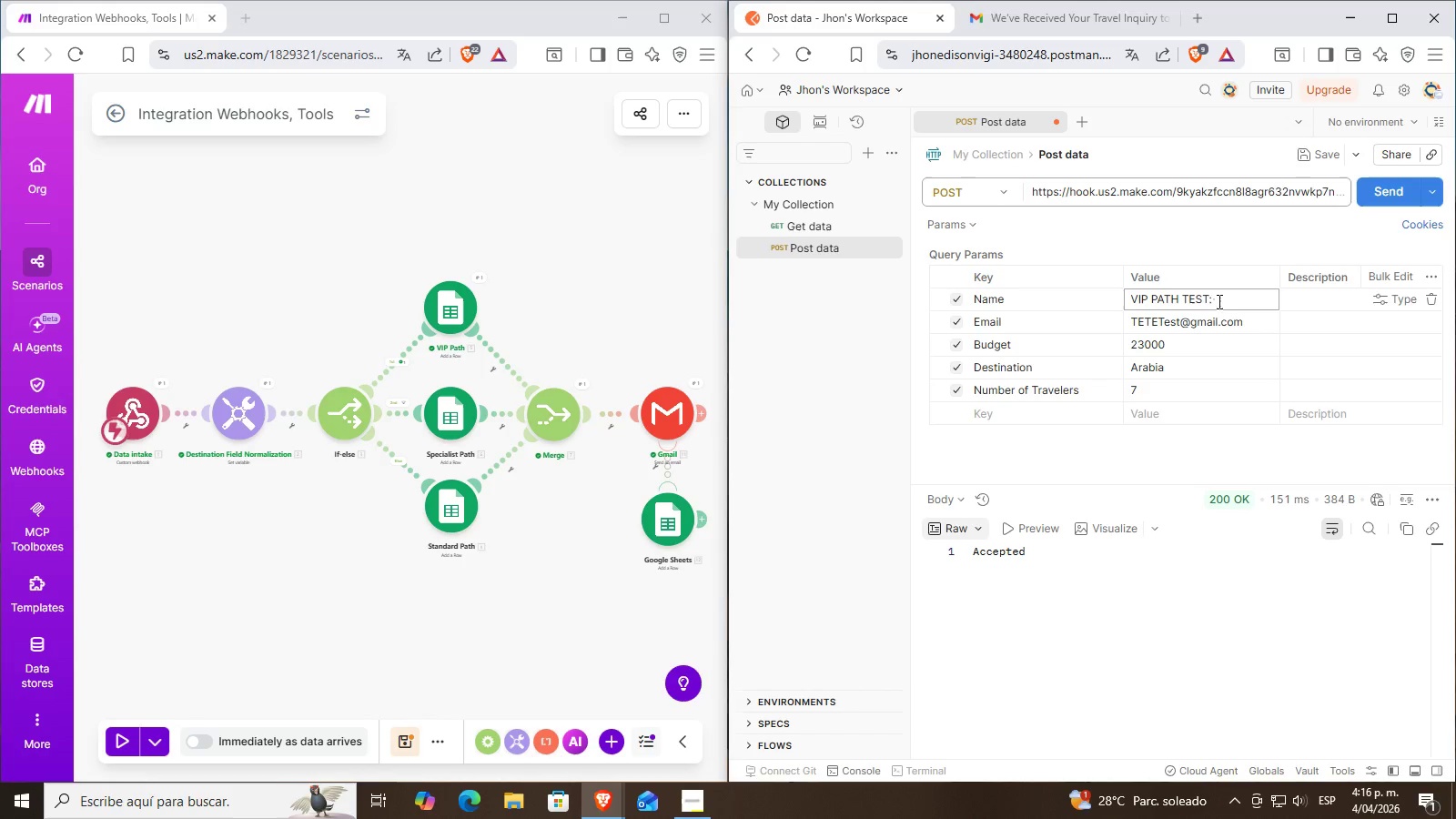 
wait(5.28)
 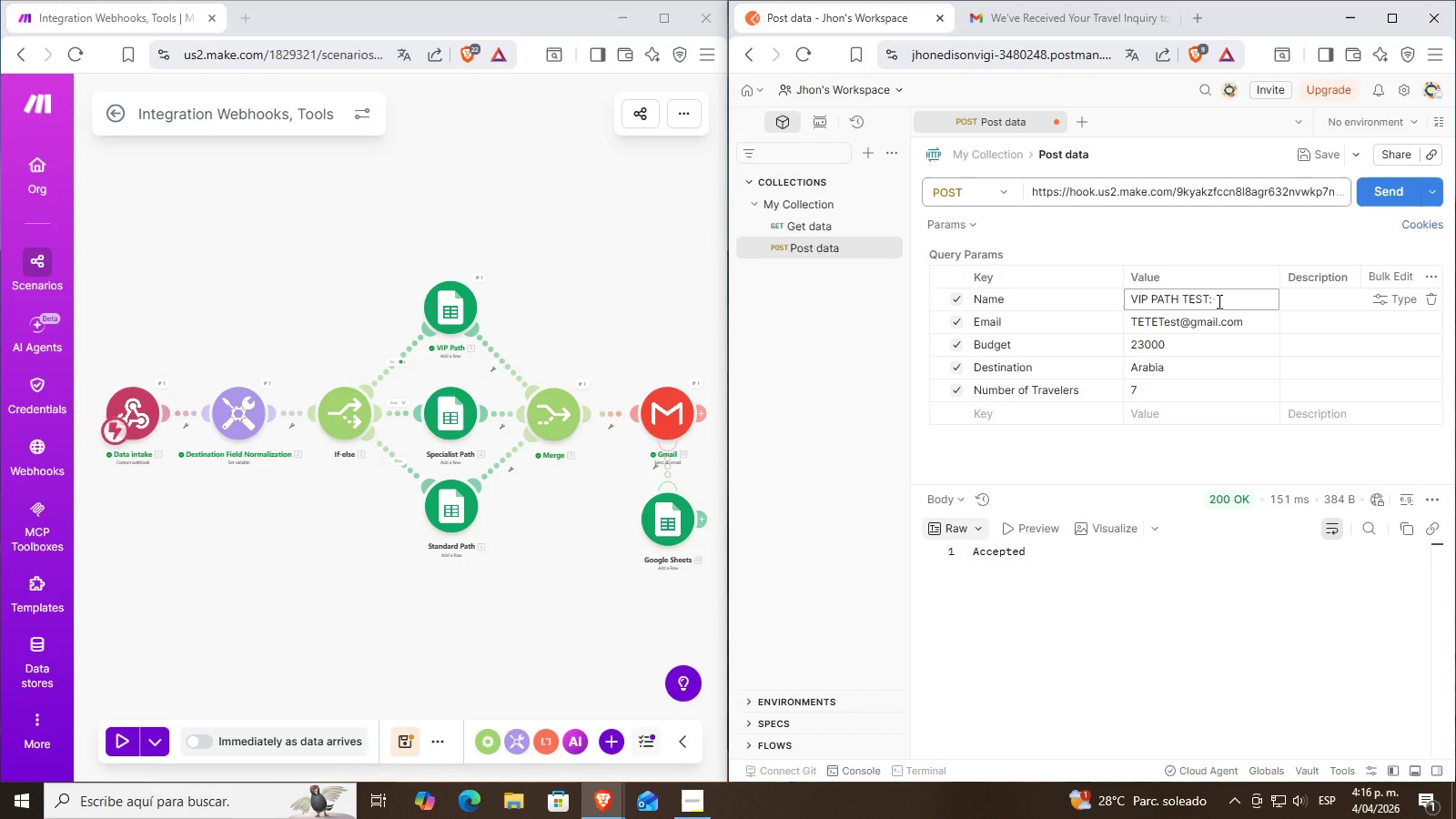 
type(SPECIALIST VIP PATH)
 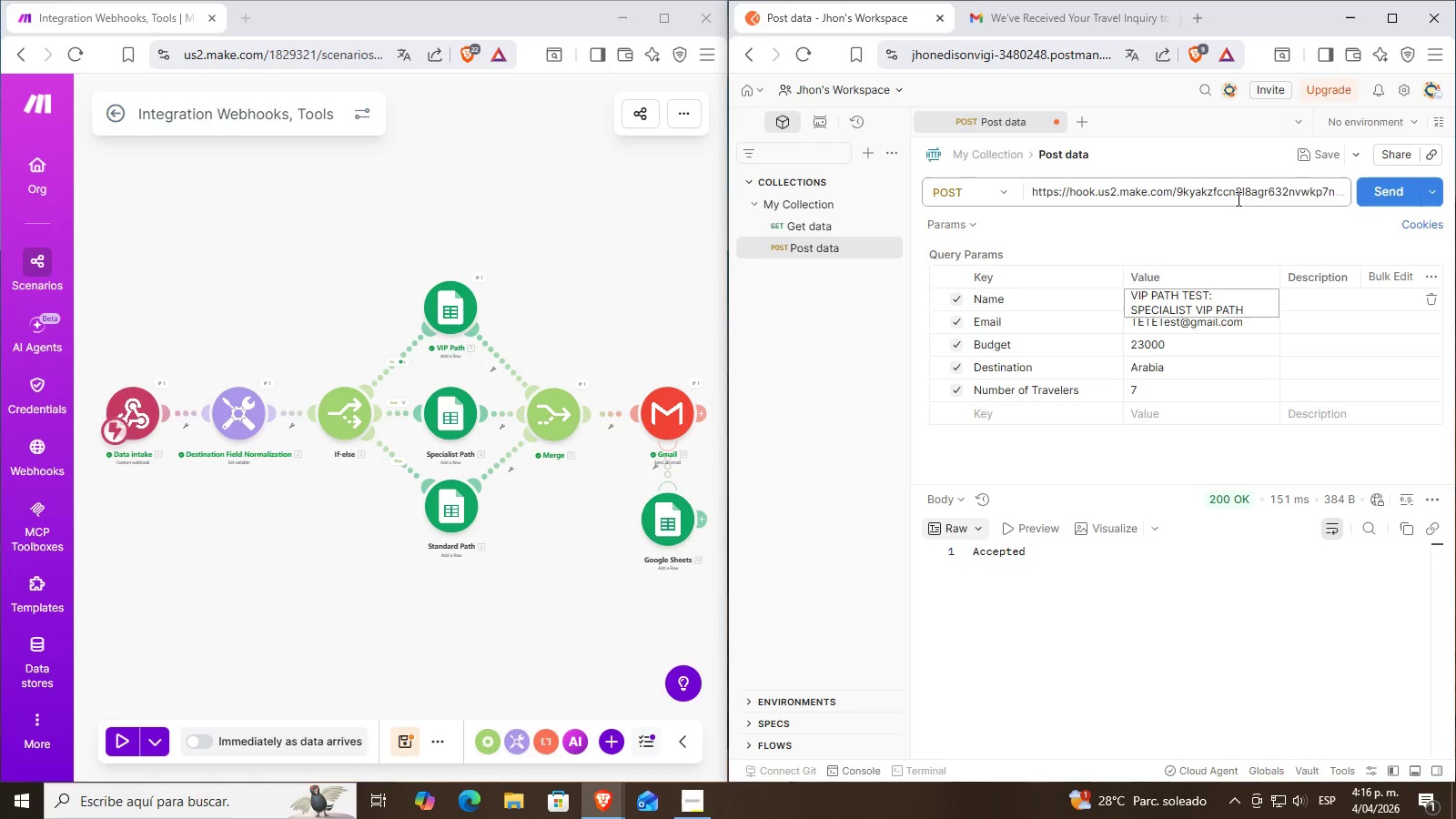 
left_click([1200, 427])
 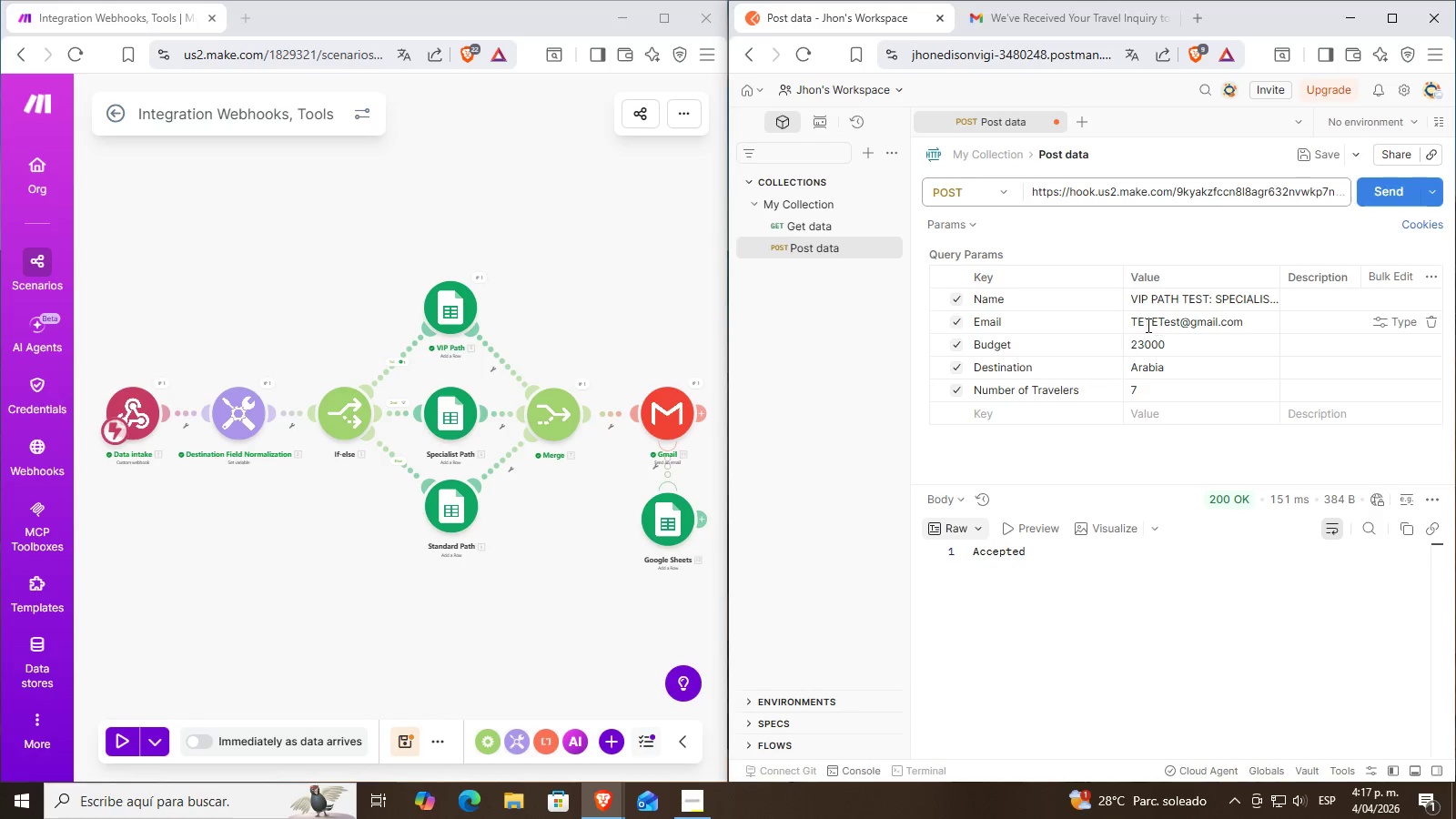 
double_click([1147, 325])
 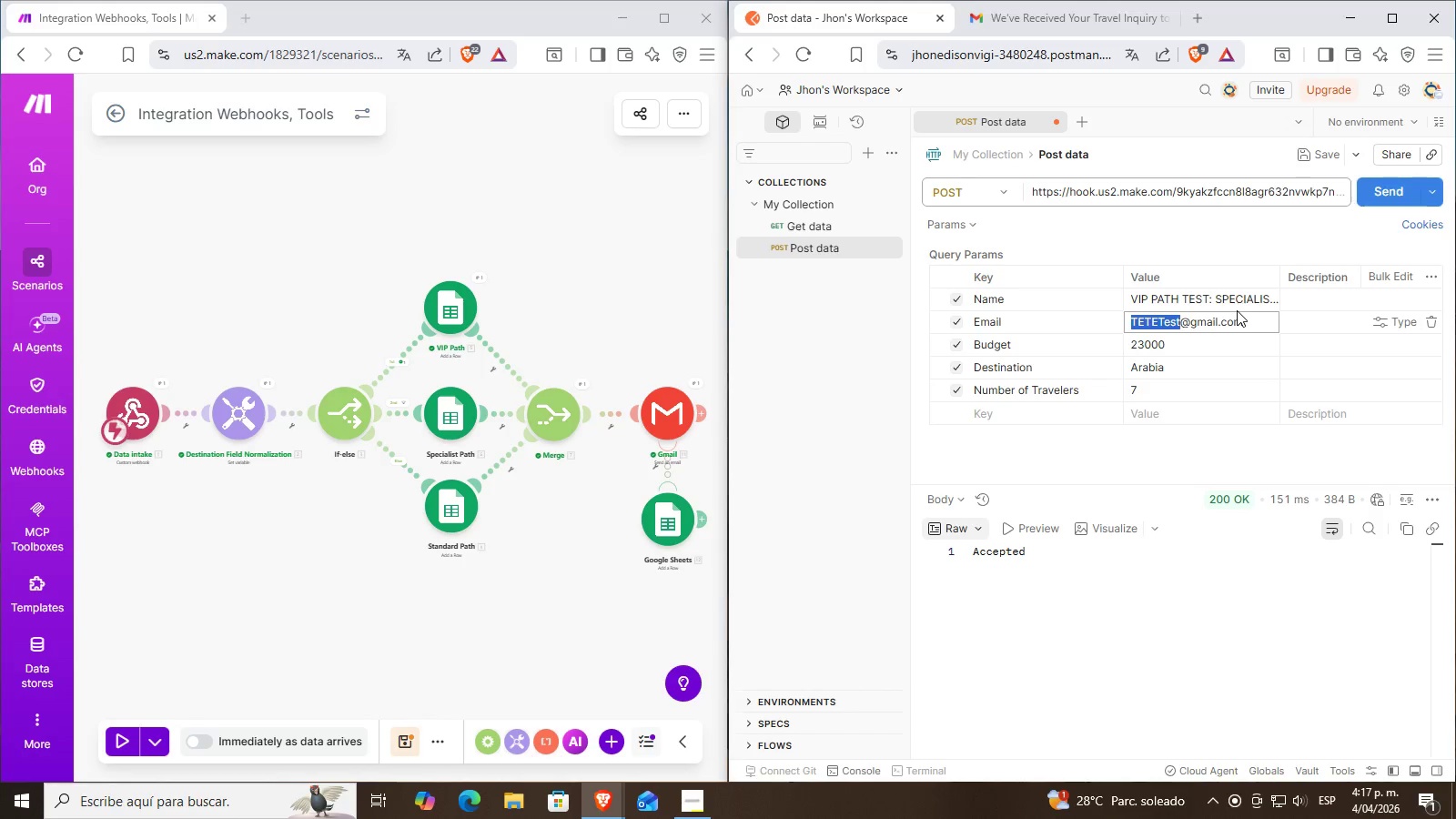 
key(Backspace)
type(SASASatest)
 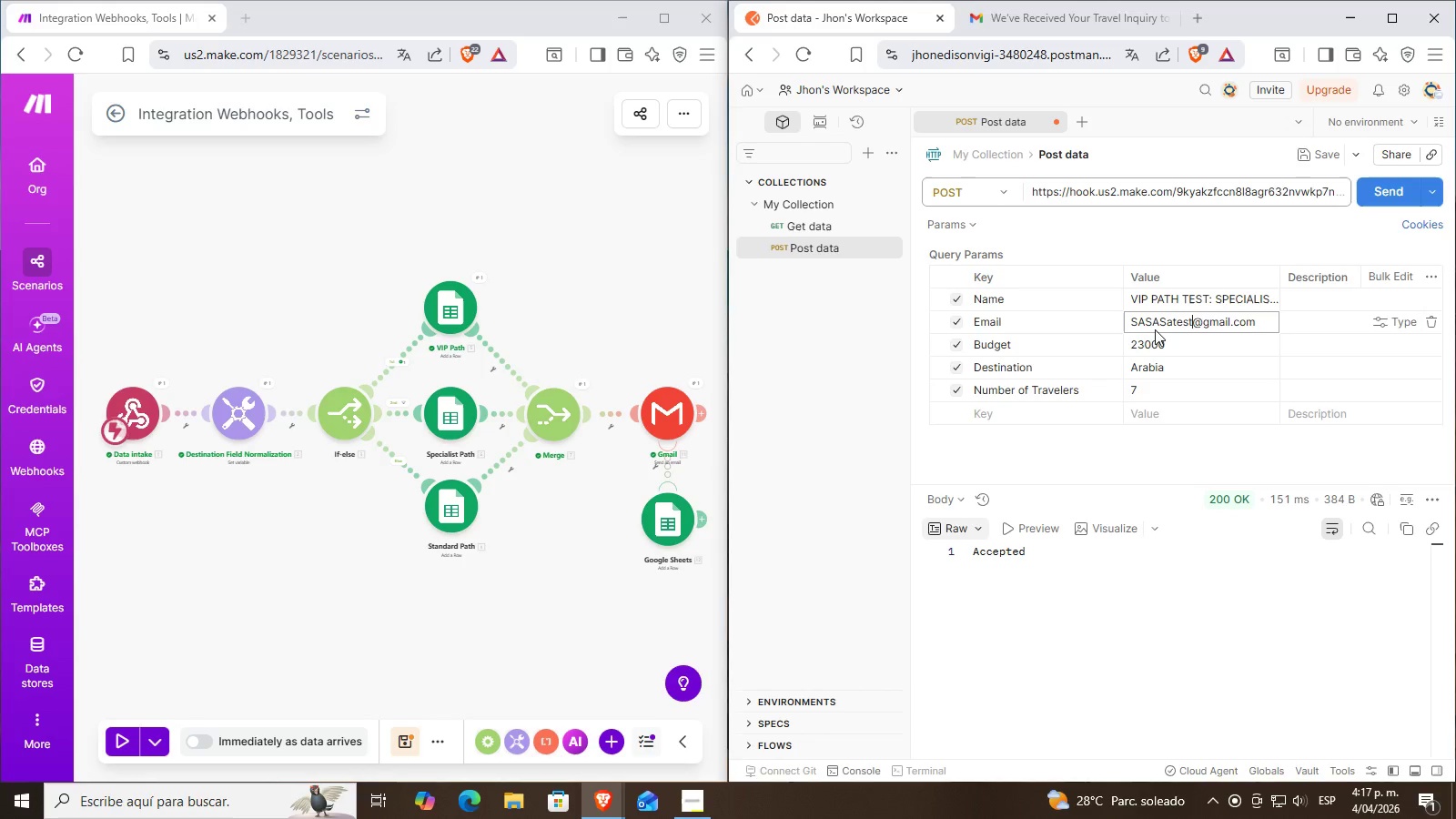 
left_click([1173, 338])
 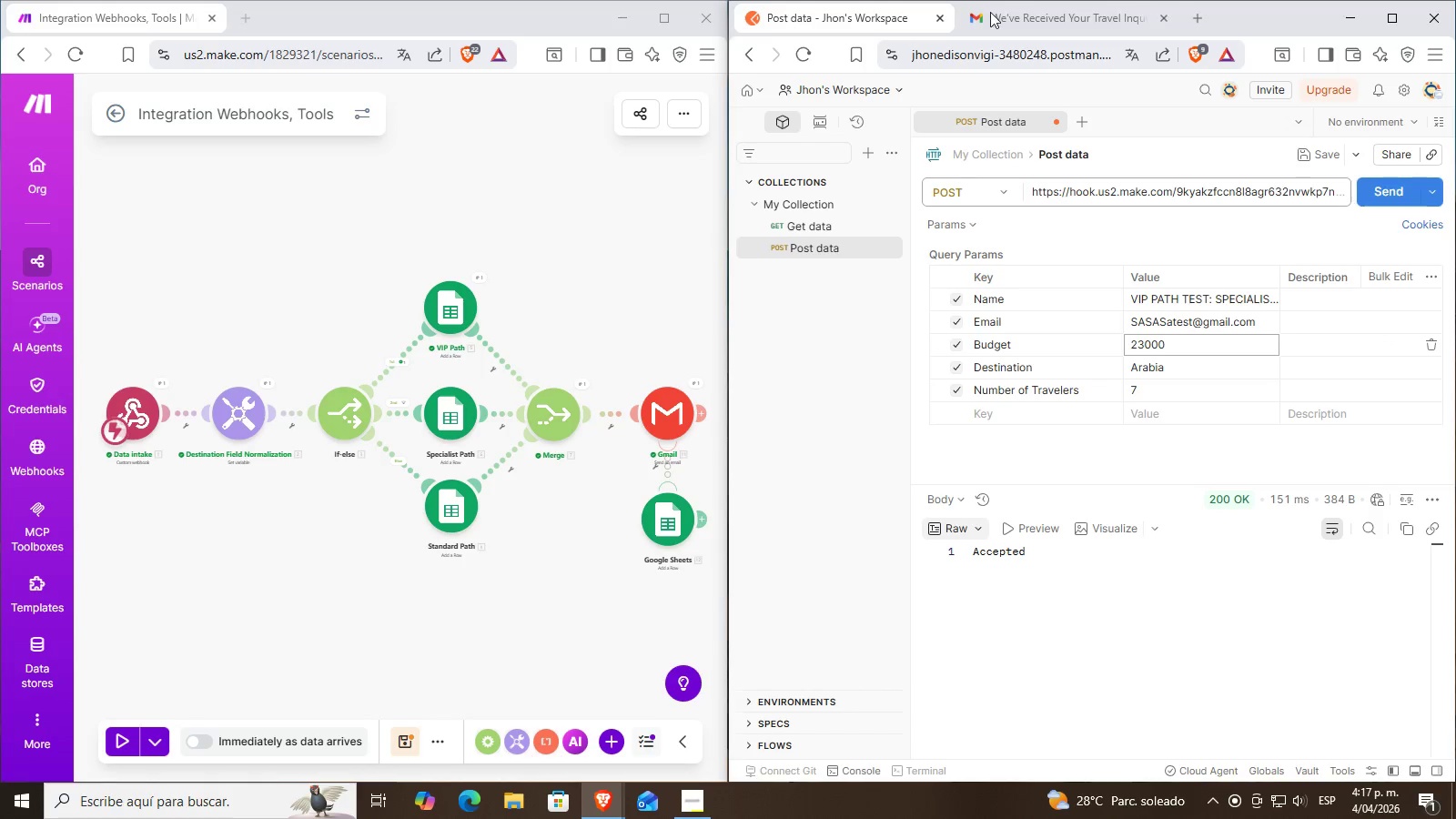 
left_click([1005, 24])
 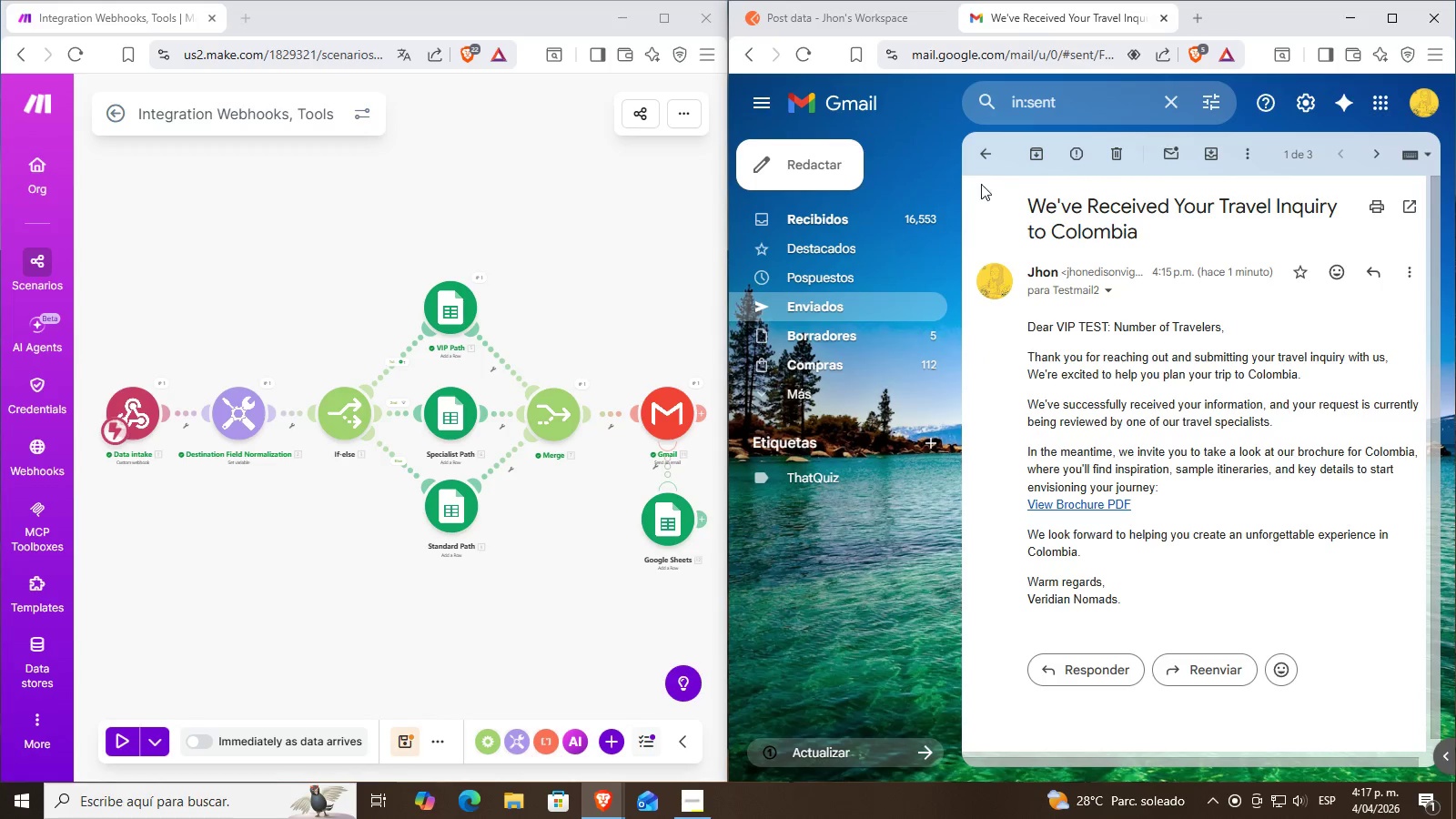 
left_click([982, 169])
 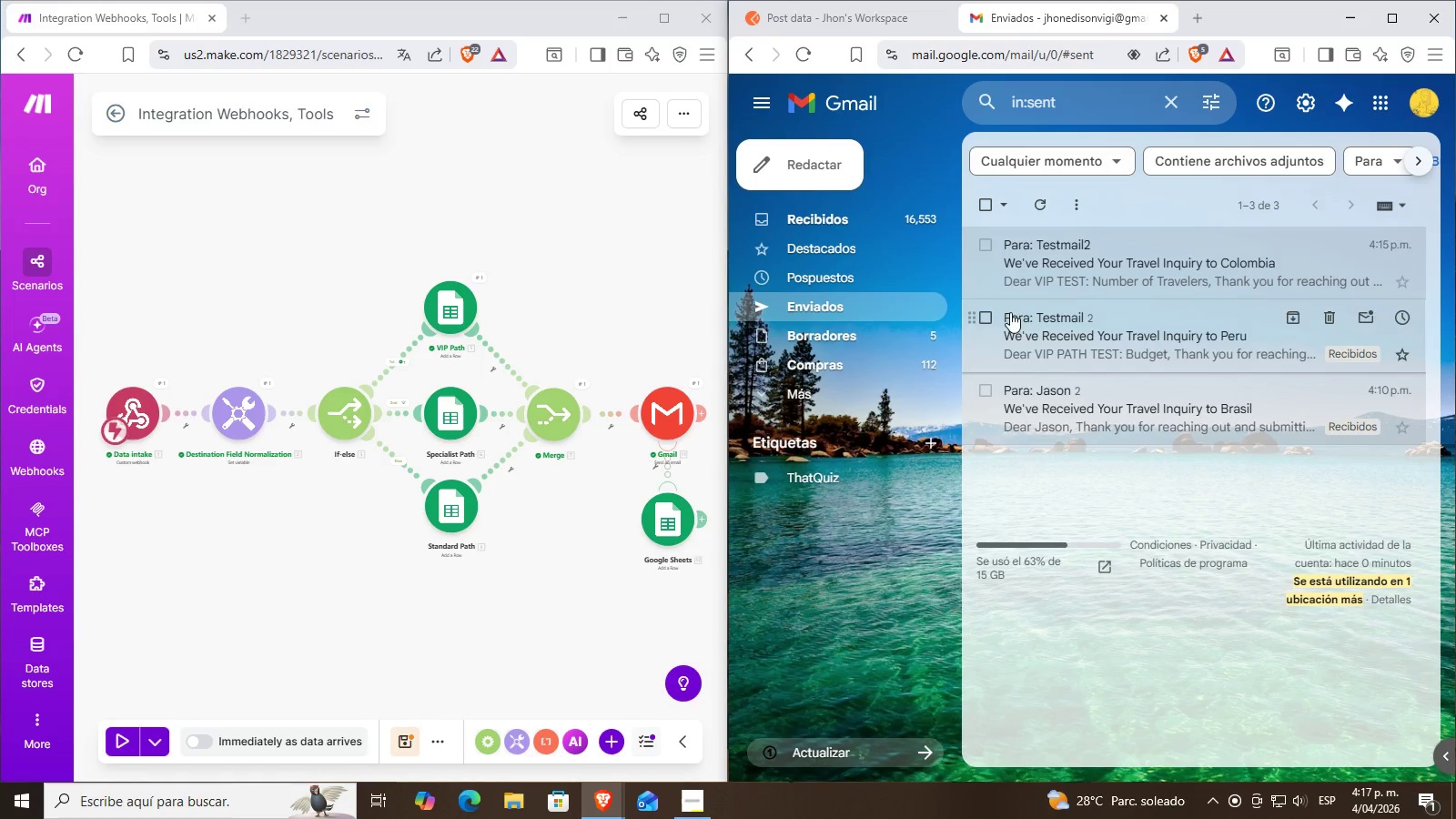 
left_click([1032, 201])
 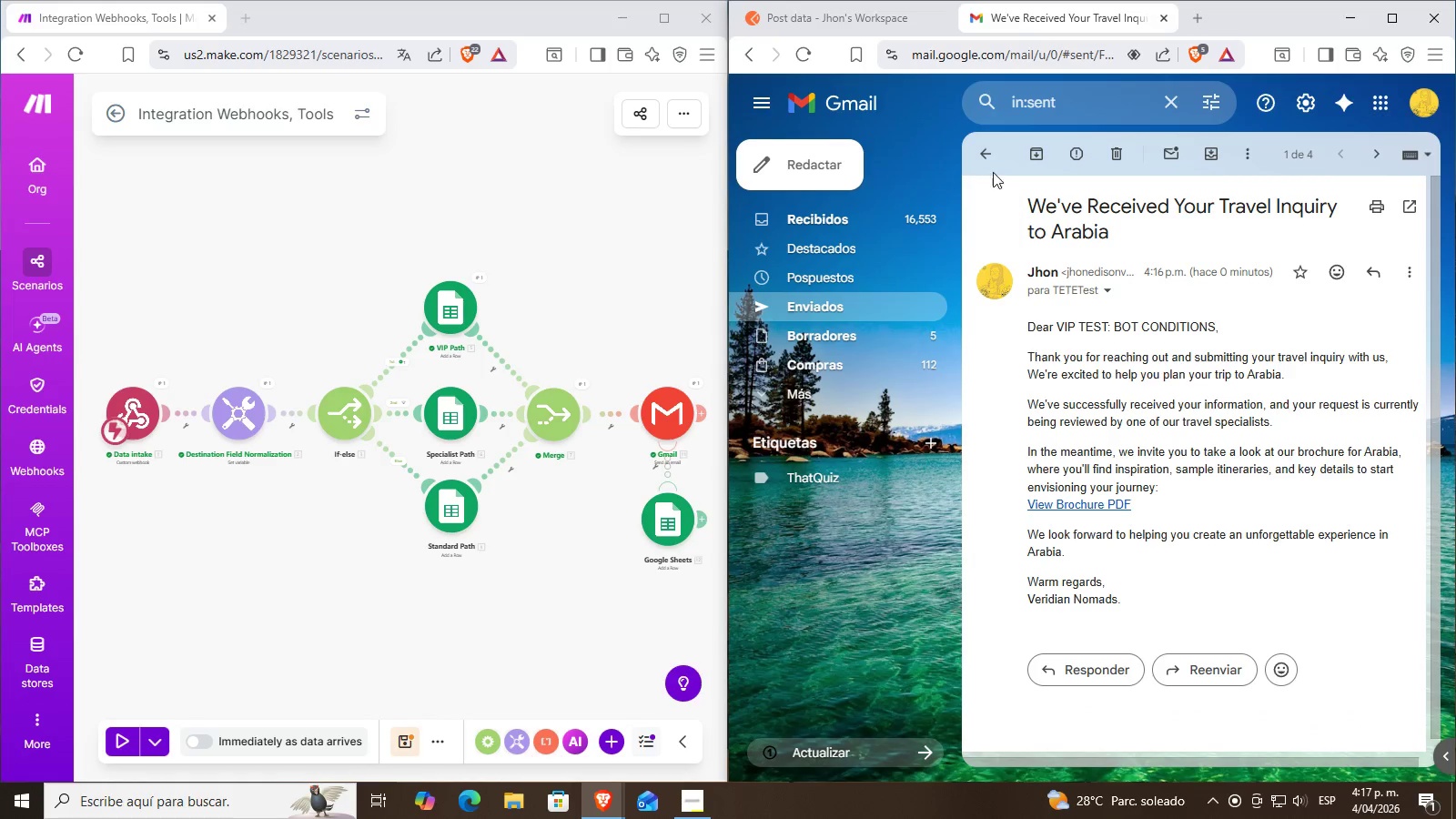 
scroll: coordinate [1016, 238], scroll_direction: up, amount: 2.0
 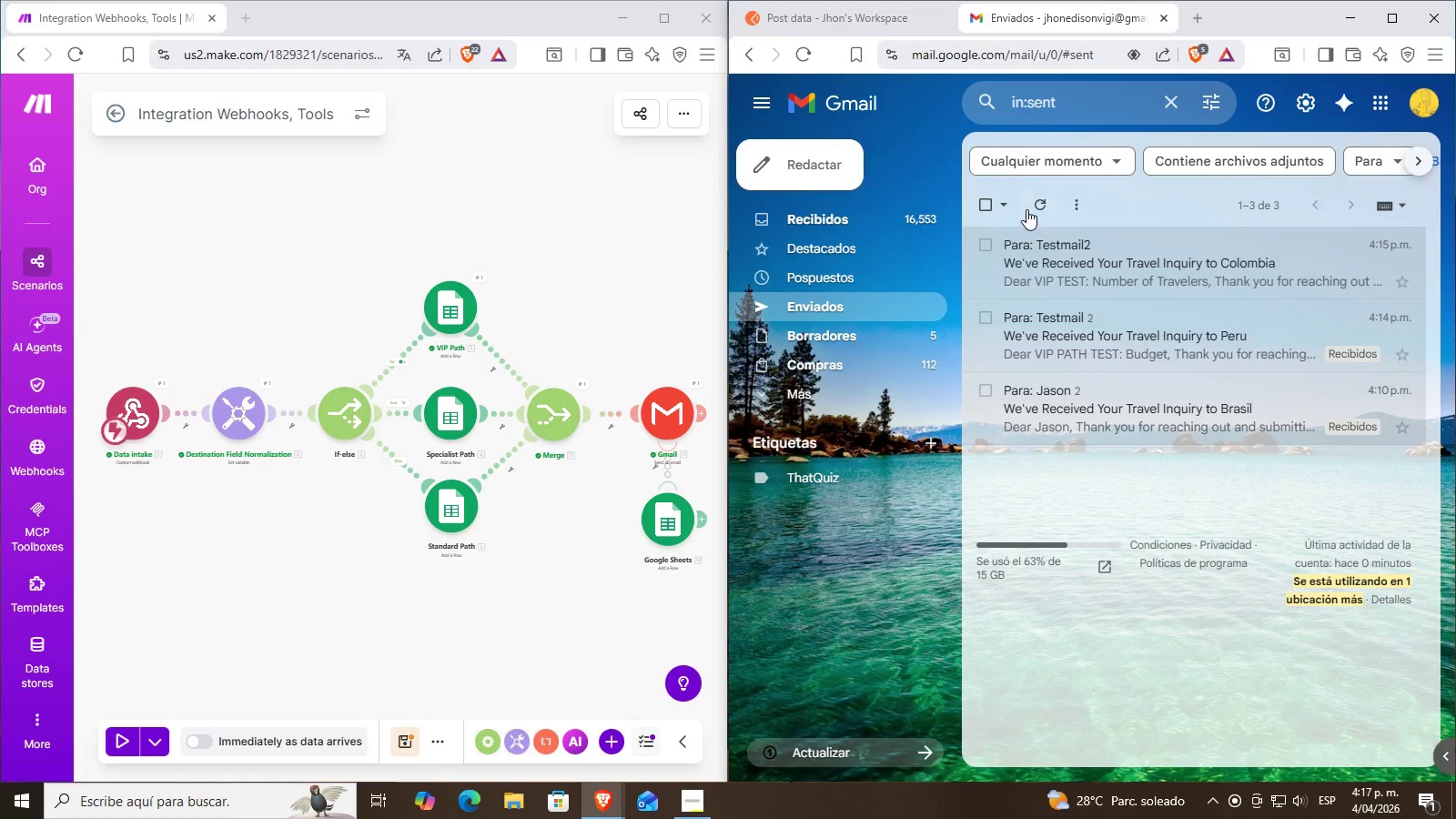 
left_click_drag(start_coordinate=[1138, 329], to_coordinate=[1132, 329])
 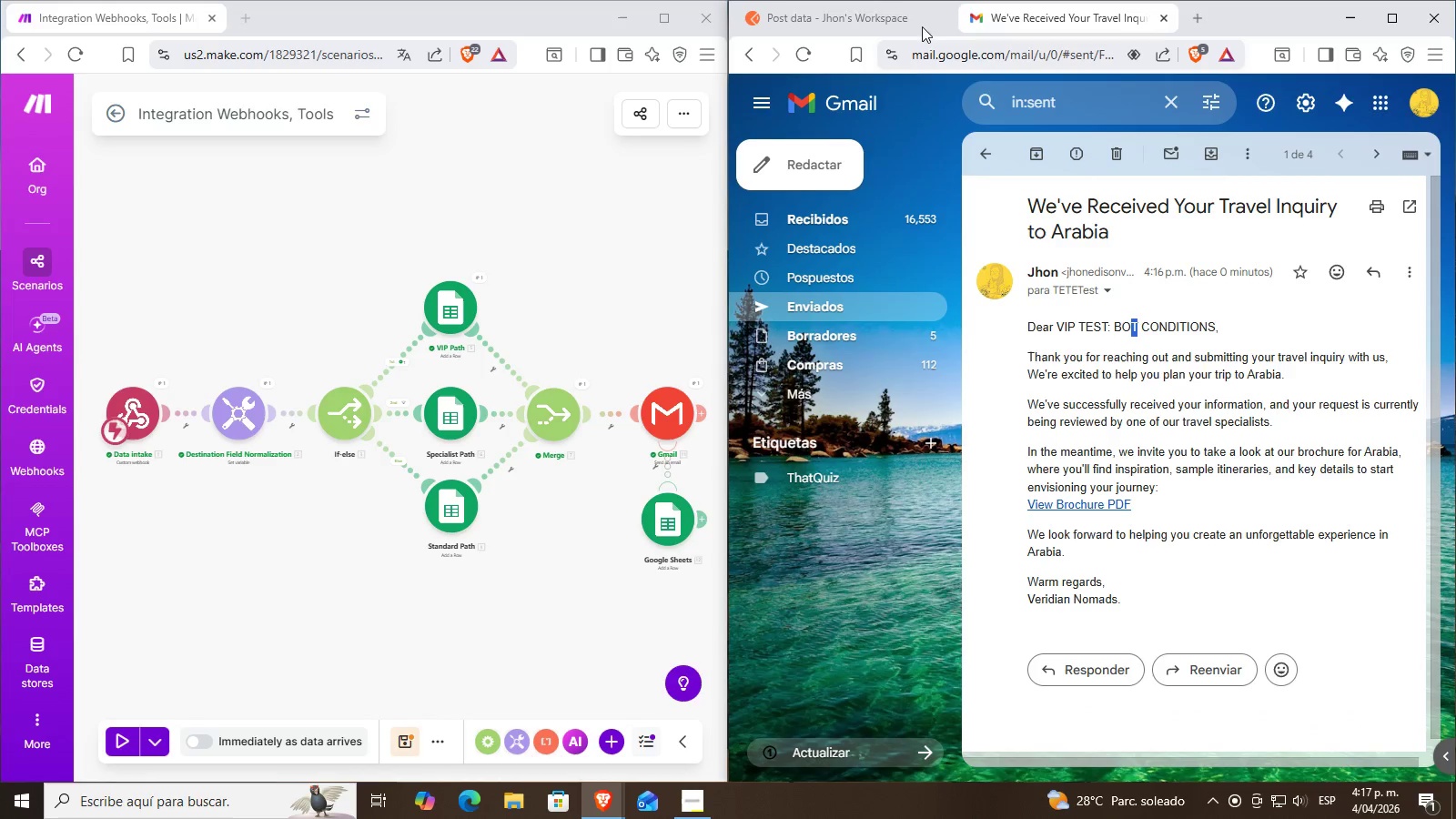 
left_click([870, 0])
 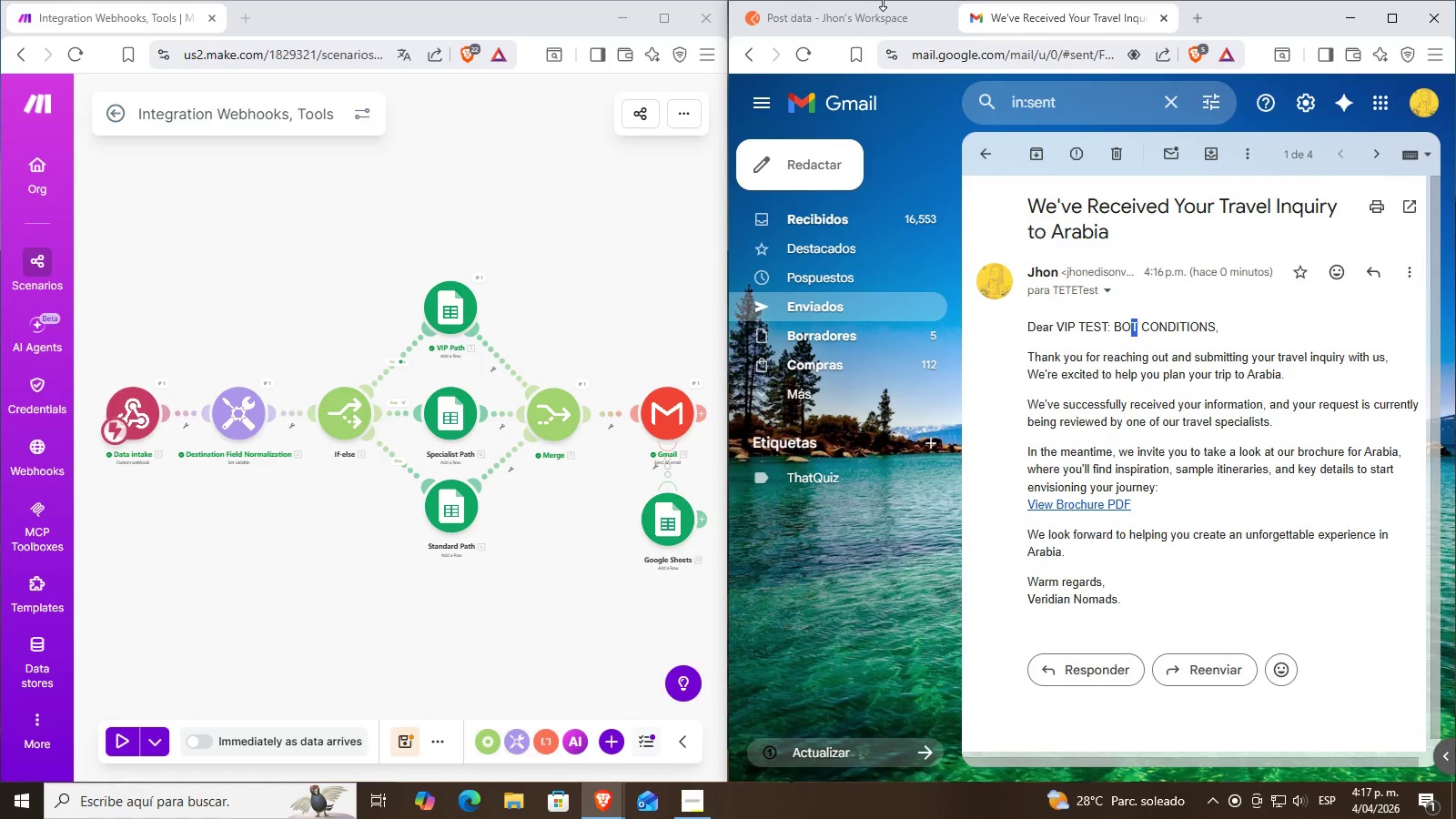 
double_click([835, 9])
 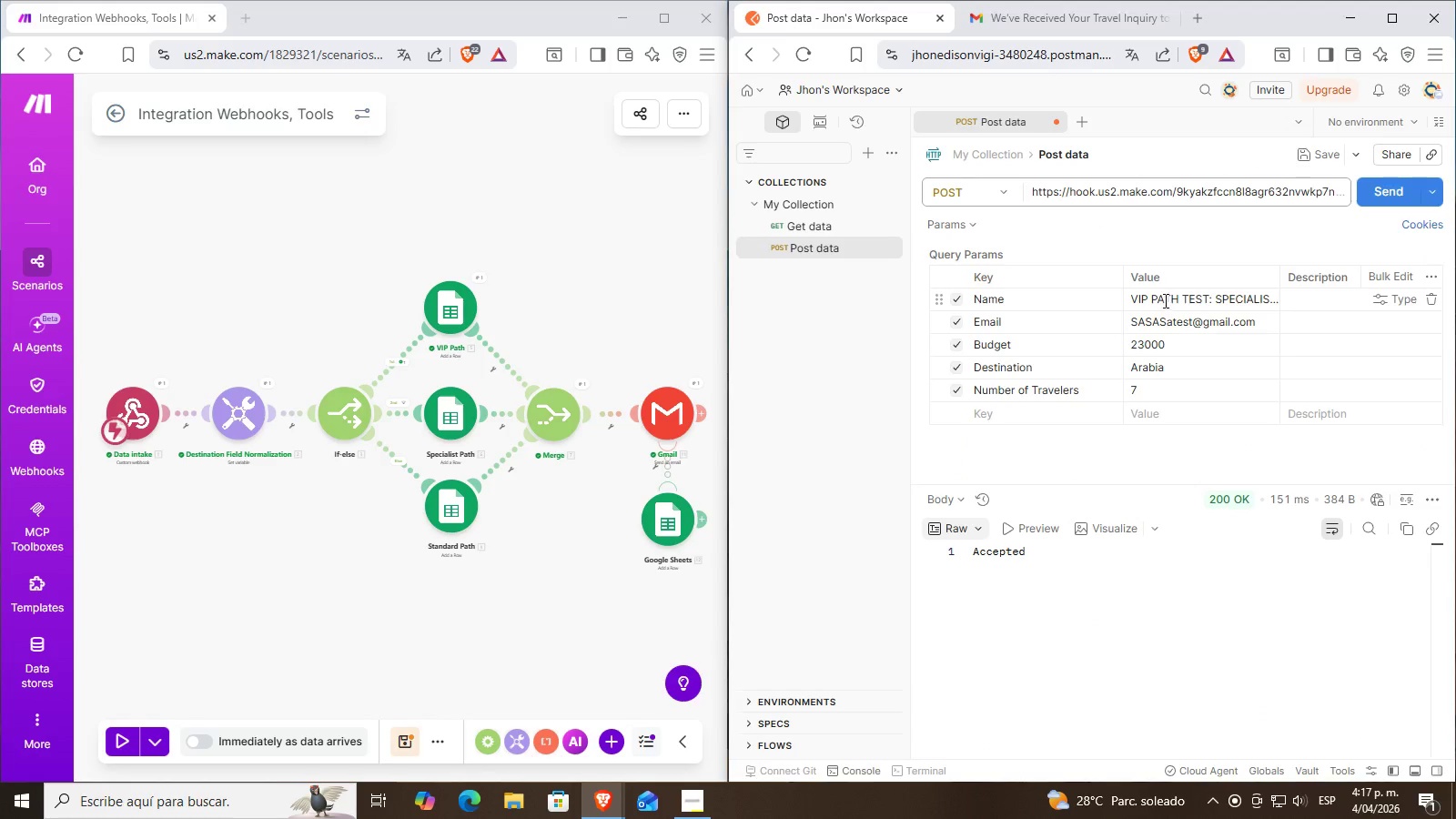 
left_click([1182, 299])
 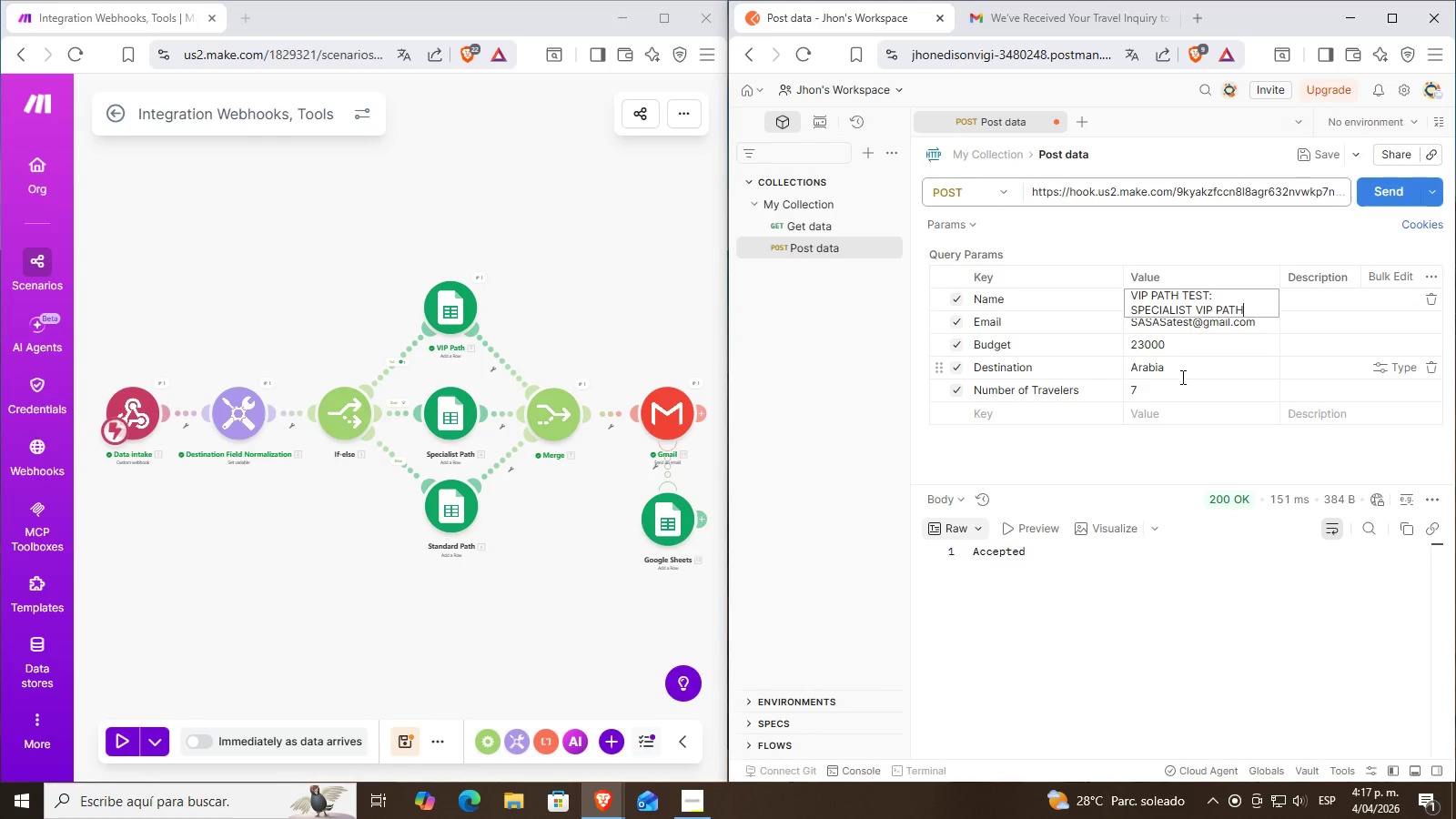 
left_click([1188, 338])
 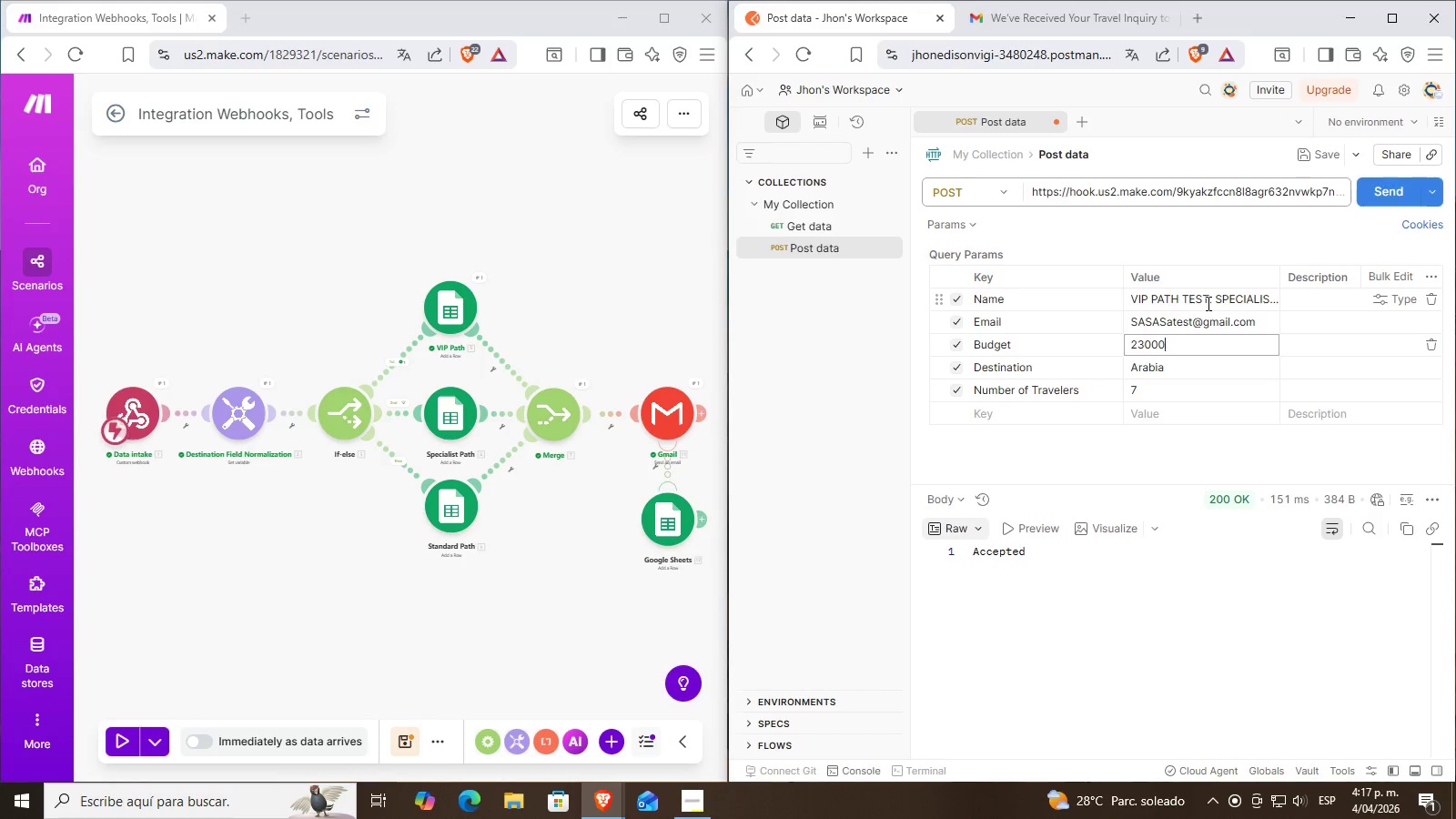 
key(Backspace)
key(Backspace)
key(Backspace)
key(Backspace)
key(Backspace)
type(11)
key(Backspace)
key(Backspace)
type(5000)
 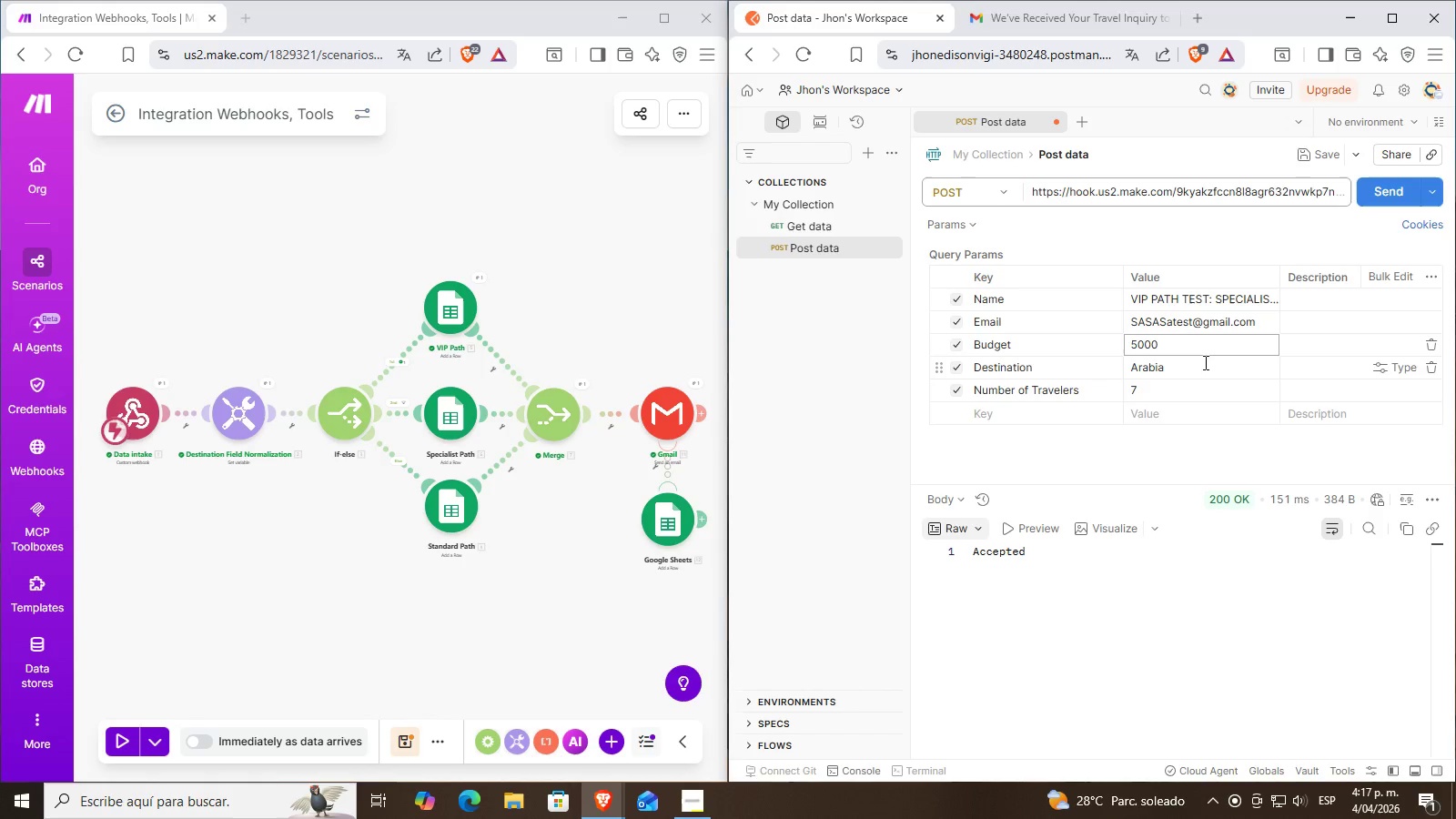 
left_click([1194, 361])
 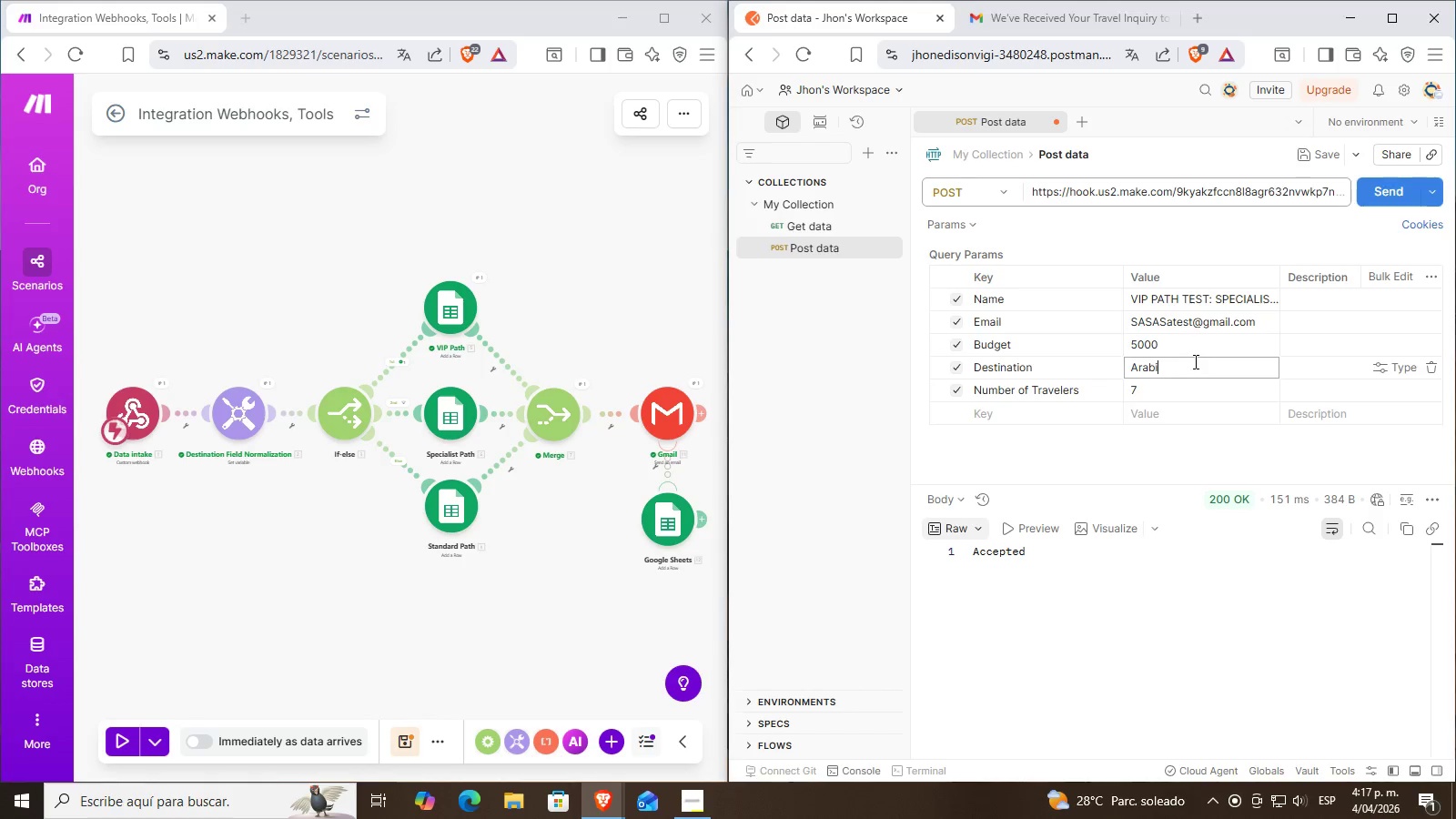 
key(Backspace)
 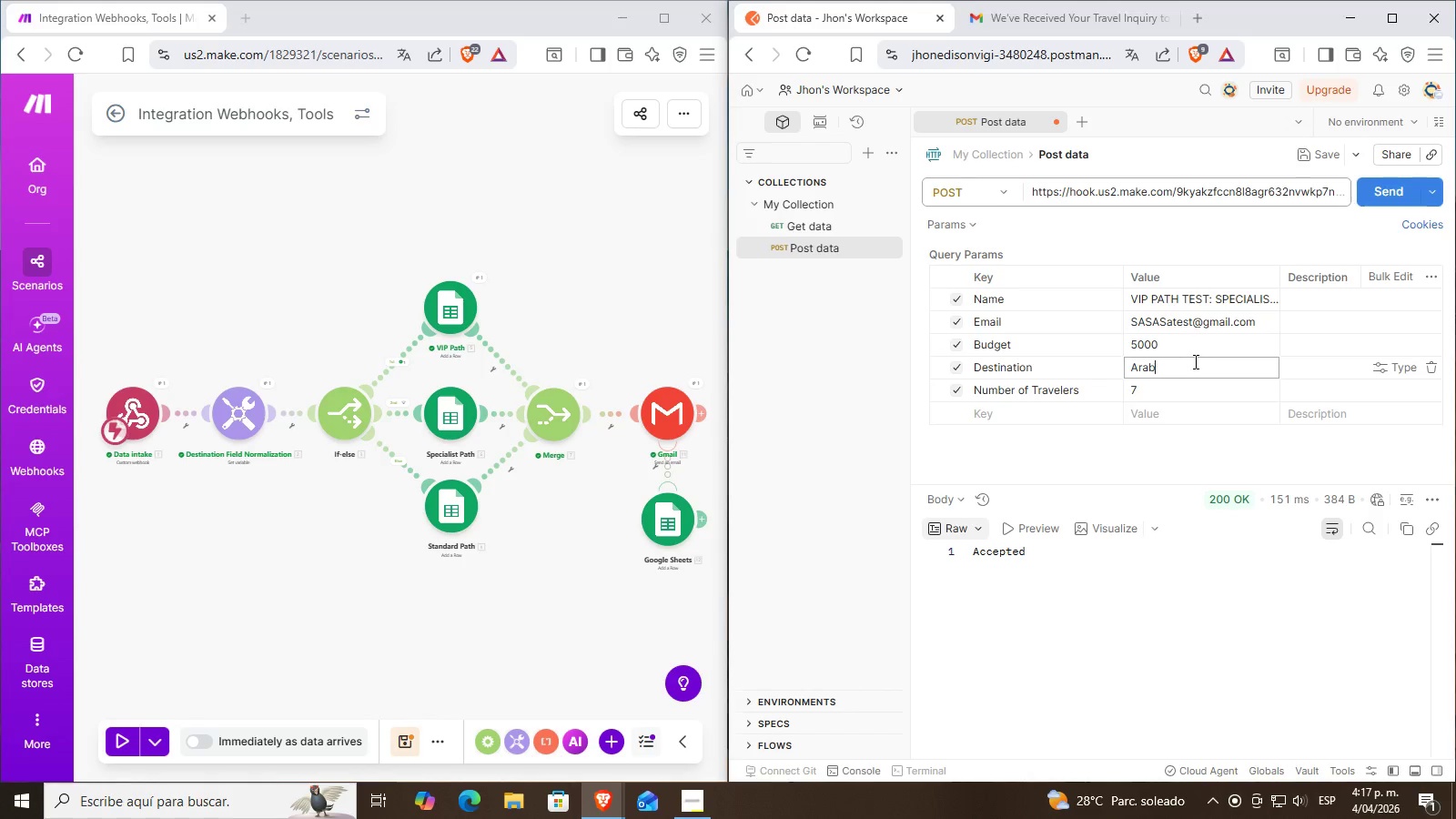 
key(Backspace)
 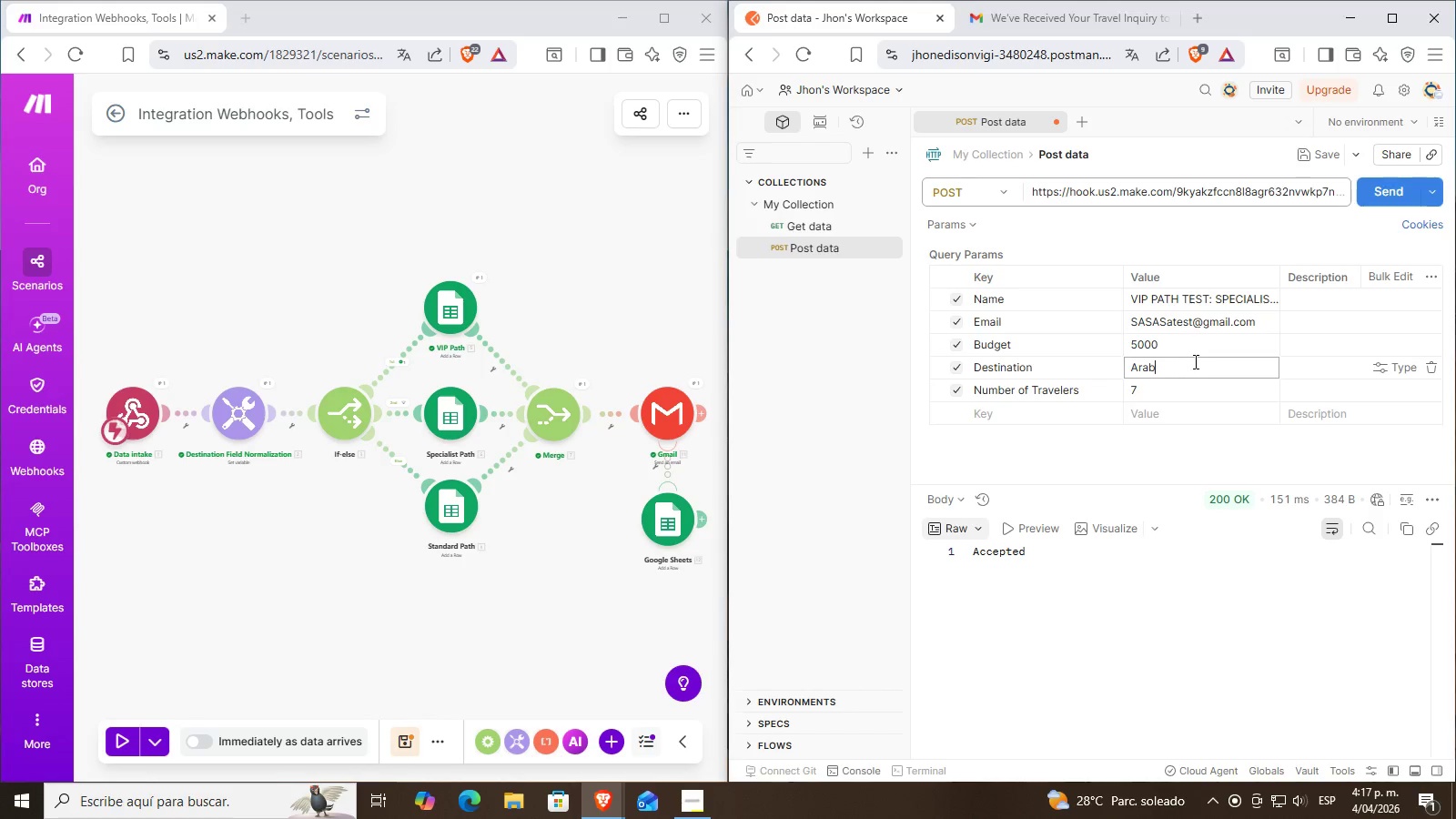 
key(Backspace)
 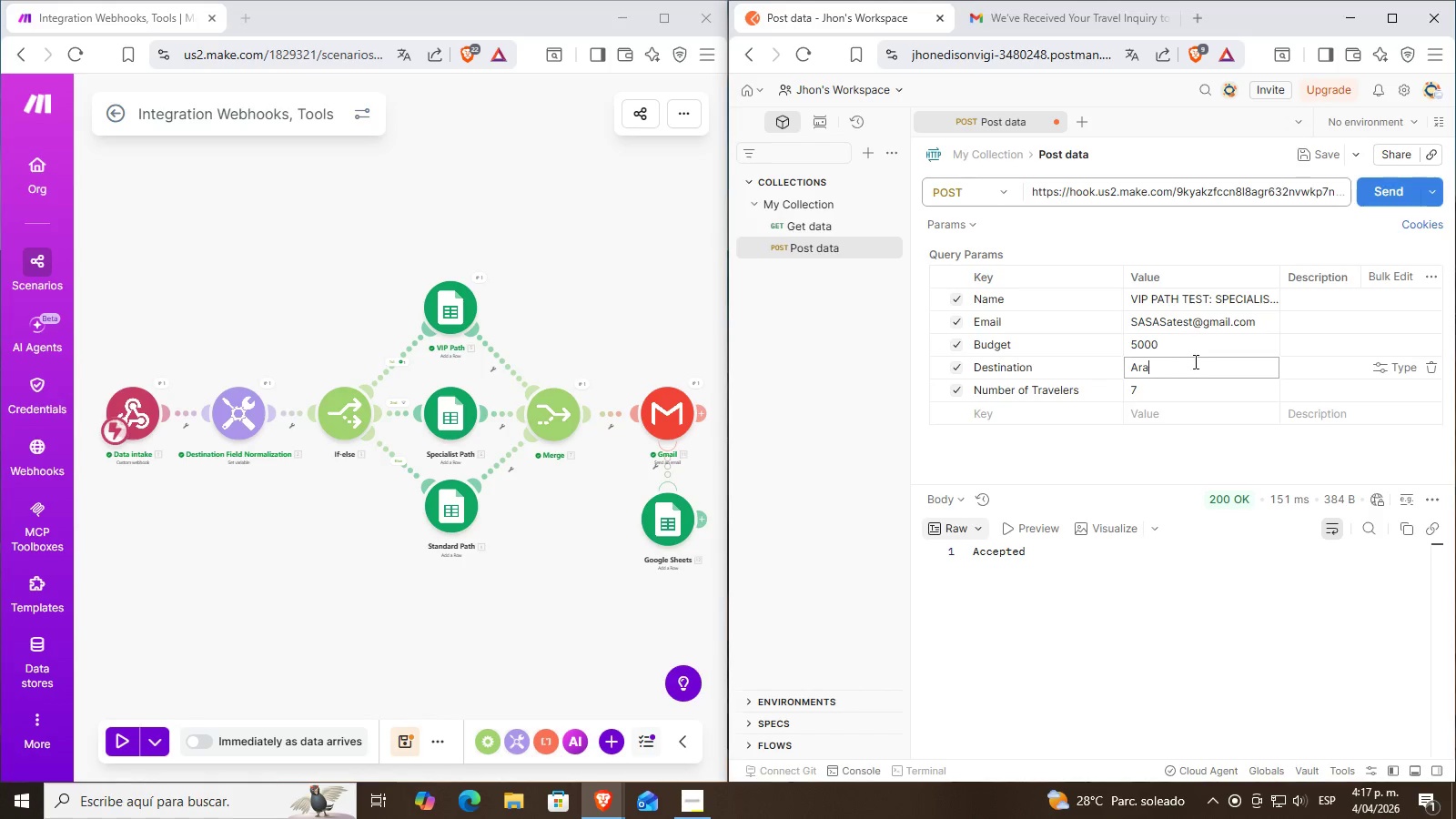 
key(Backspace)
 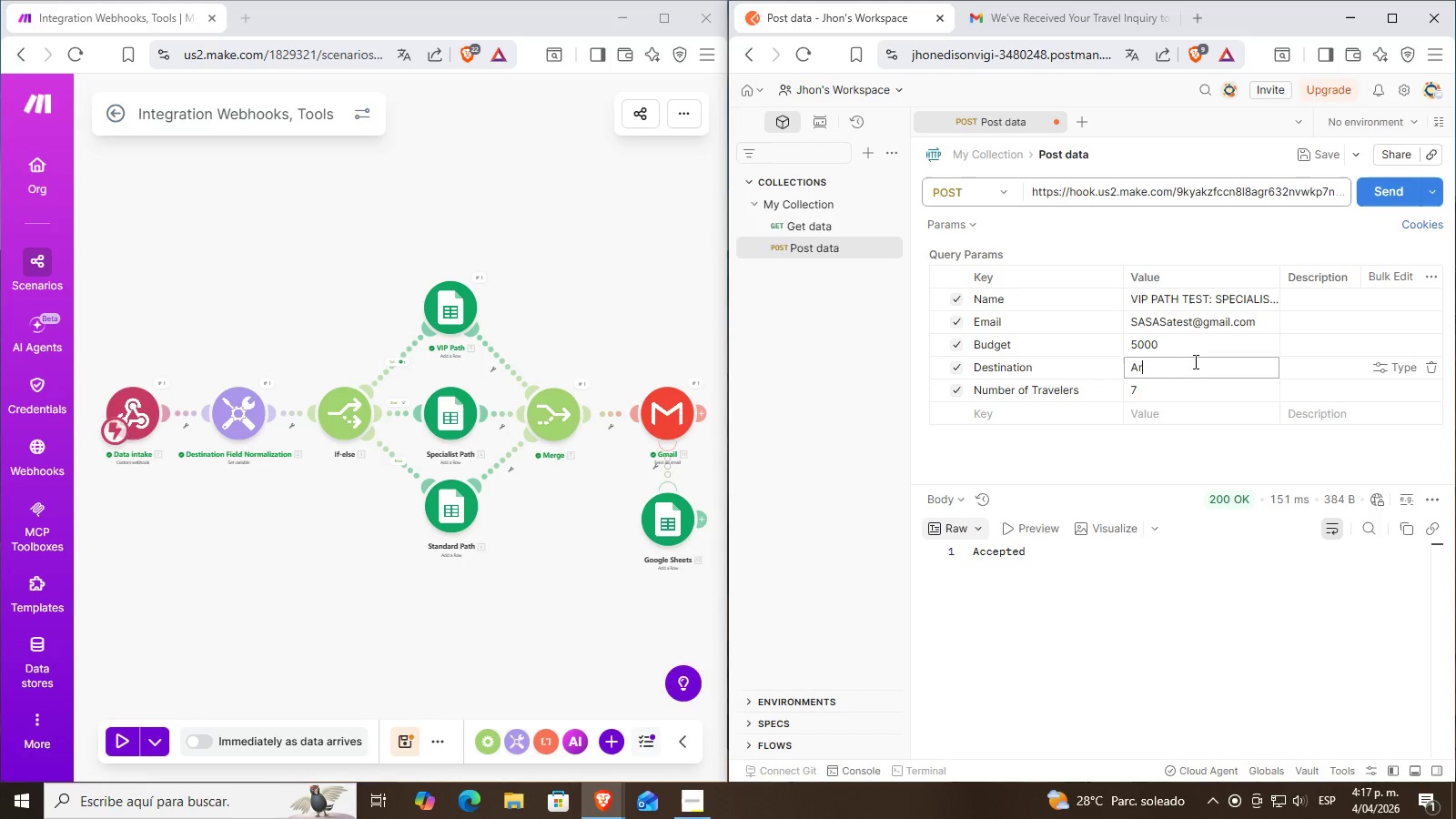 
key(Backspace)
 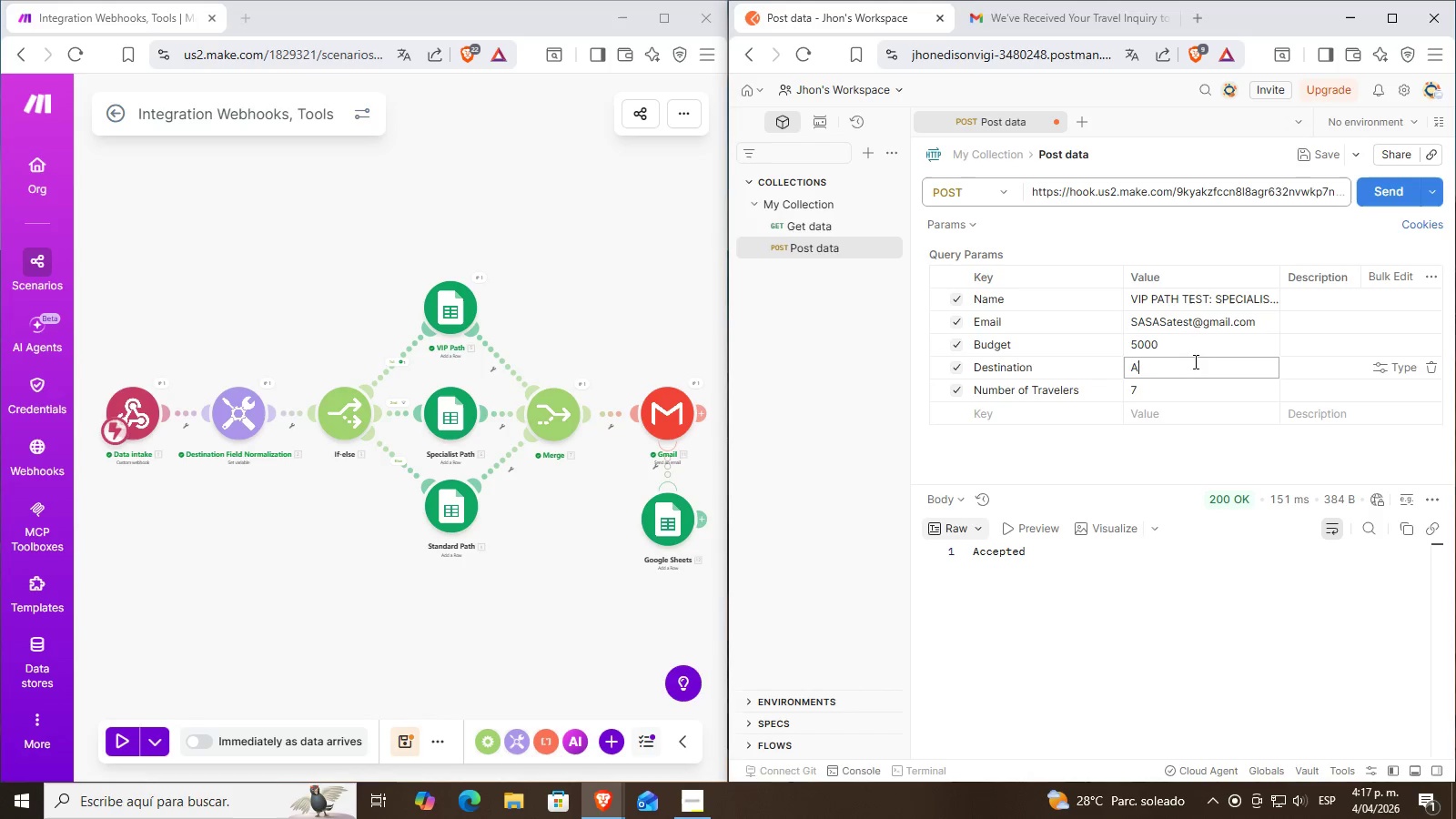 
key(Backspace)
 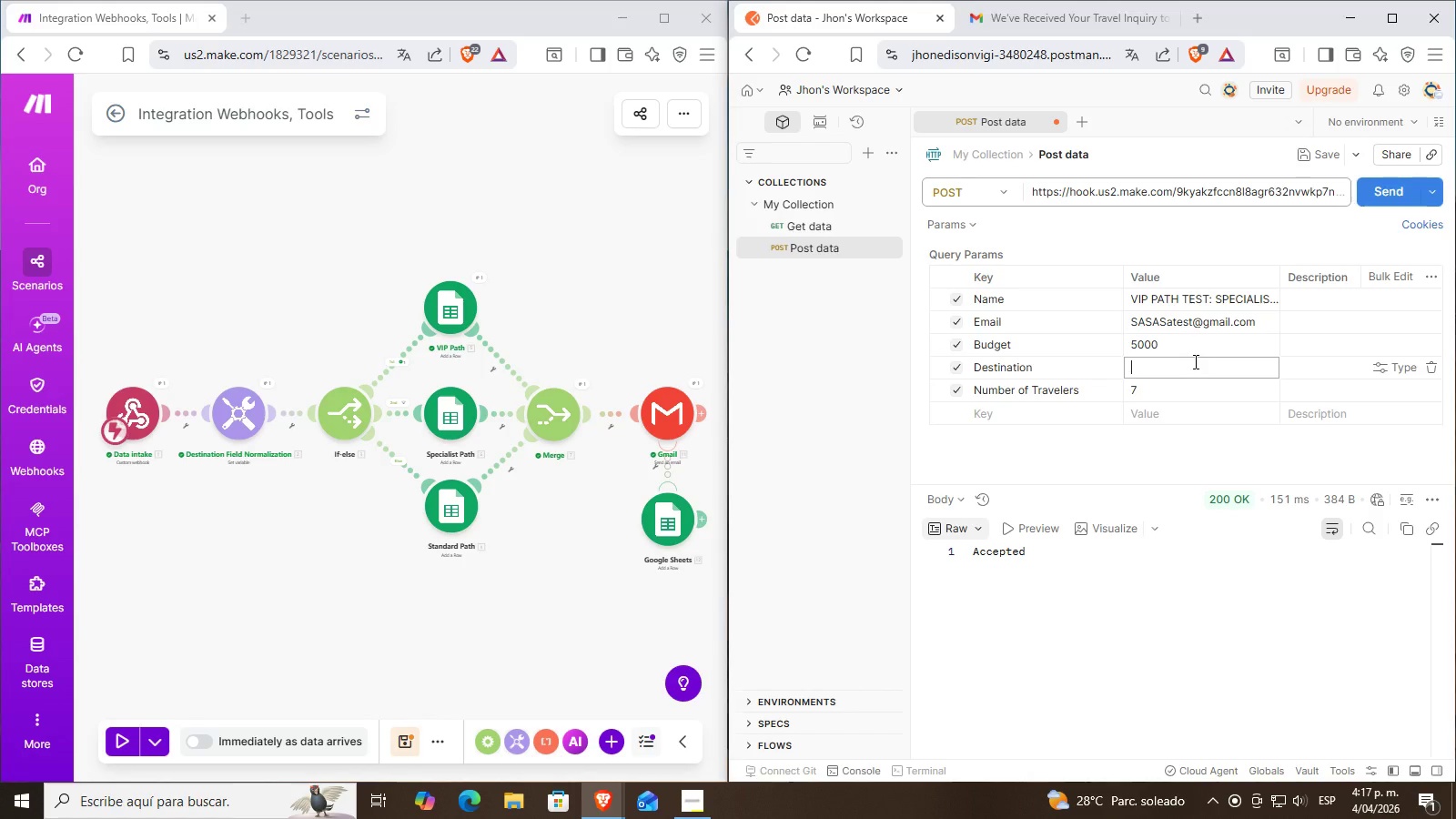 
key(Shift+M)
 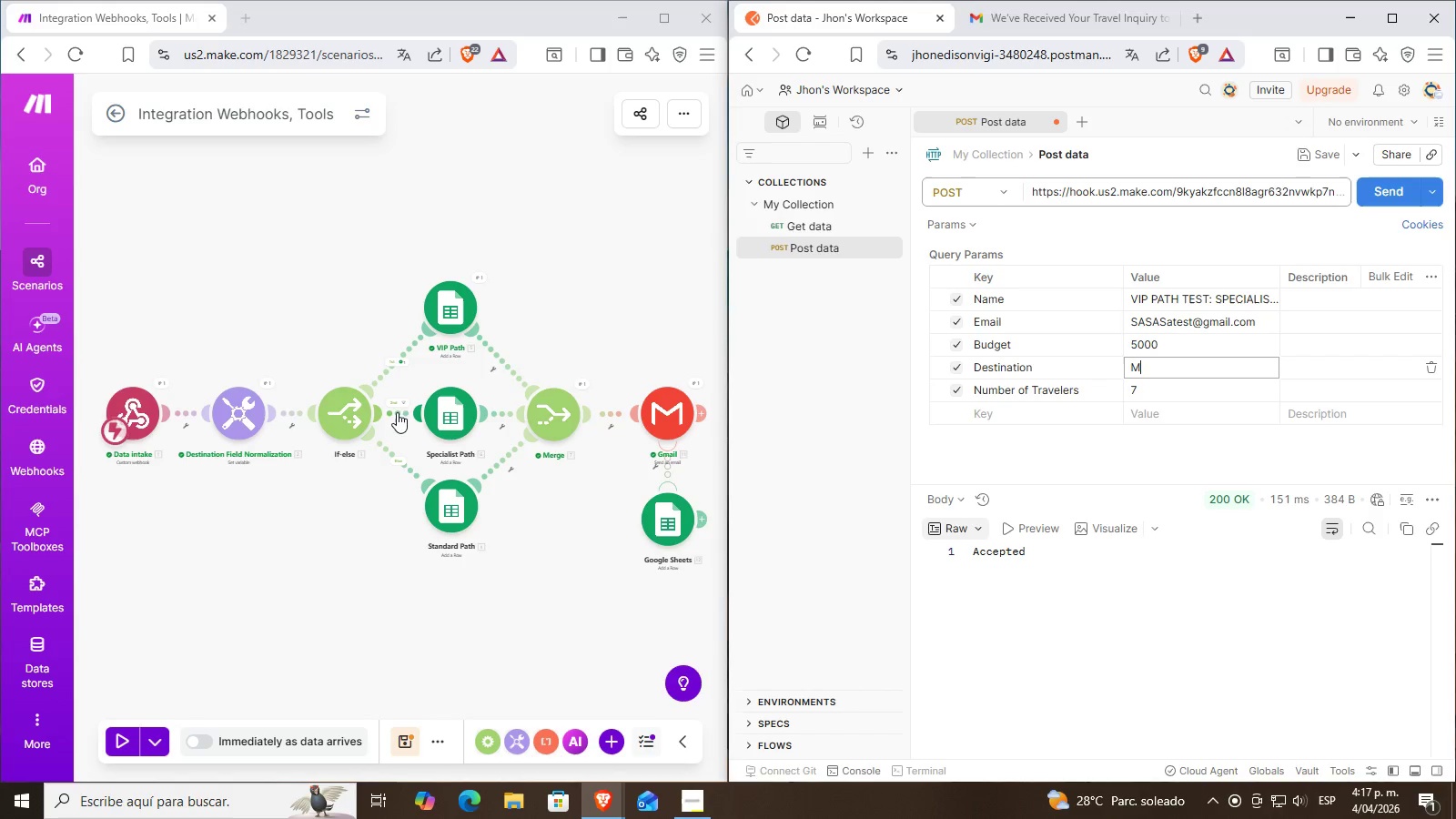 
left_click([397, 399])
 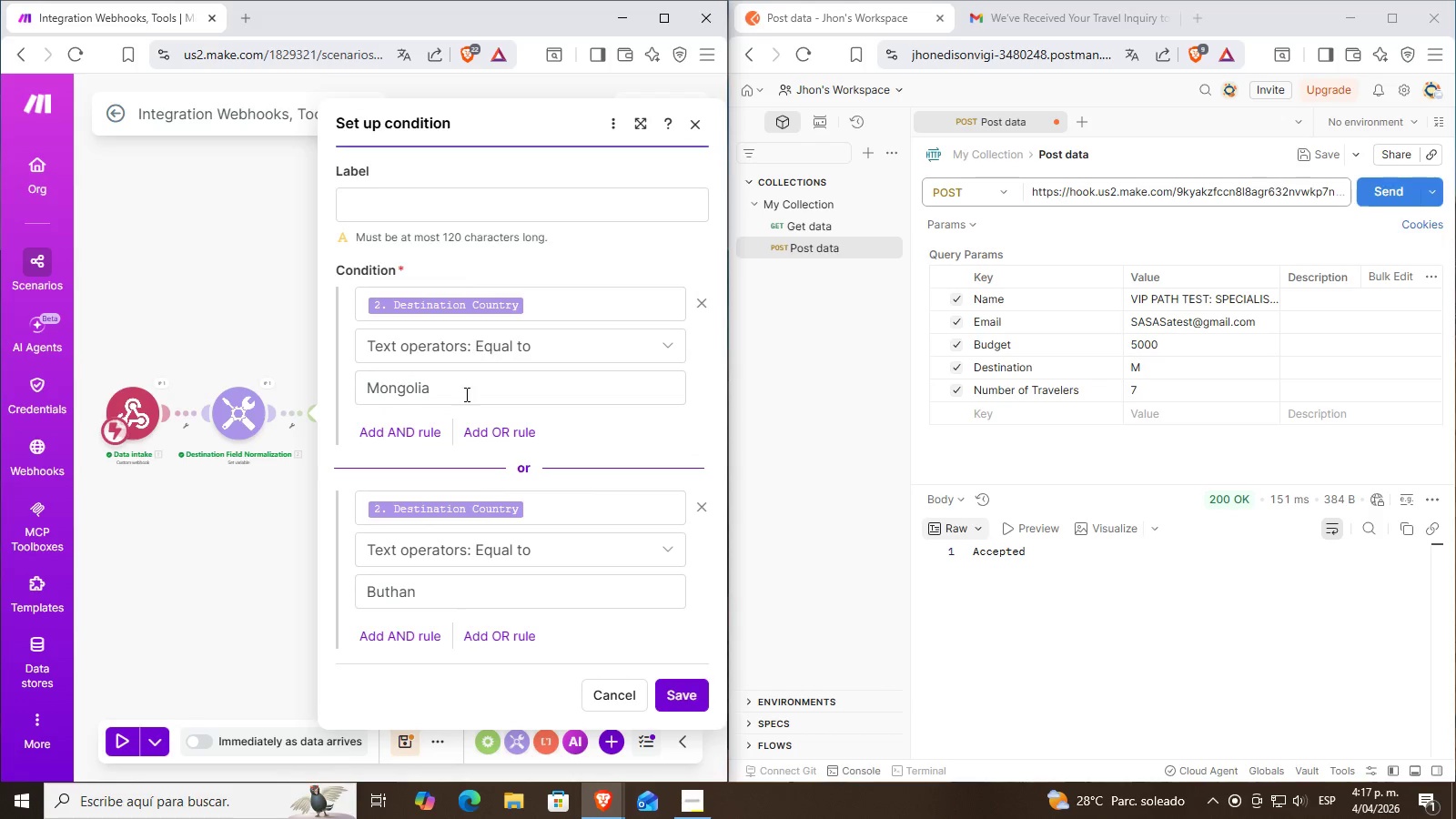 
scroll: coordinate [484, 420], scroll_direction: down, amount: 1.0
 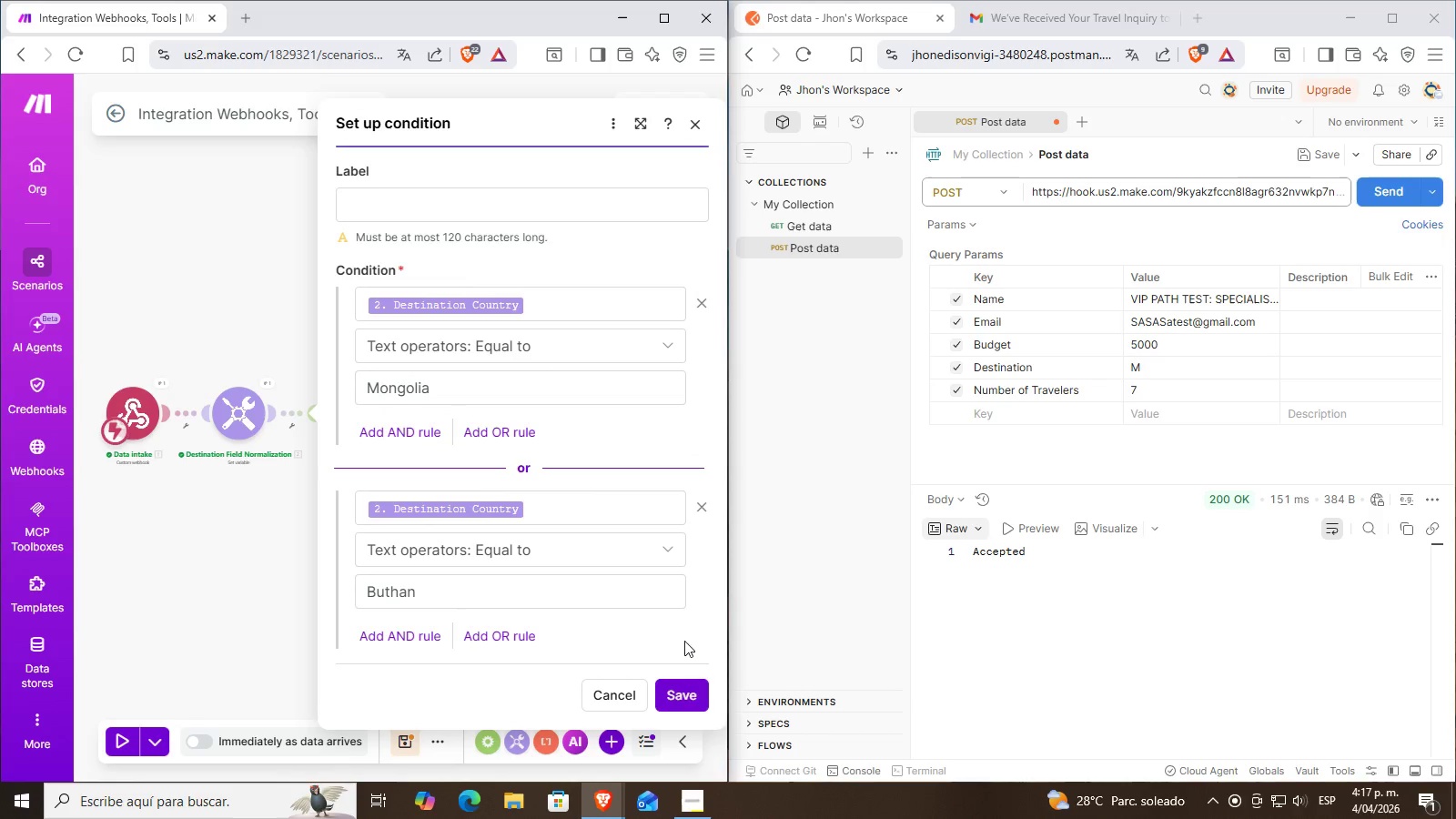 
left_click([673, 693])
 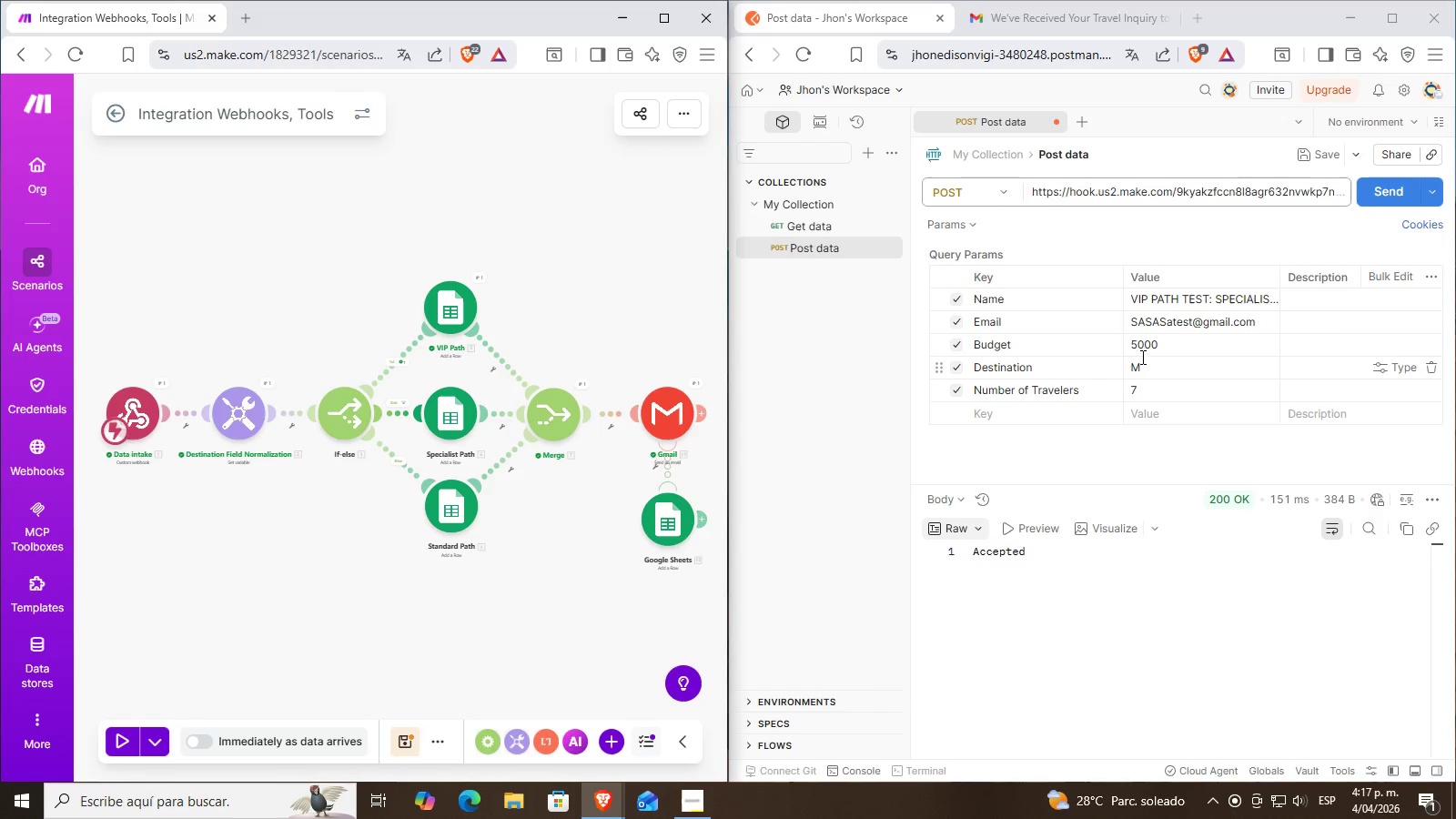 
left_click([1148, 367])
 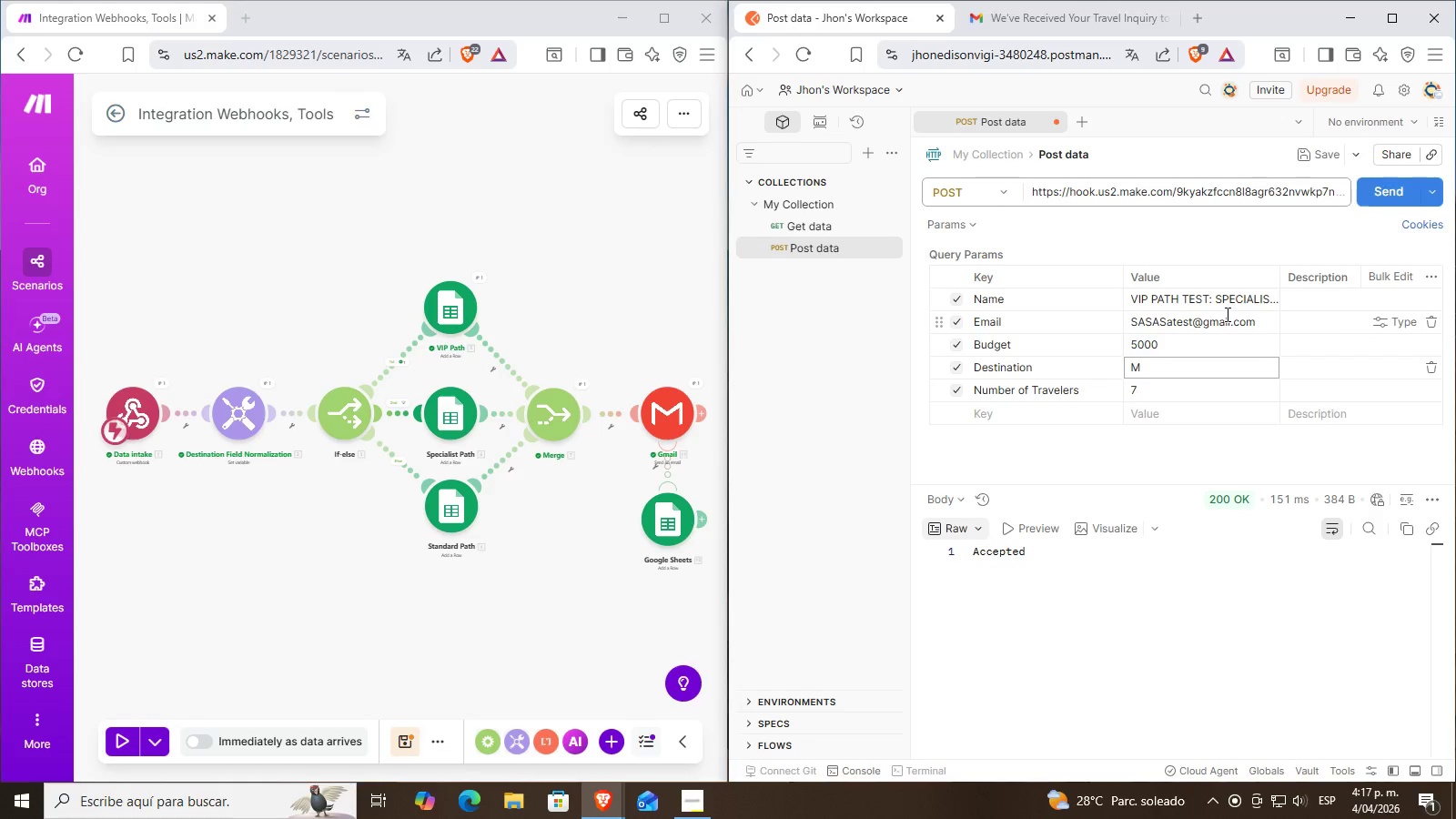 
key(Backspace)
type(mongolia)
 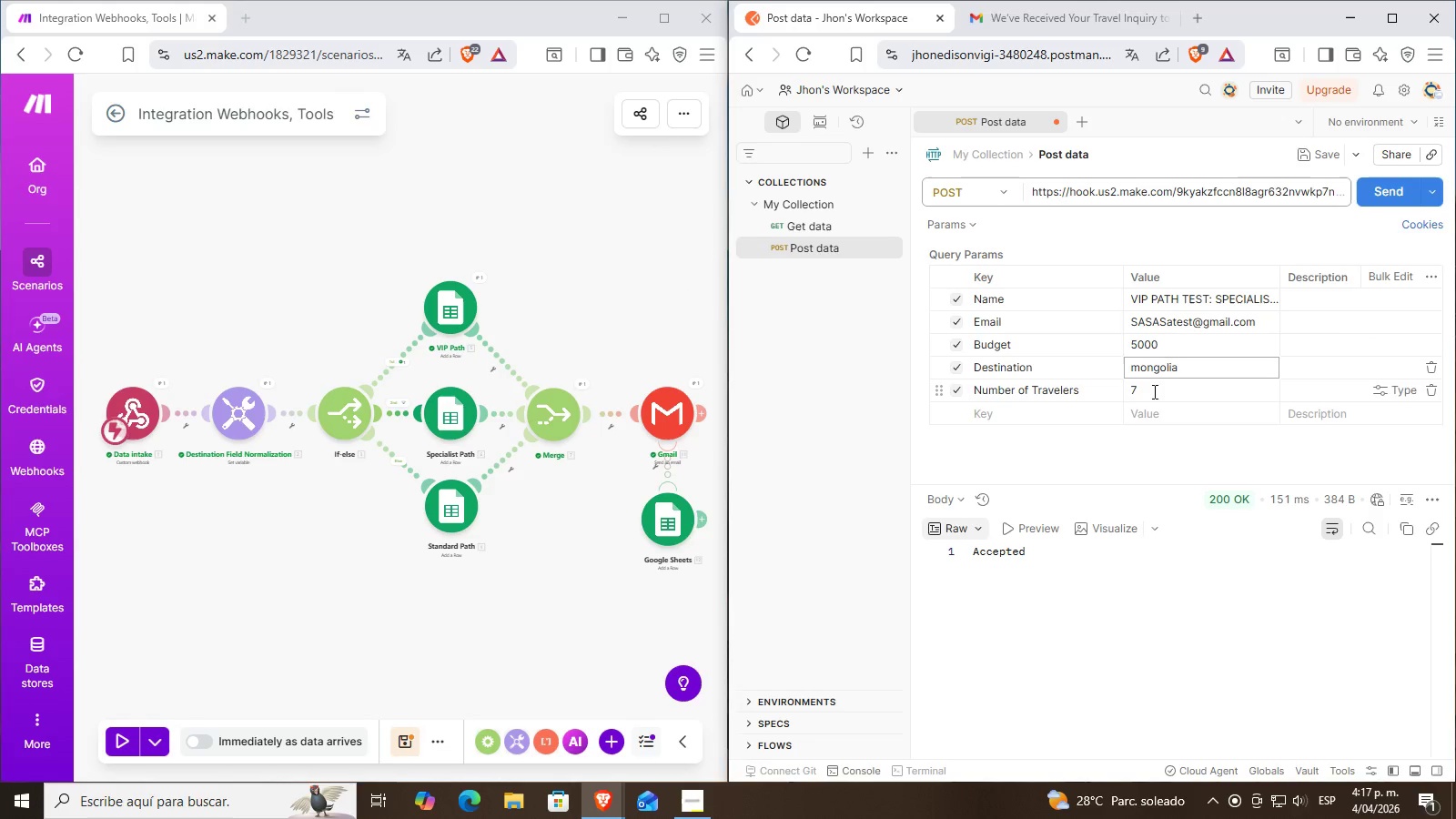 
left_click([1171, 460])
 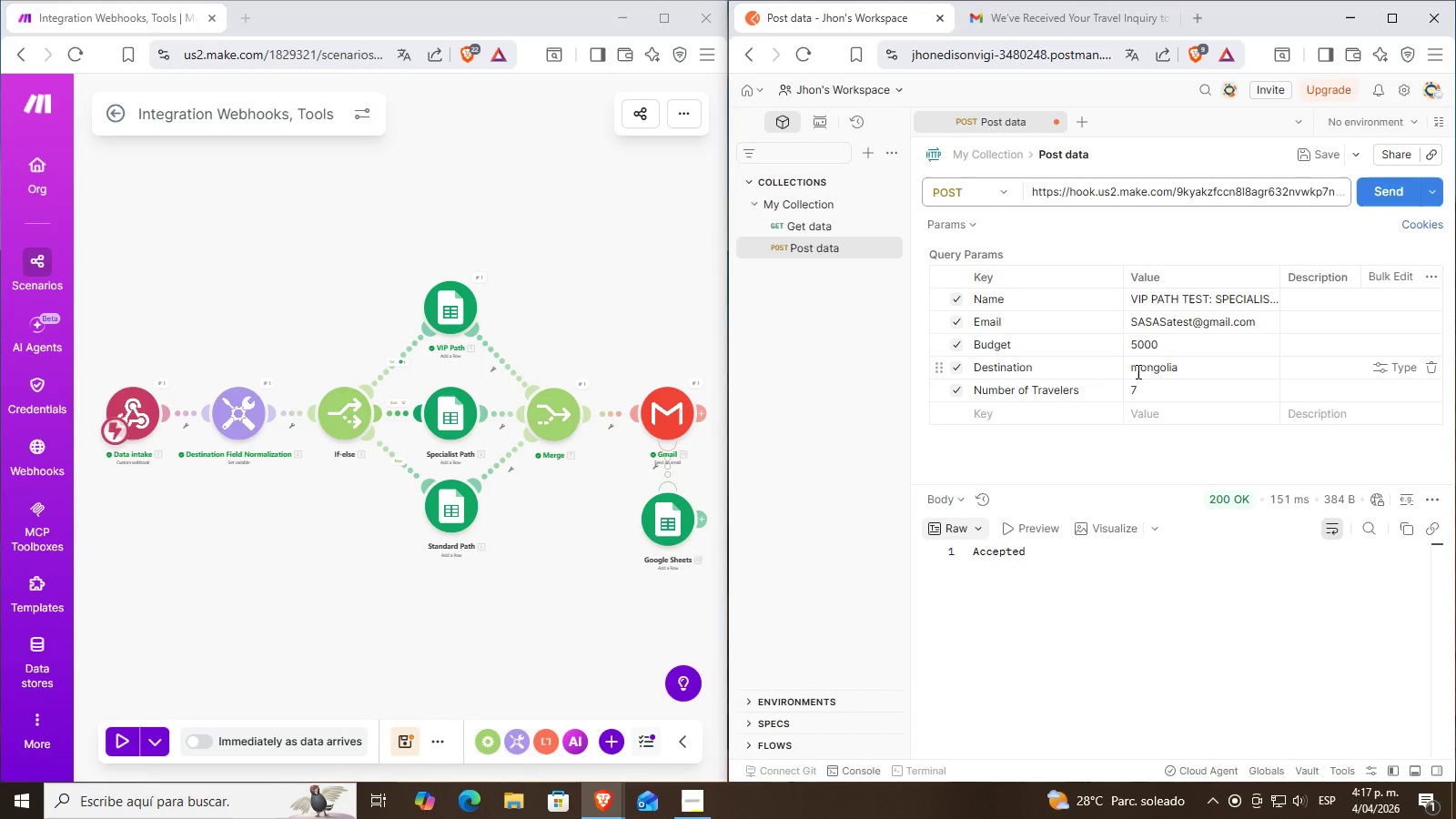 
double_click([1129, 371])
 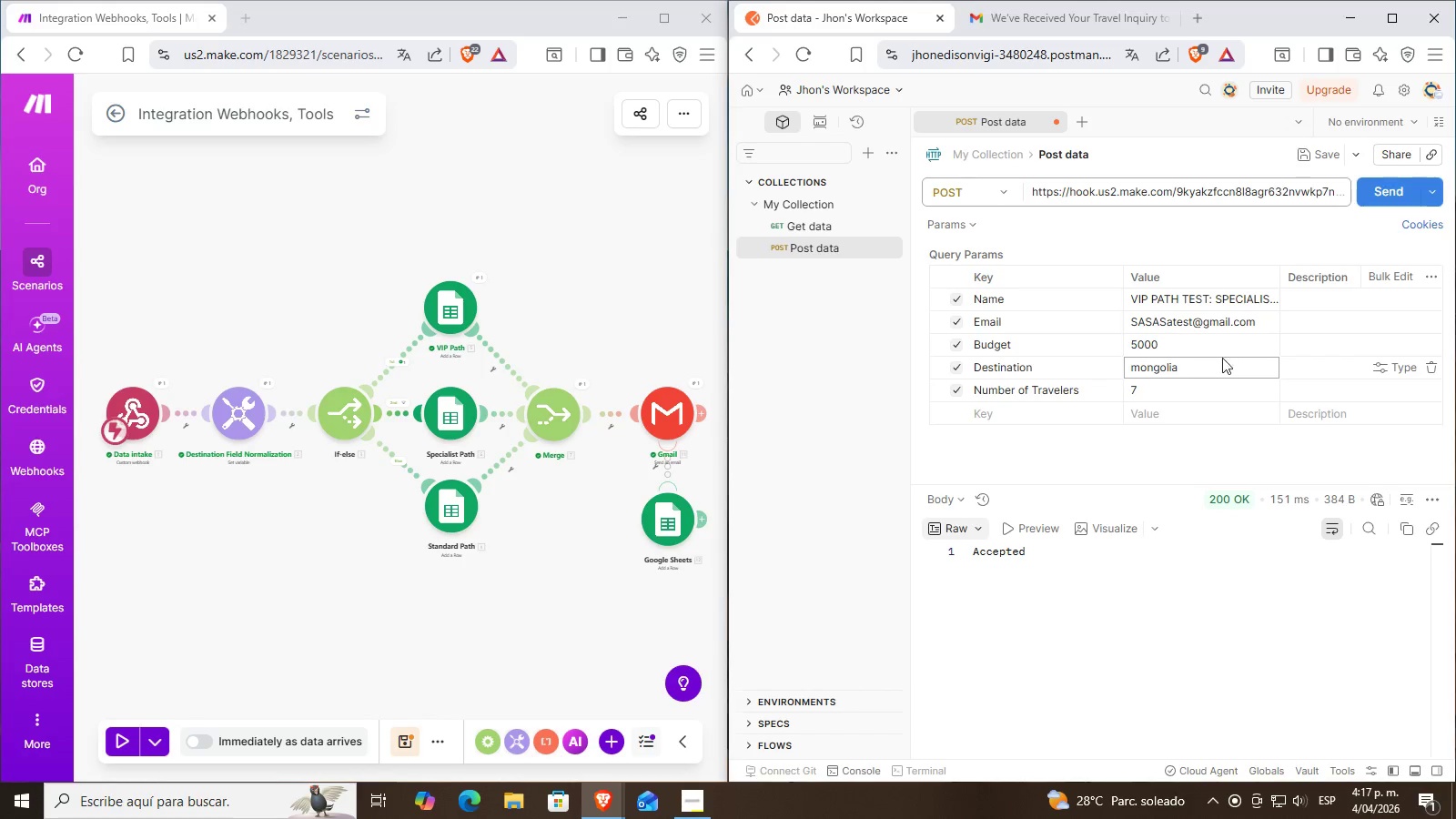 
key(Space)
 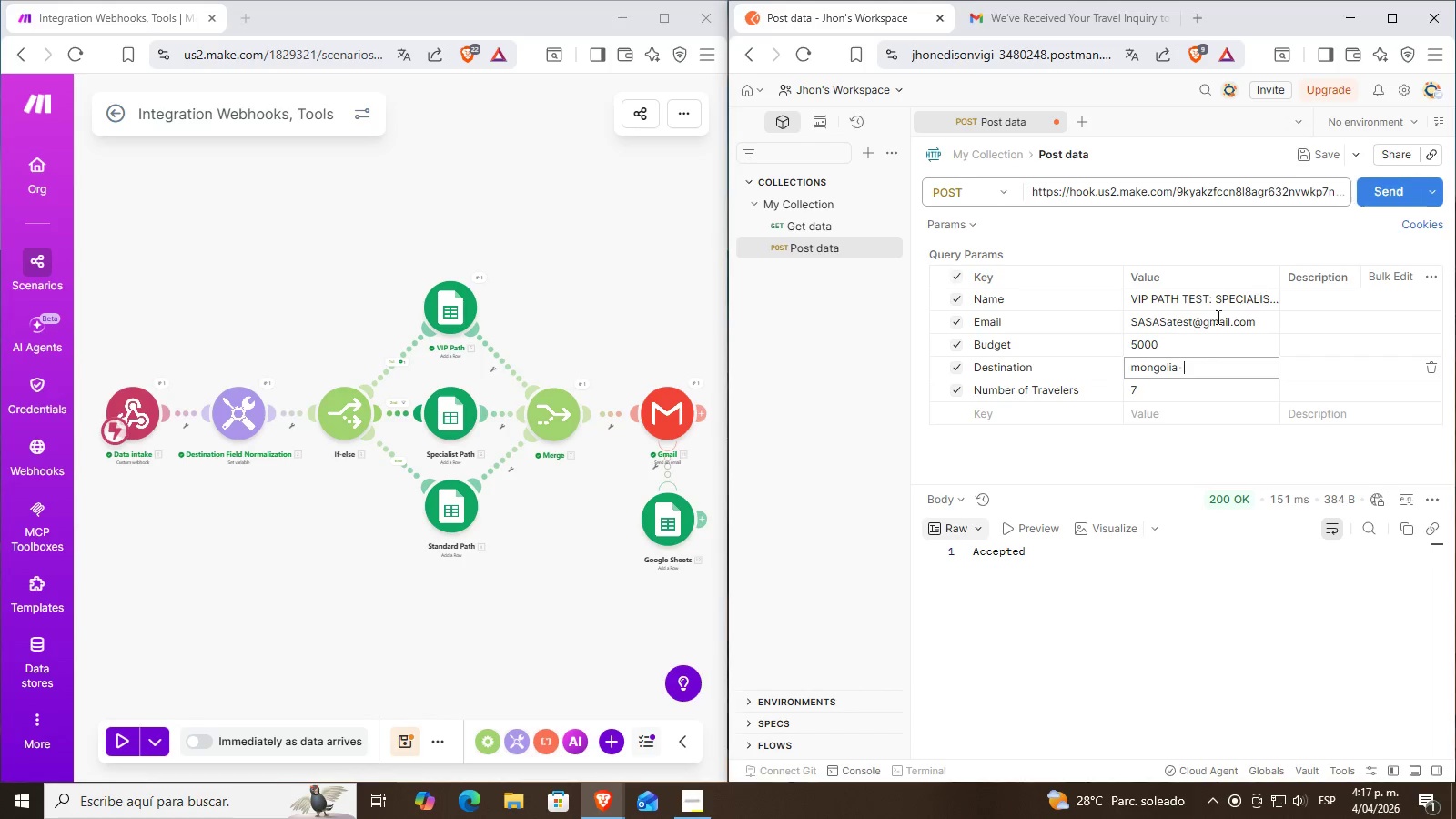 
left_click([1193, 400])
 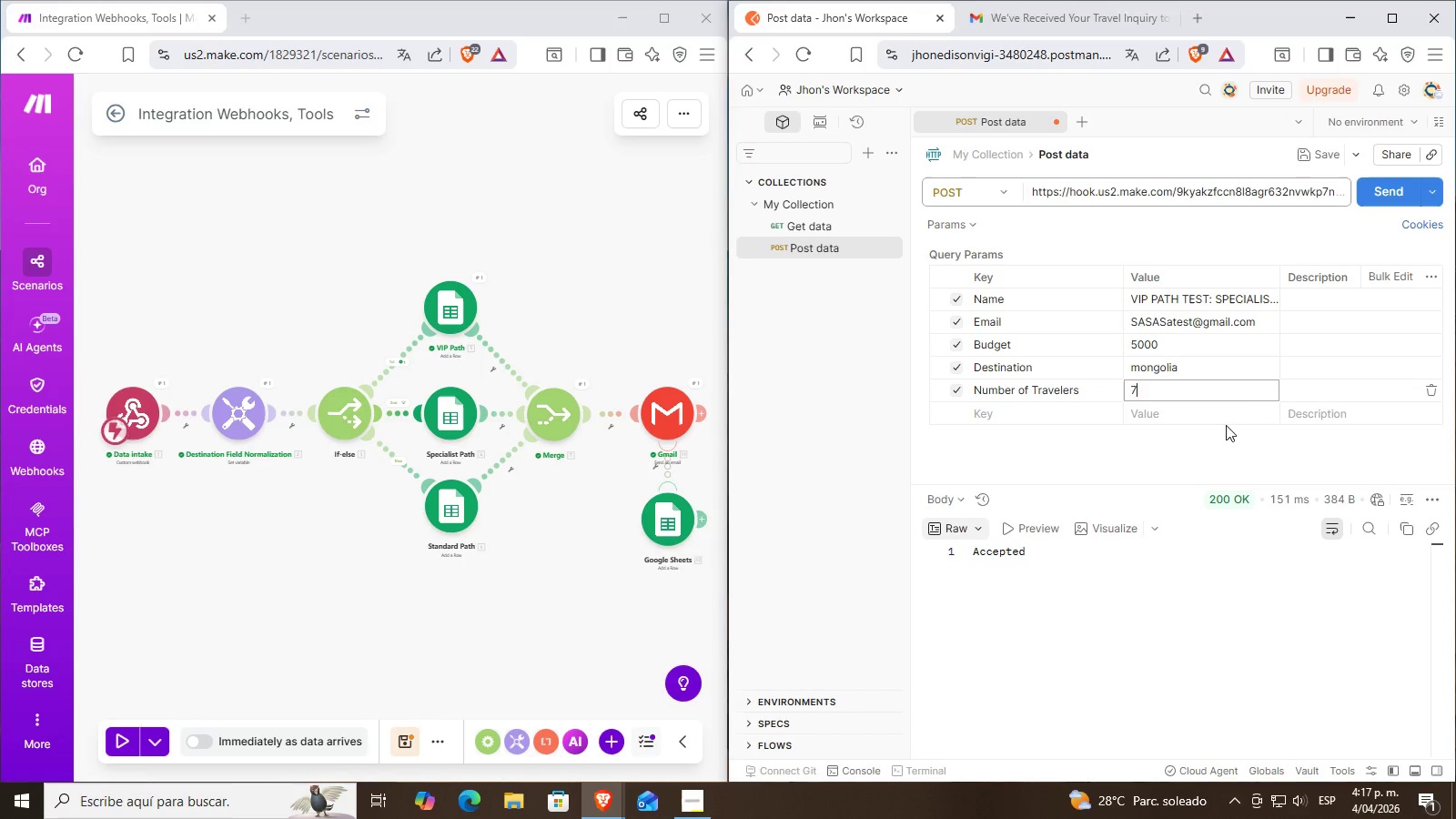 
key(Backspace)
 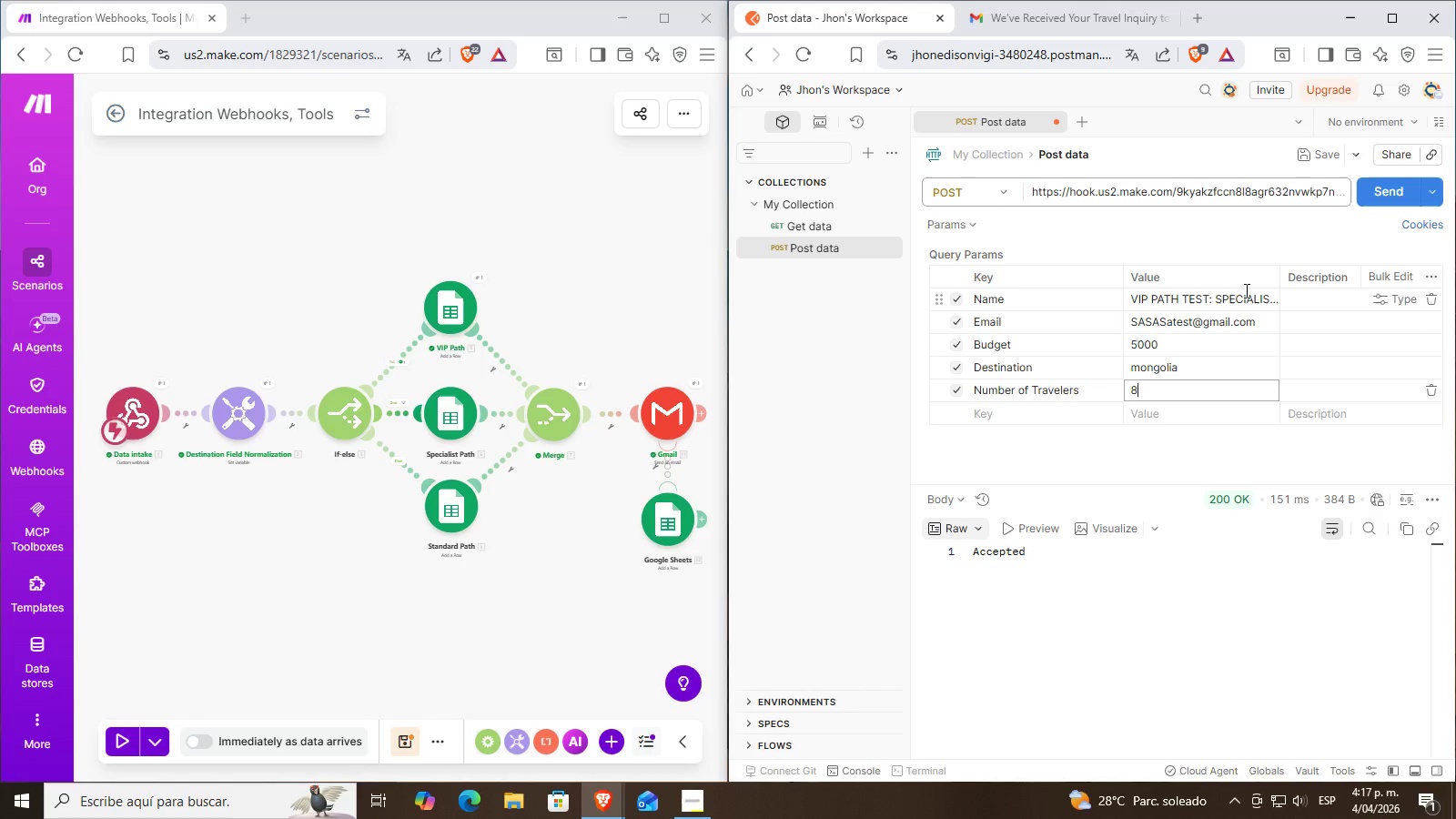 
key(8)
 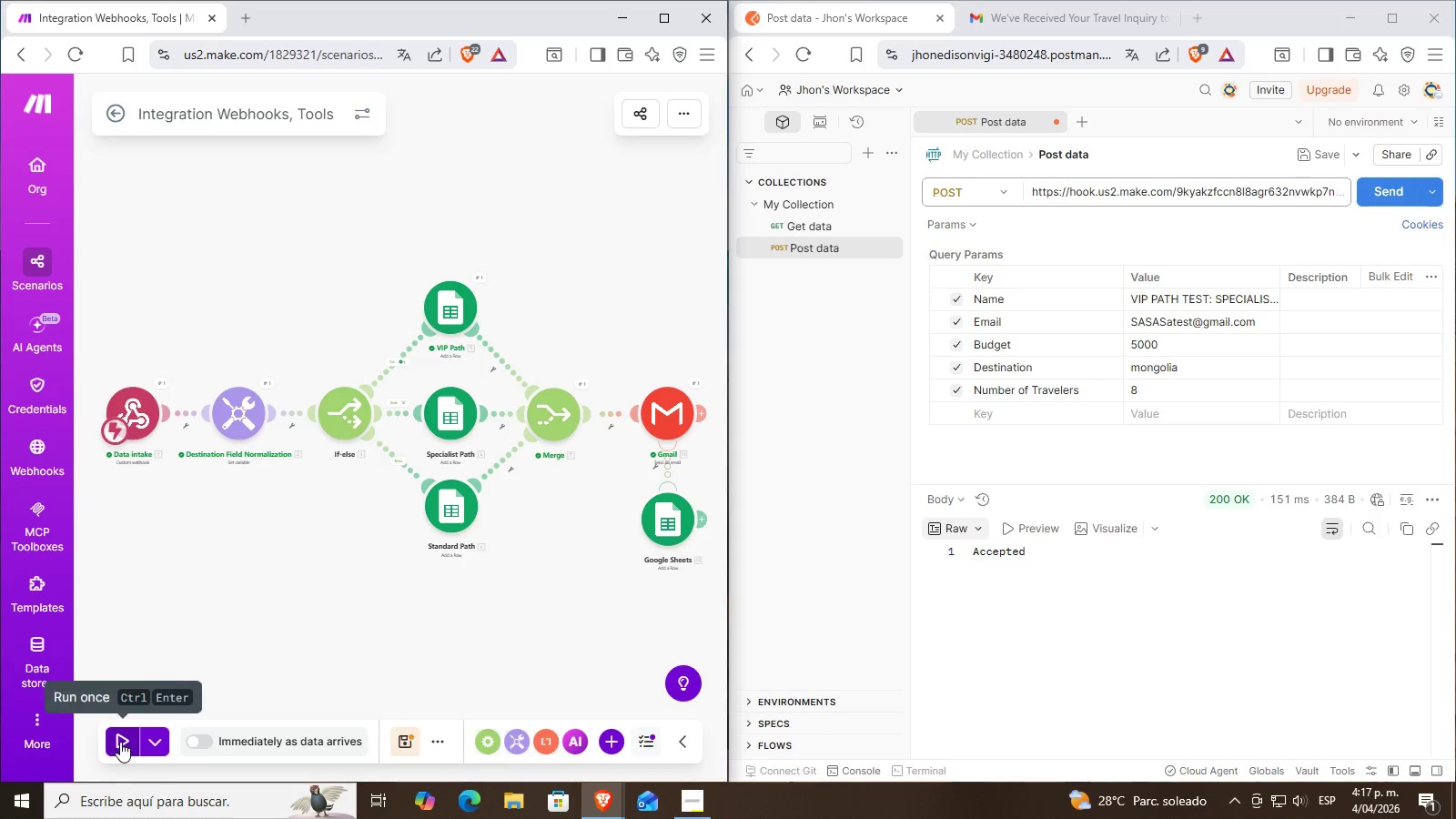 
wait(5.02)
 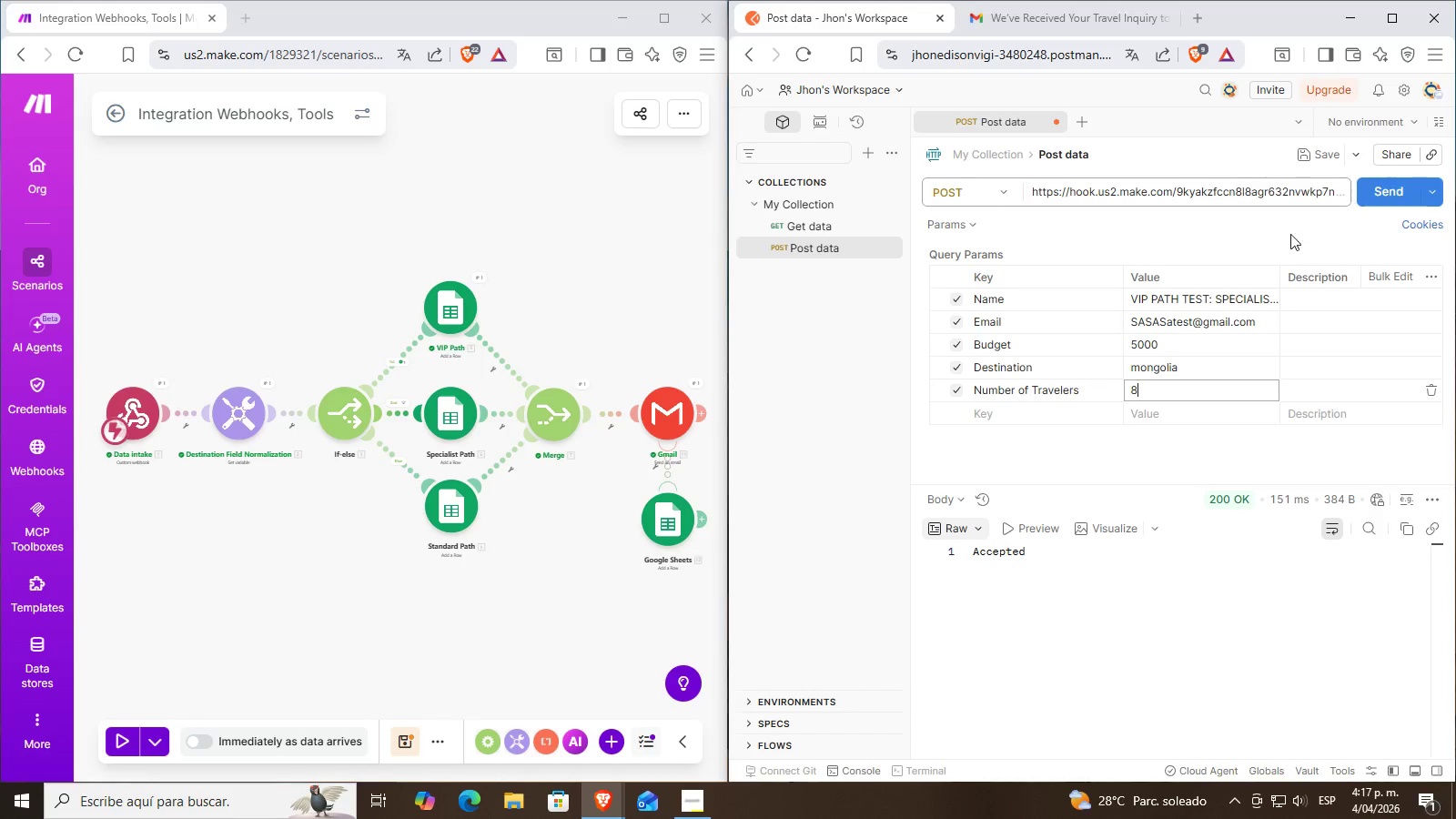 
left_click([285, 744])
 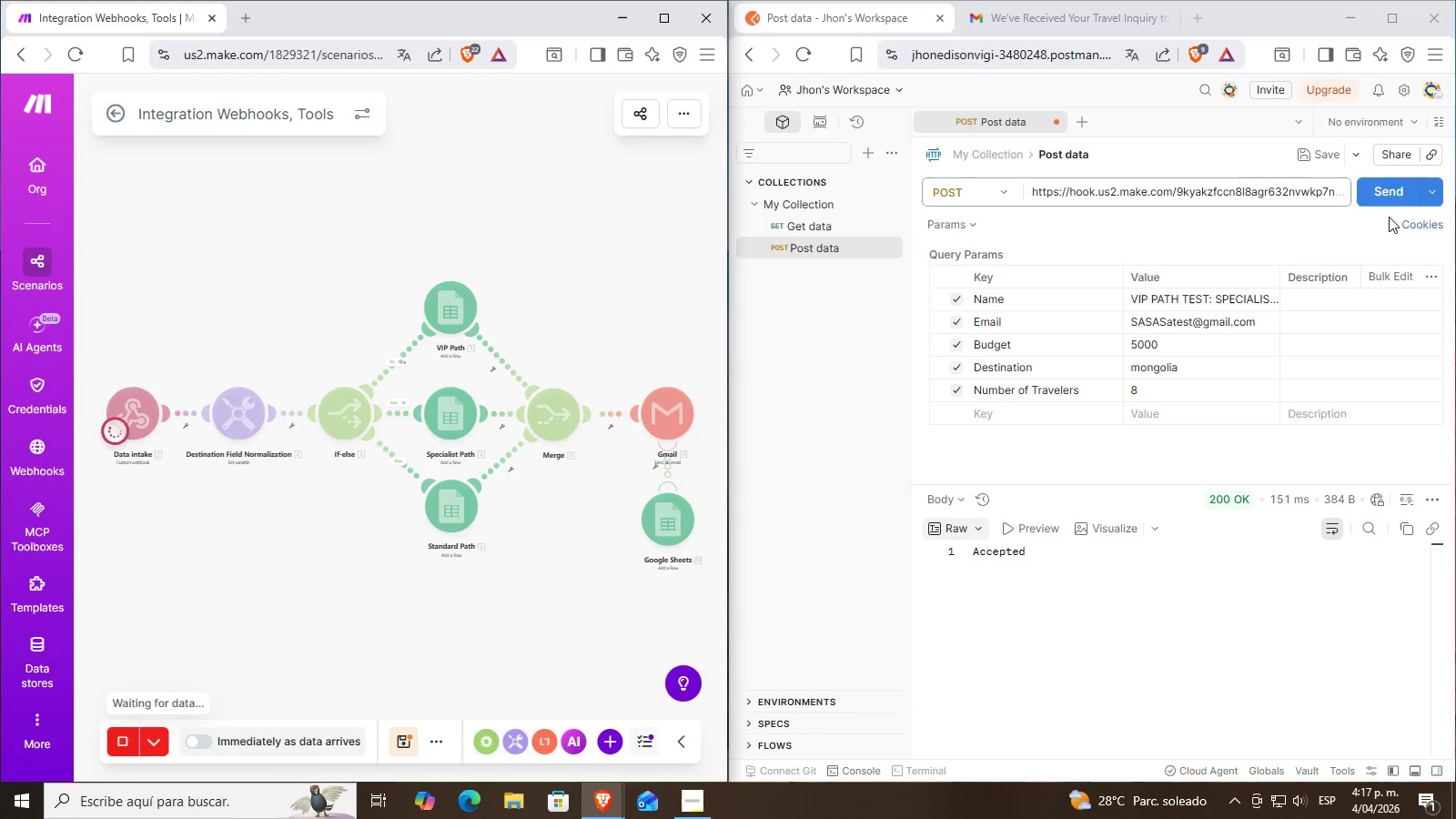 
left_click([1394, 191])
 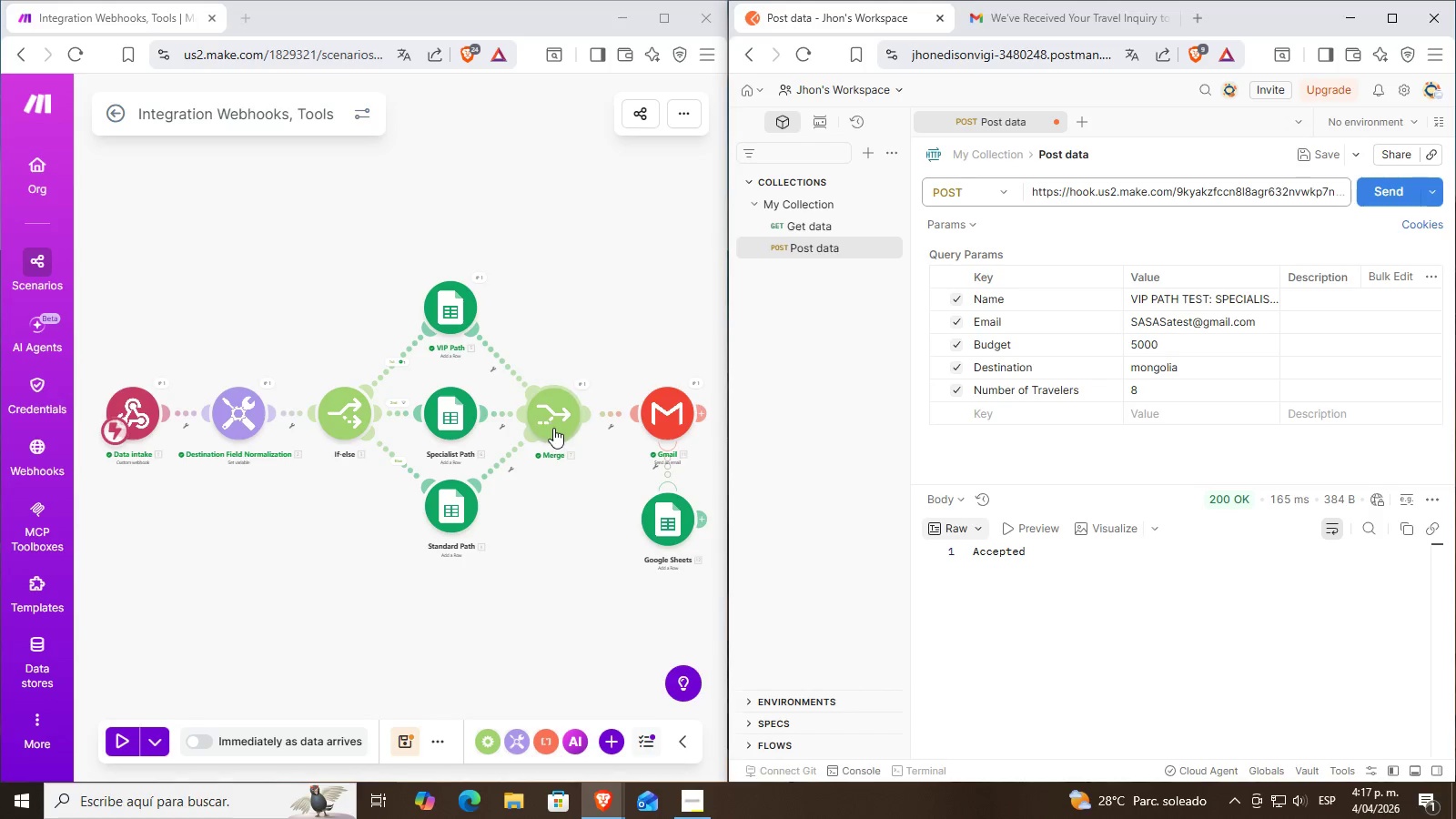 
wait(6.05)
 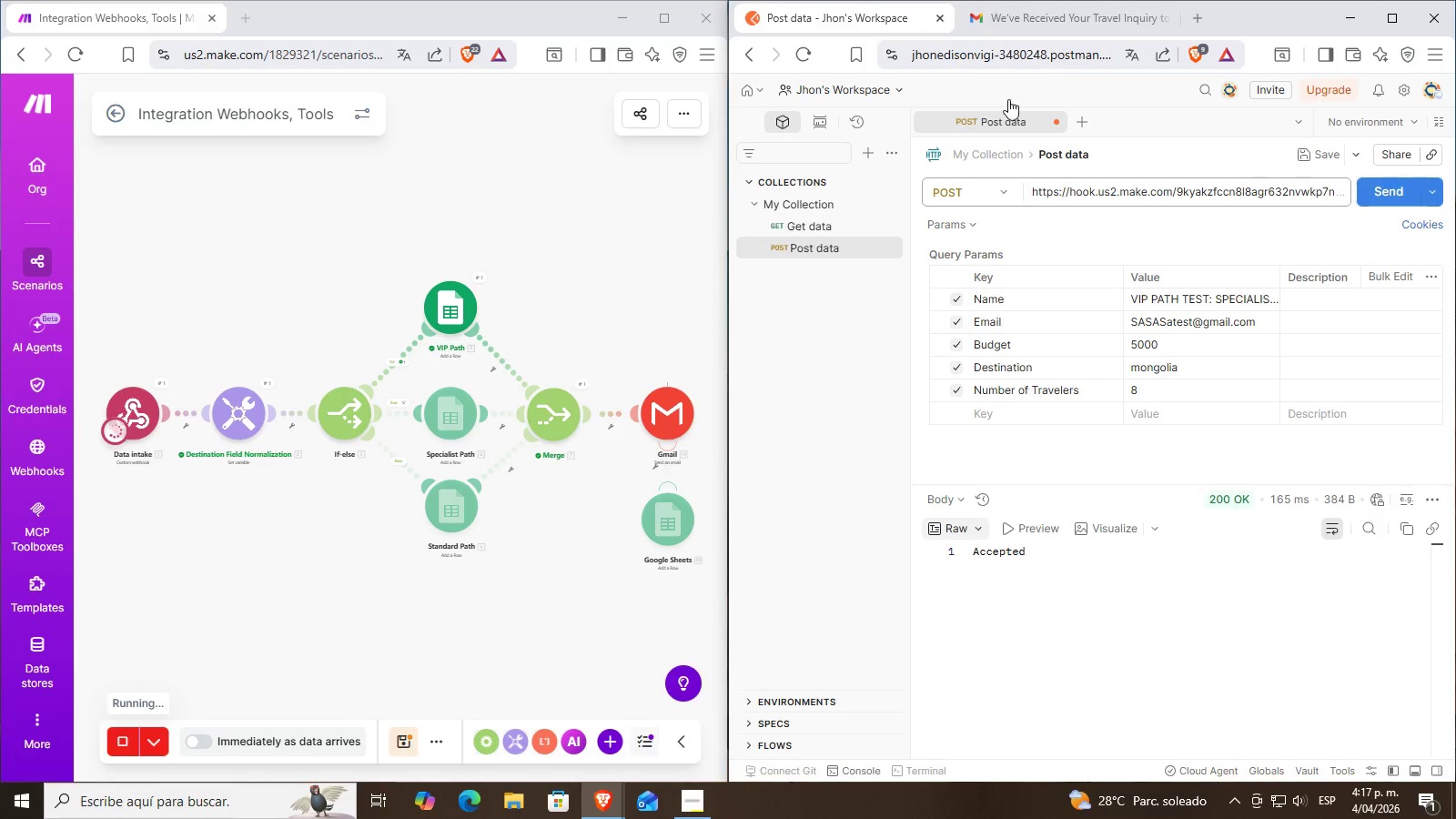 
mouse_move([590, 707])
 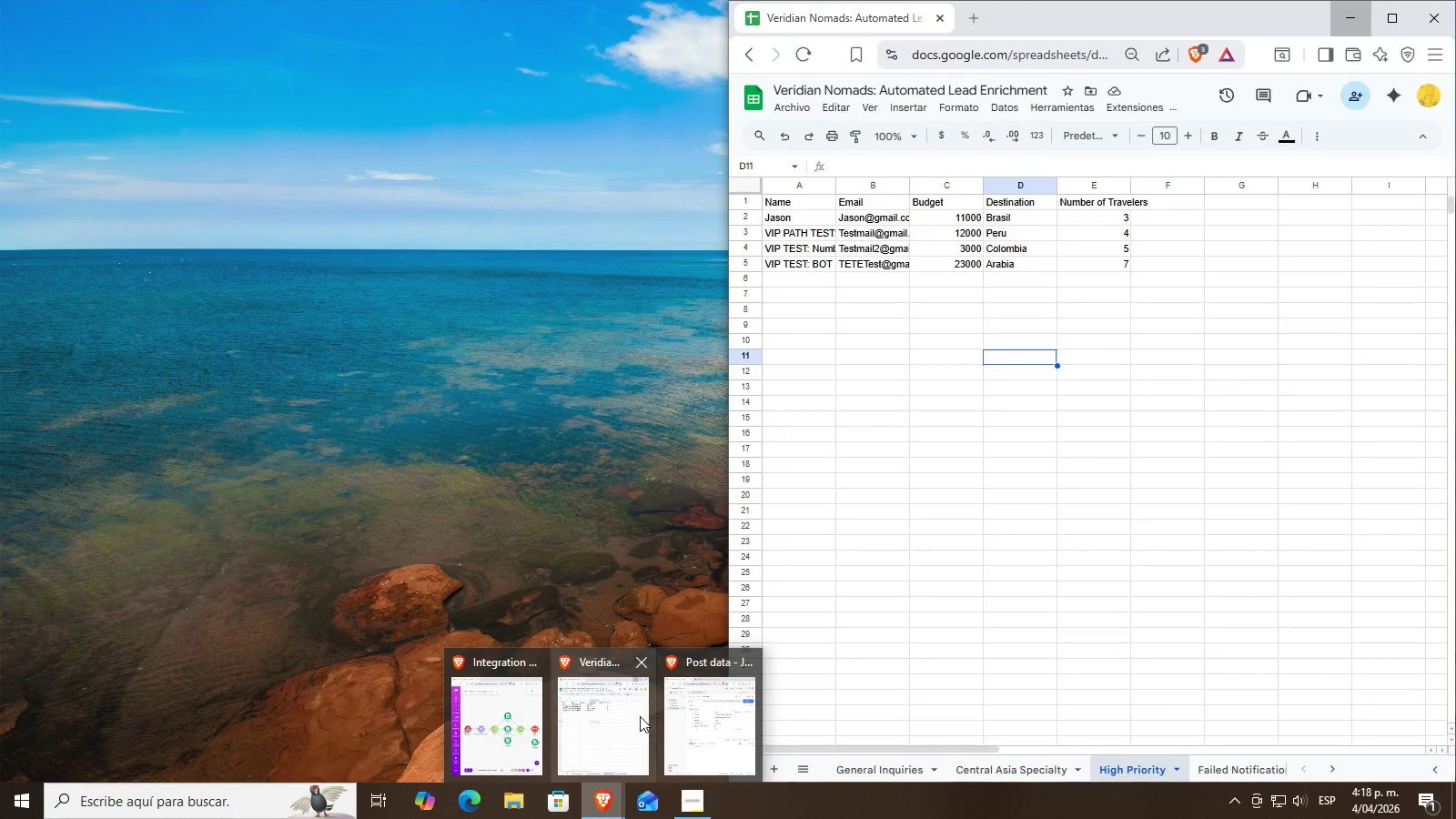 
left_click([642, 716])
 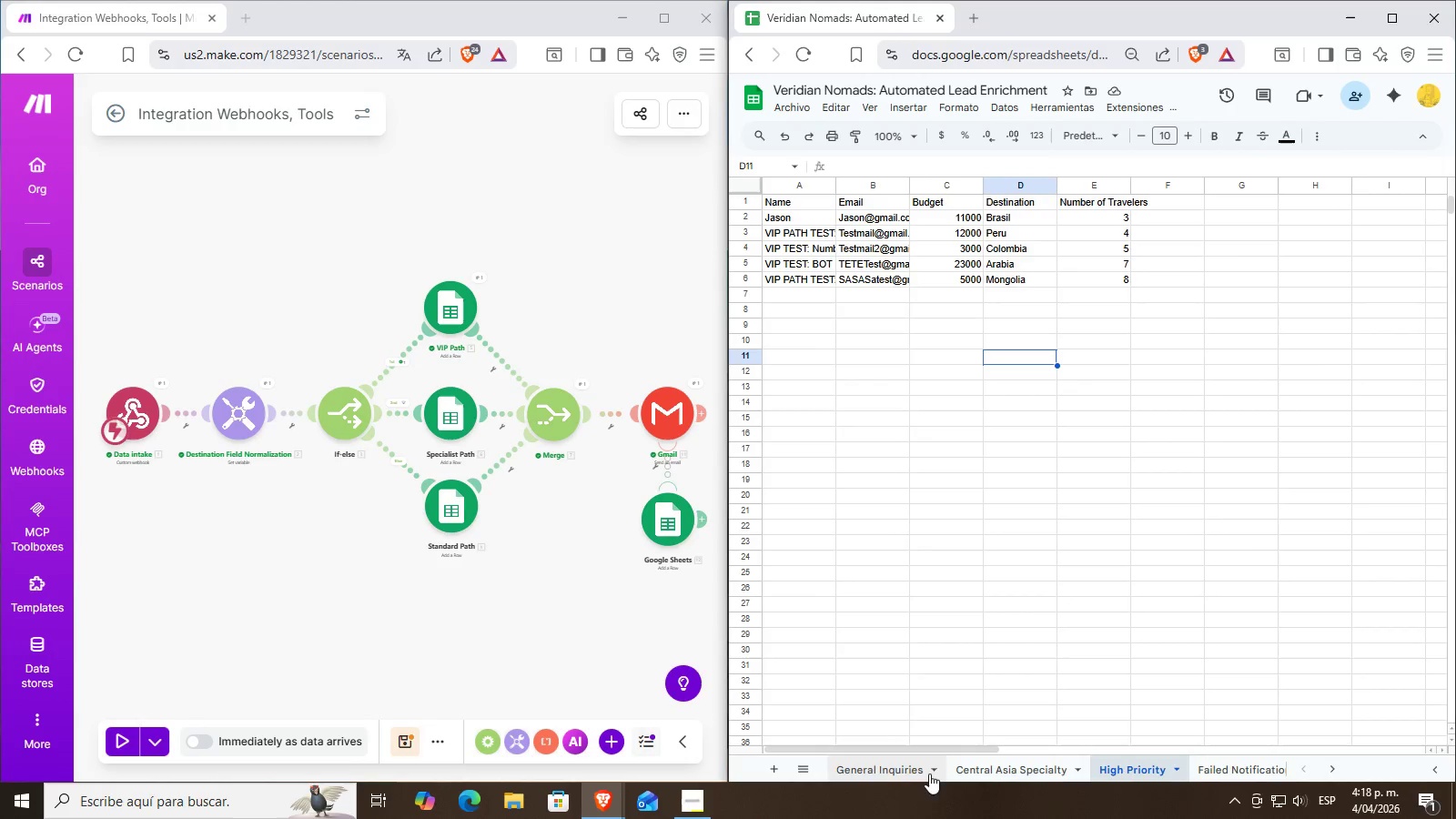 
left_click([890, 767])
 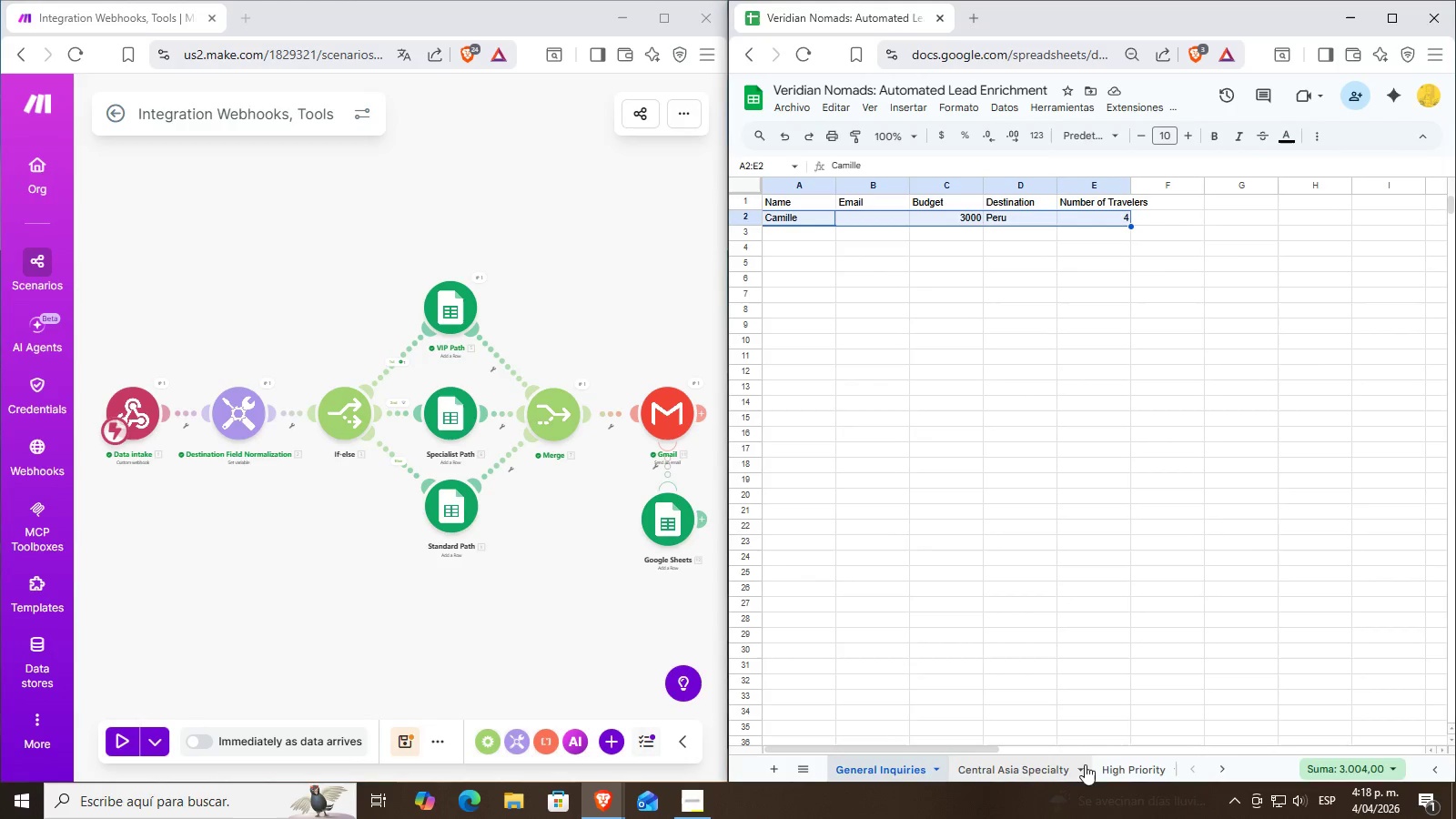 
left_click([1001, 766])
 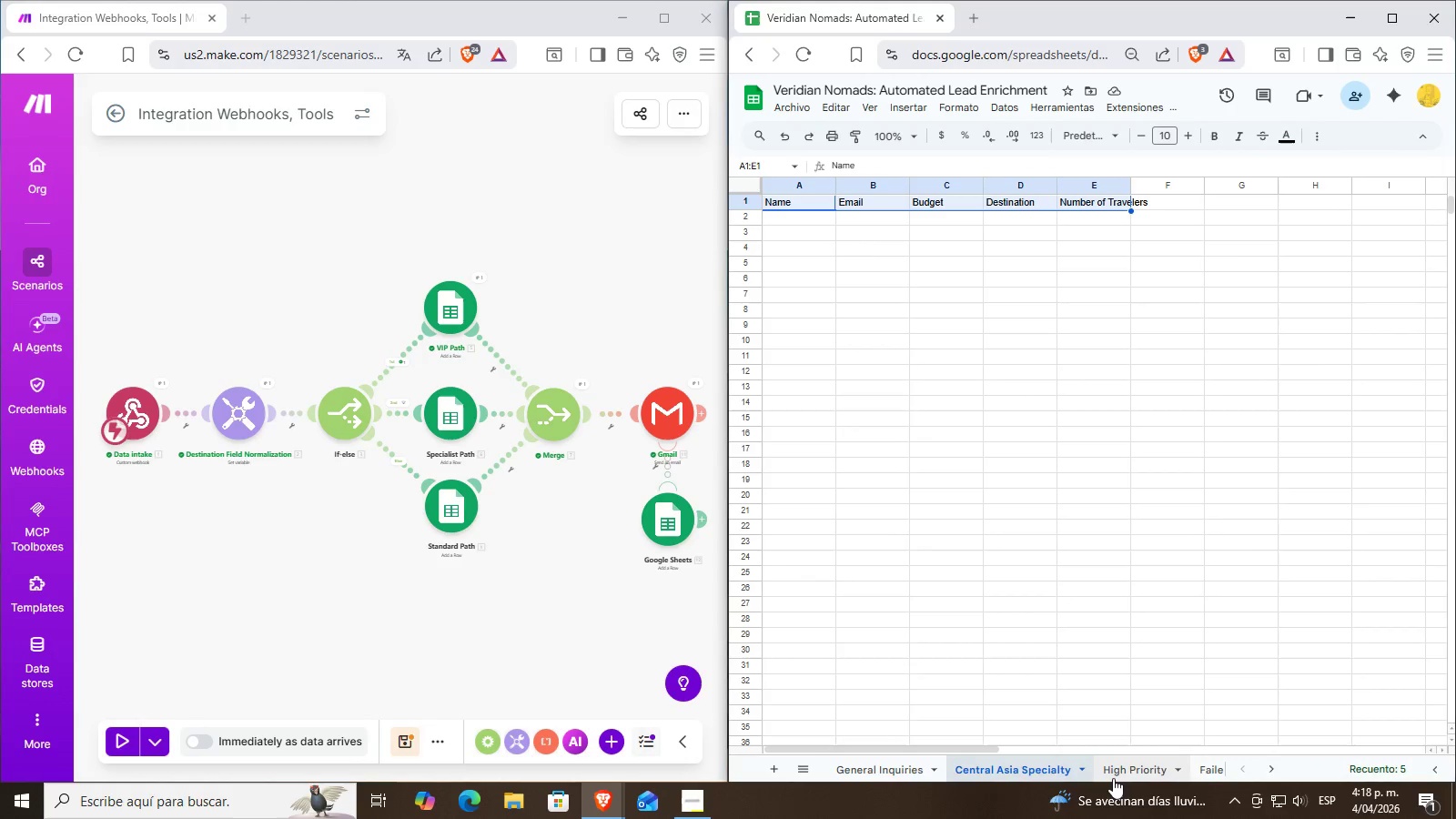 
left_click([1117, 774])
 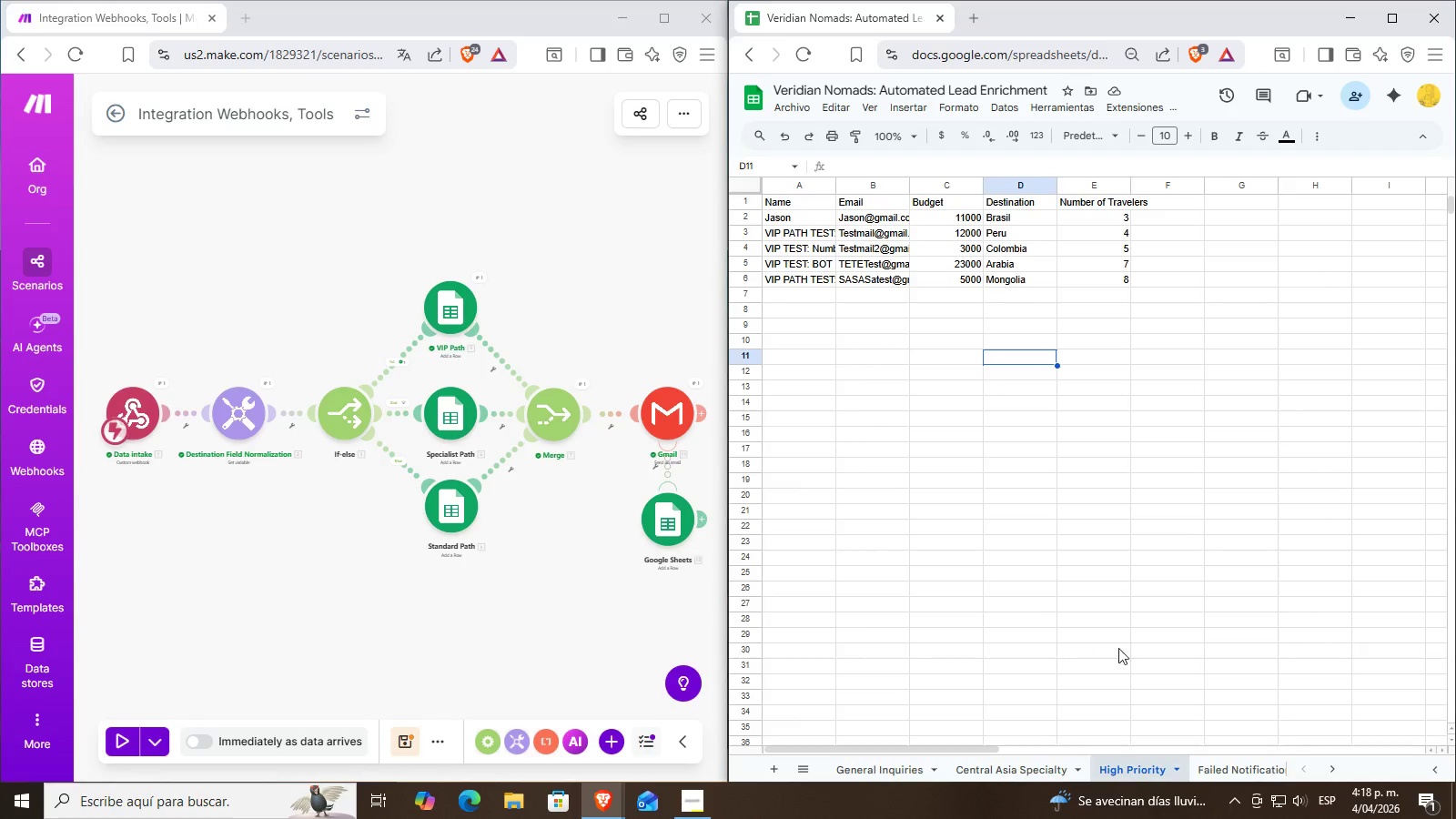 
left_click([1223, 765])
 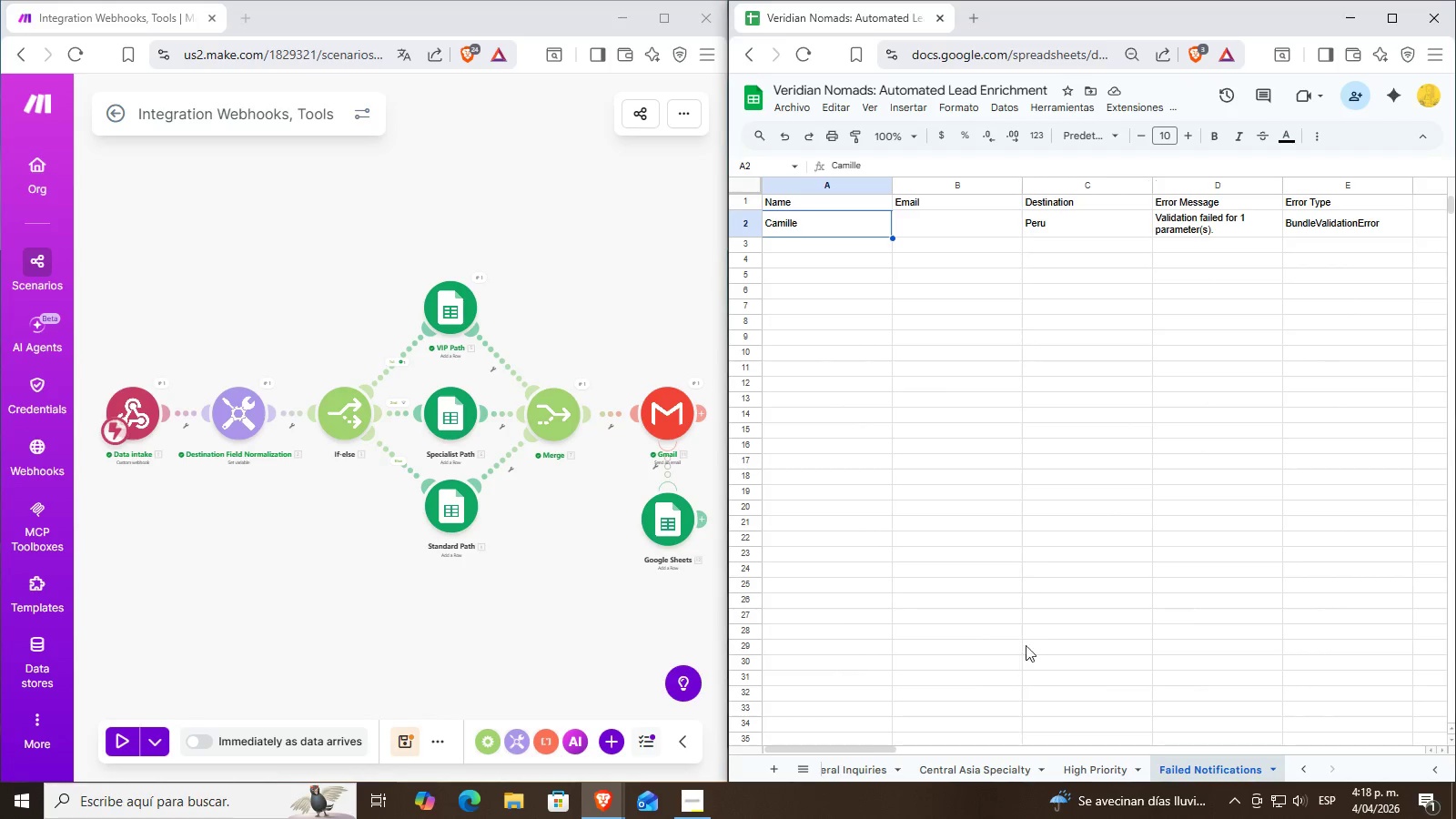 
left_click([1076, 757])
 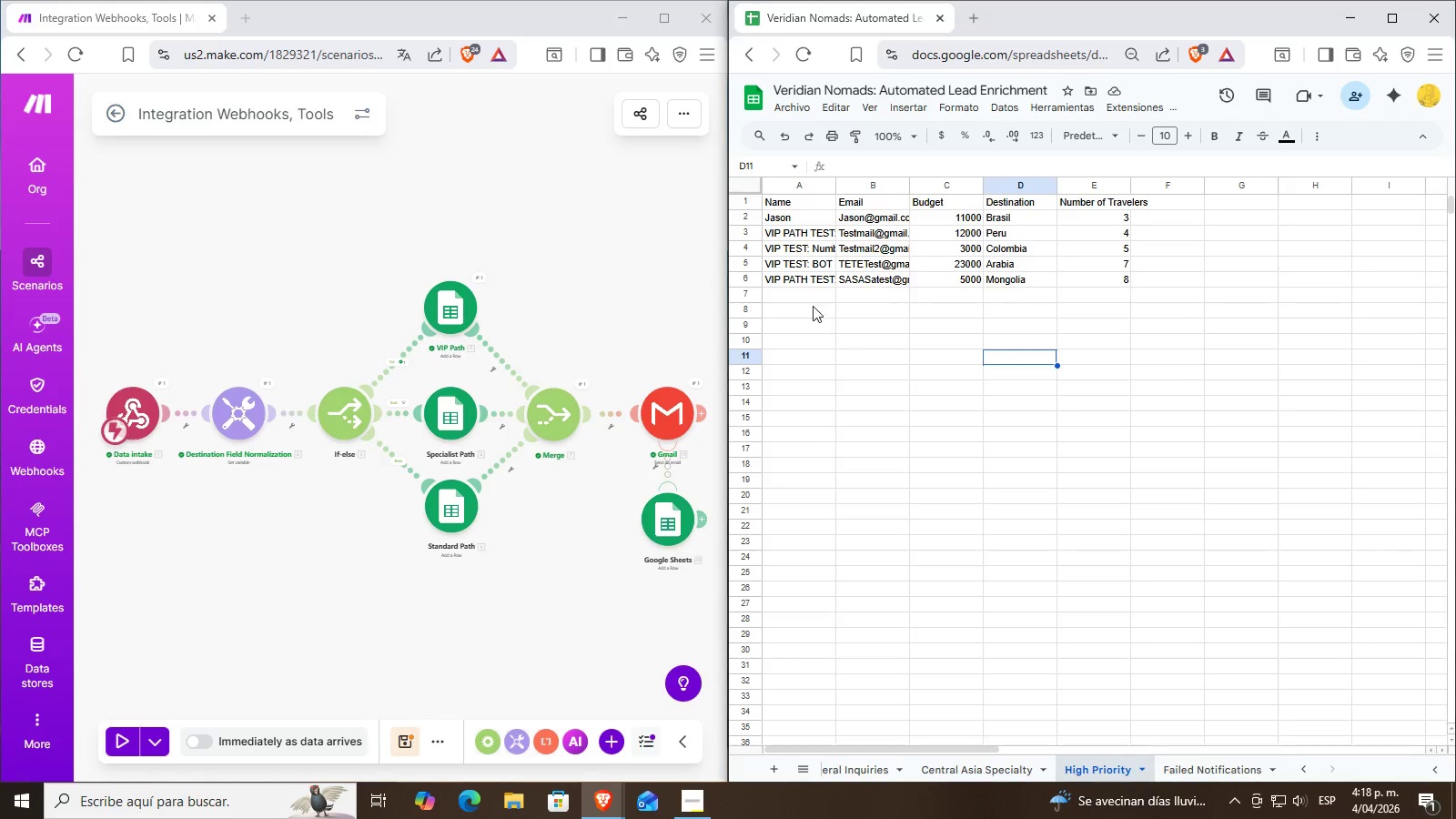 
left_click_drag(start_coordinate=[798, 276], to_coordinate=[1091, 276])
 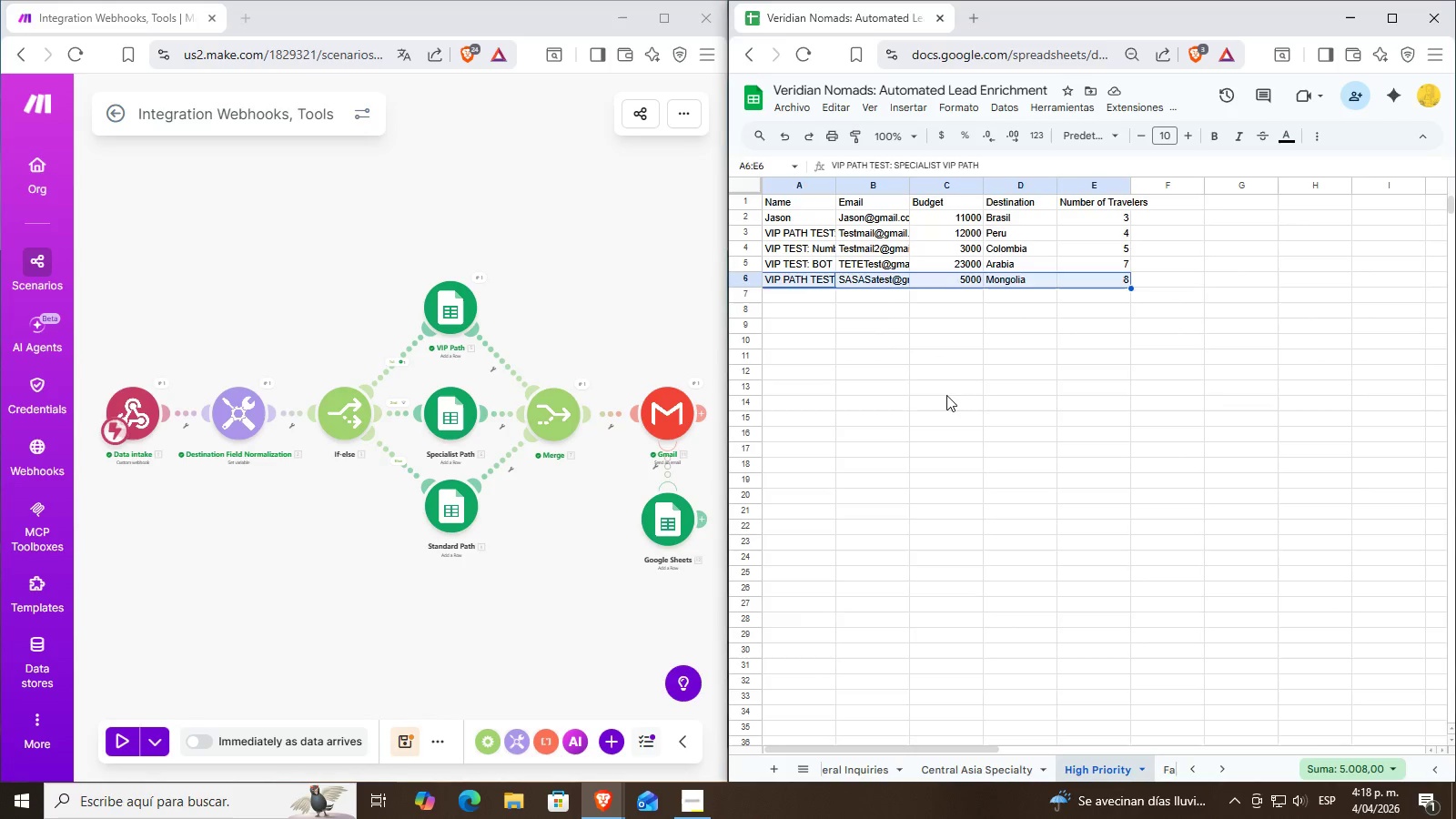 
left_click([946, 395])
 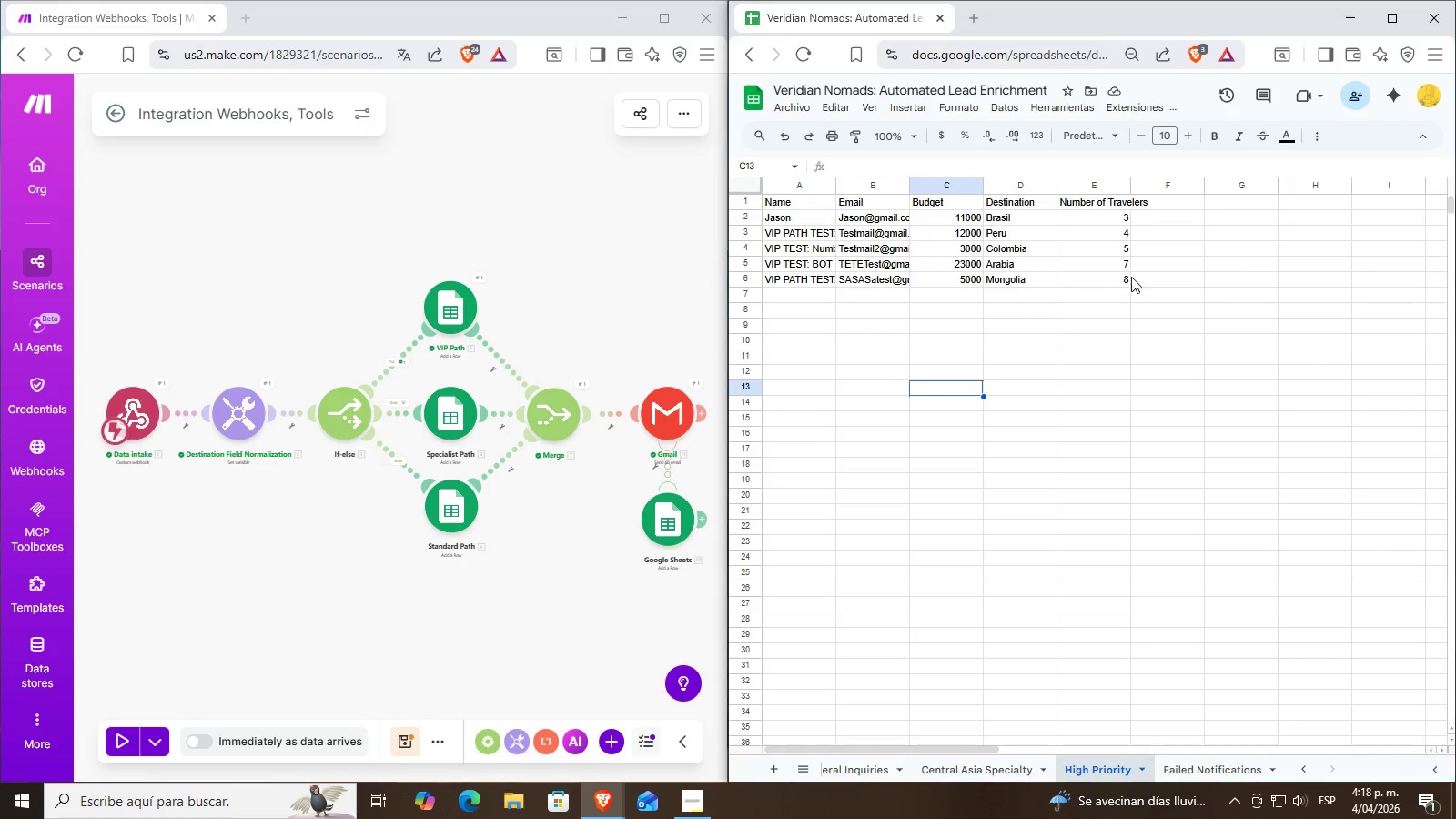 
left_click_drag(start_coordinate=[1127, 276], to_coordinate=[1112, 262])
 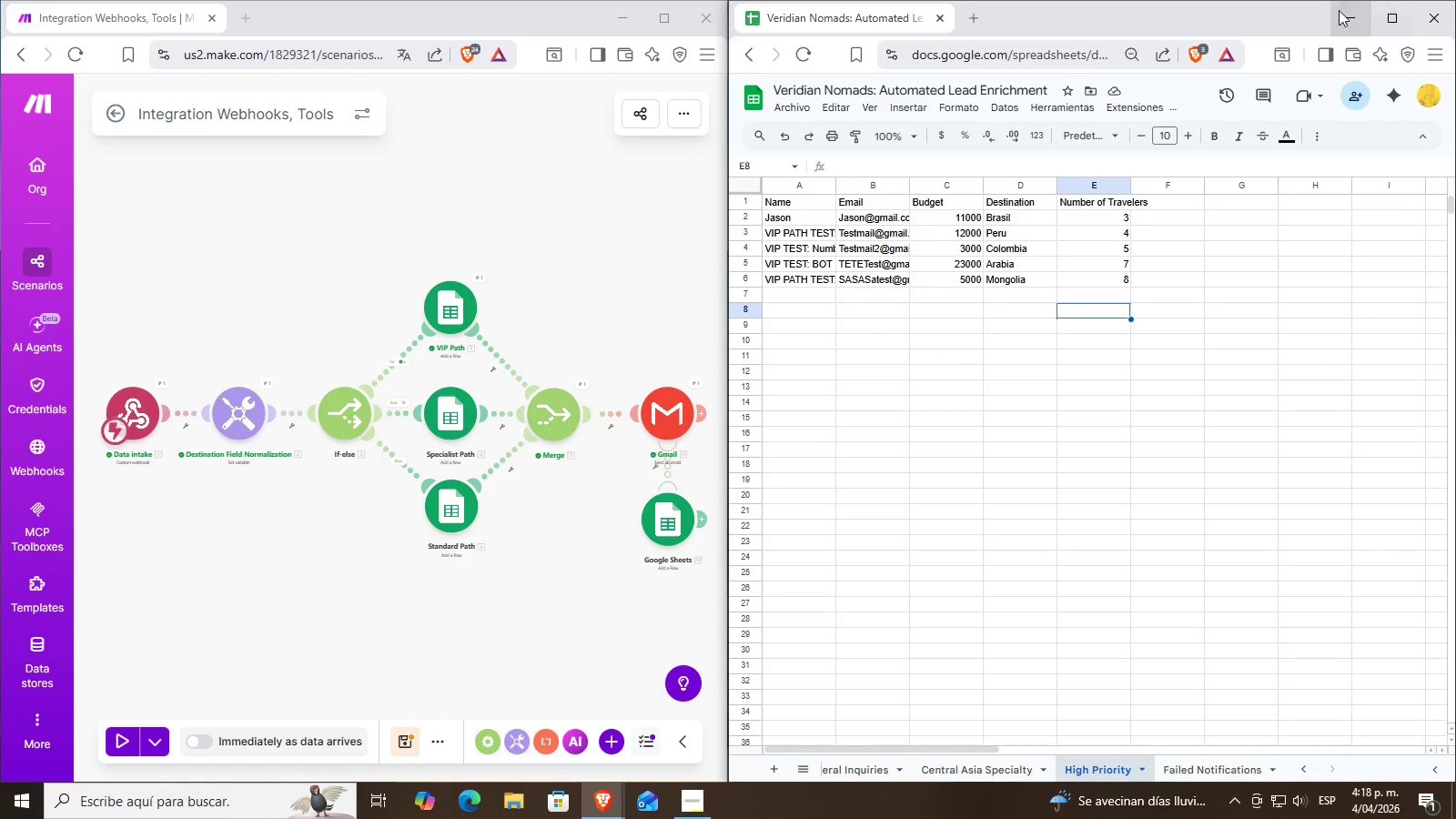 
left_click([1338, 10])
 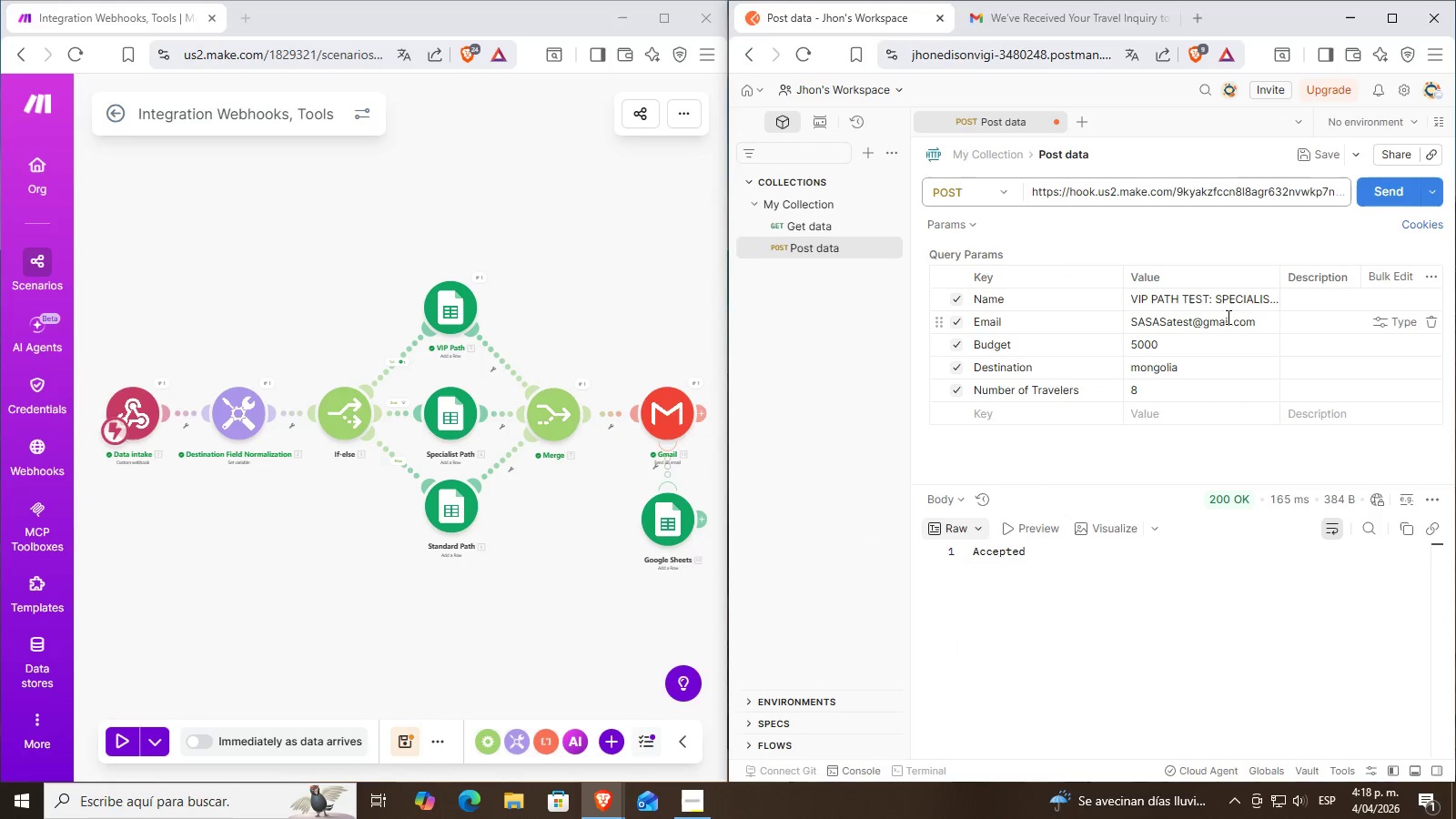 
double_click([1236, 301])
 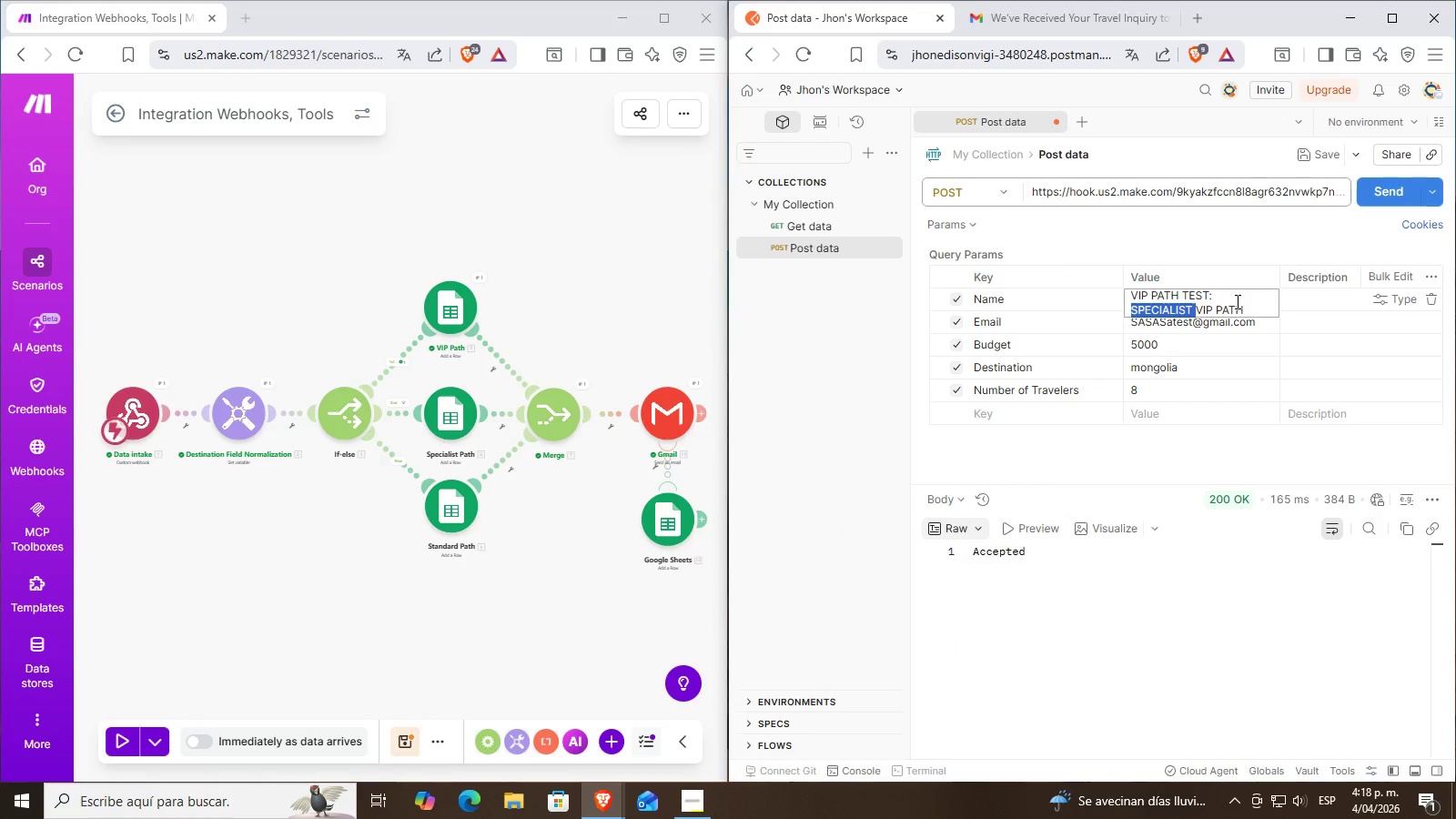 
triple_click([1236, 301])
 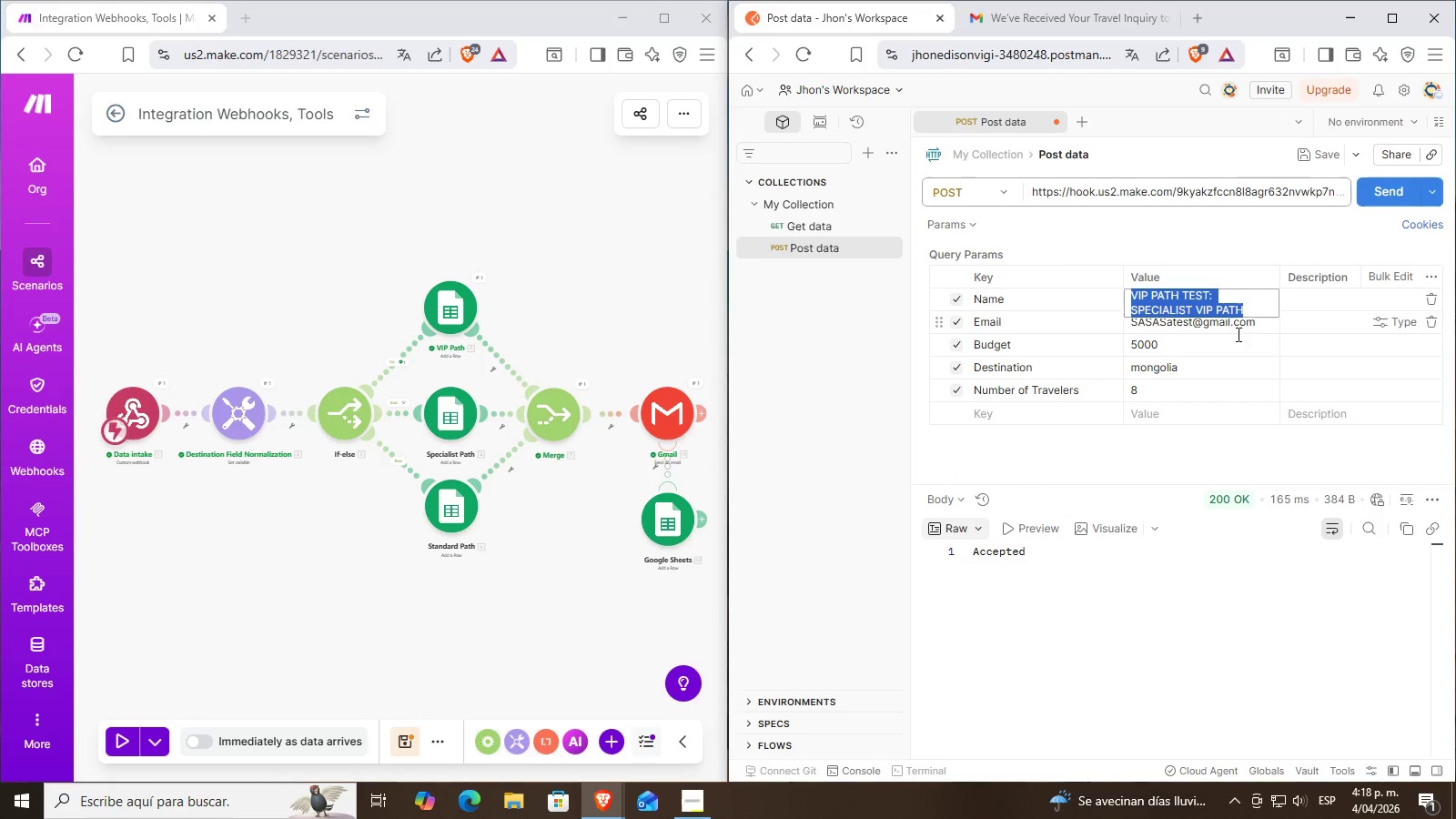 
key(Backspace)
 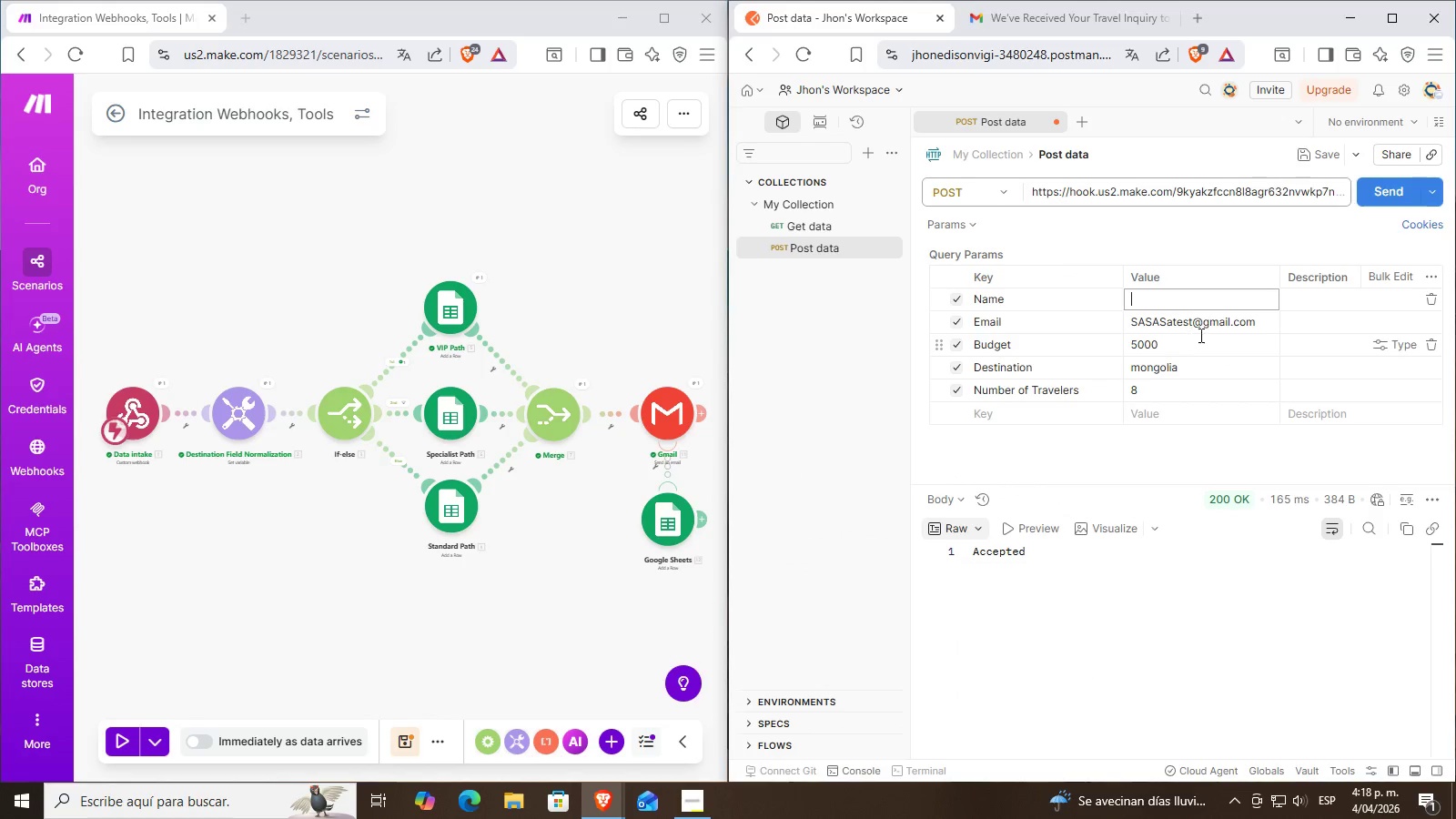 
left_click([1207, 326])
 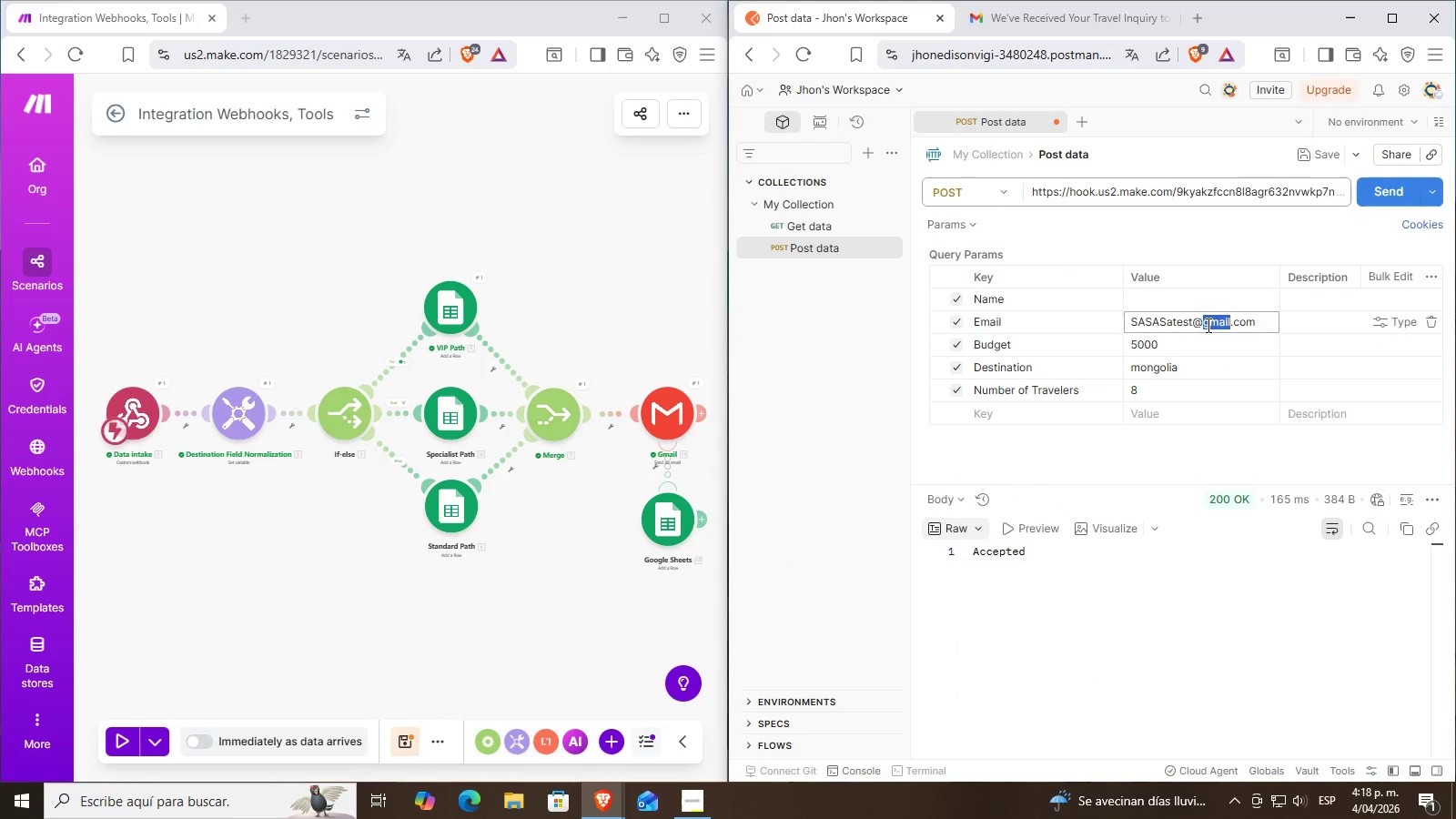 
key(Backspace)
 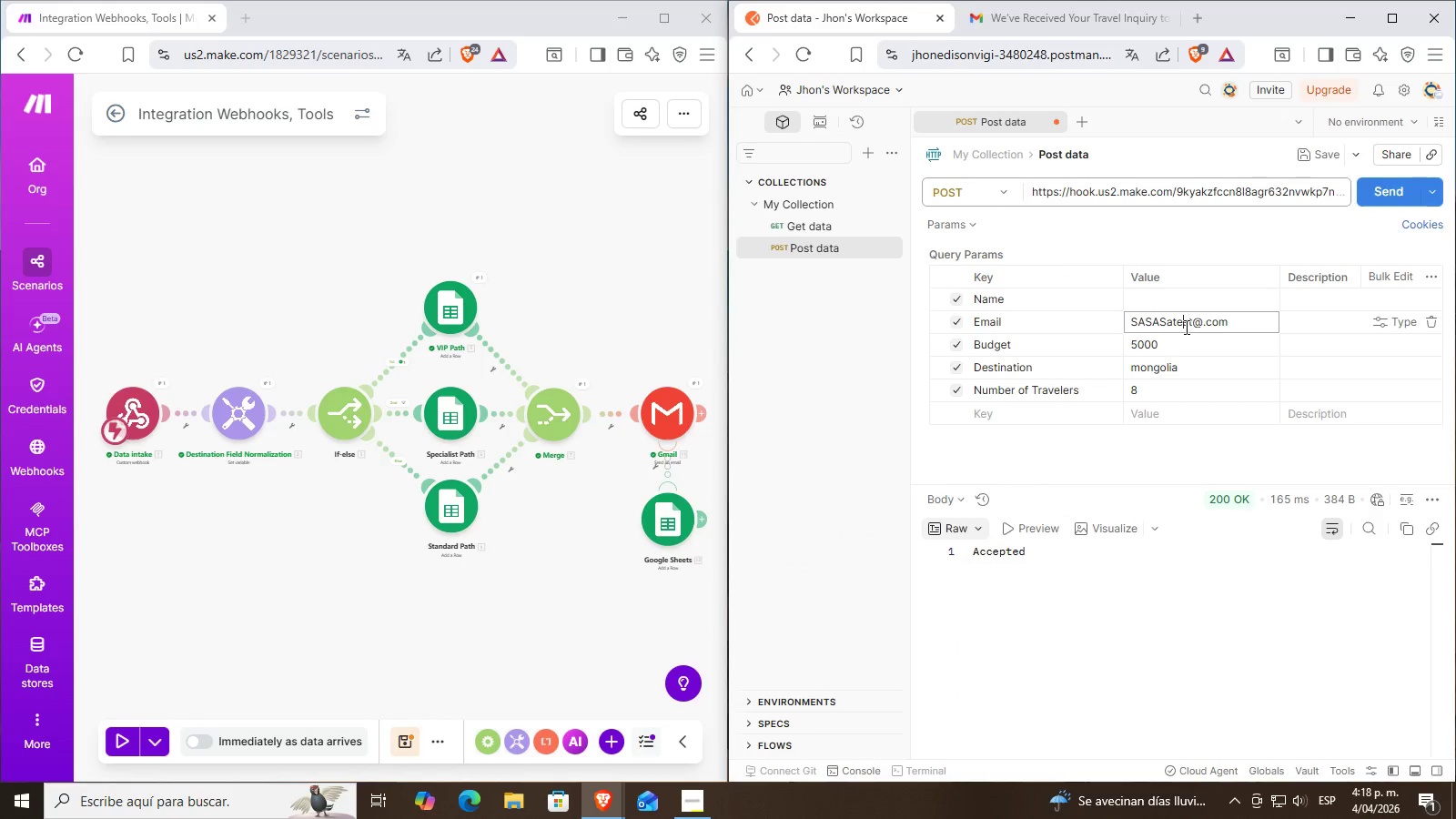 
double_click([1185, 327])
 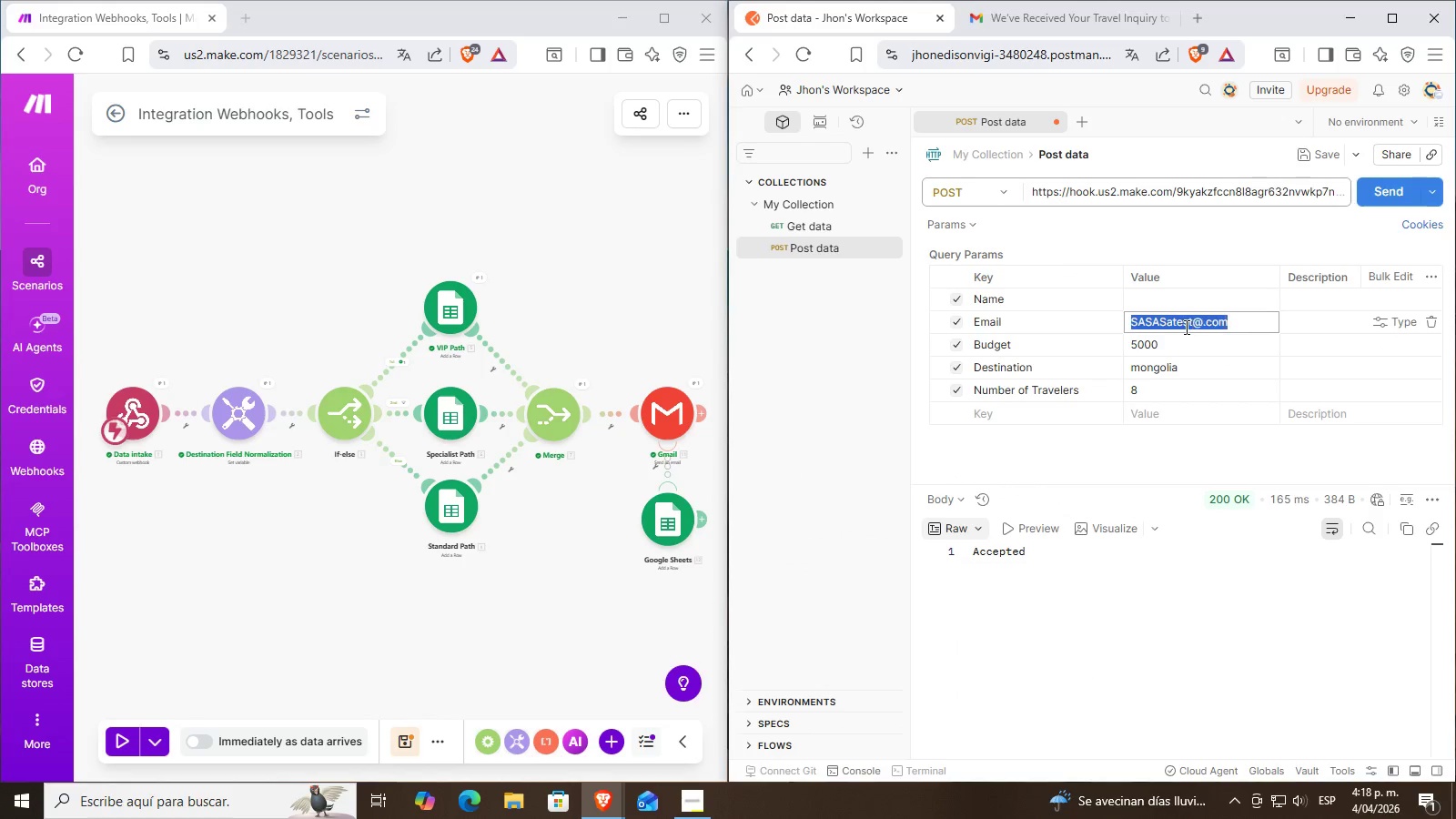 
triple_click([1185, 327])
 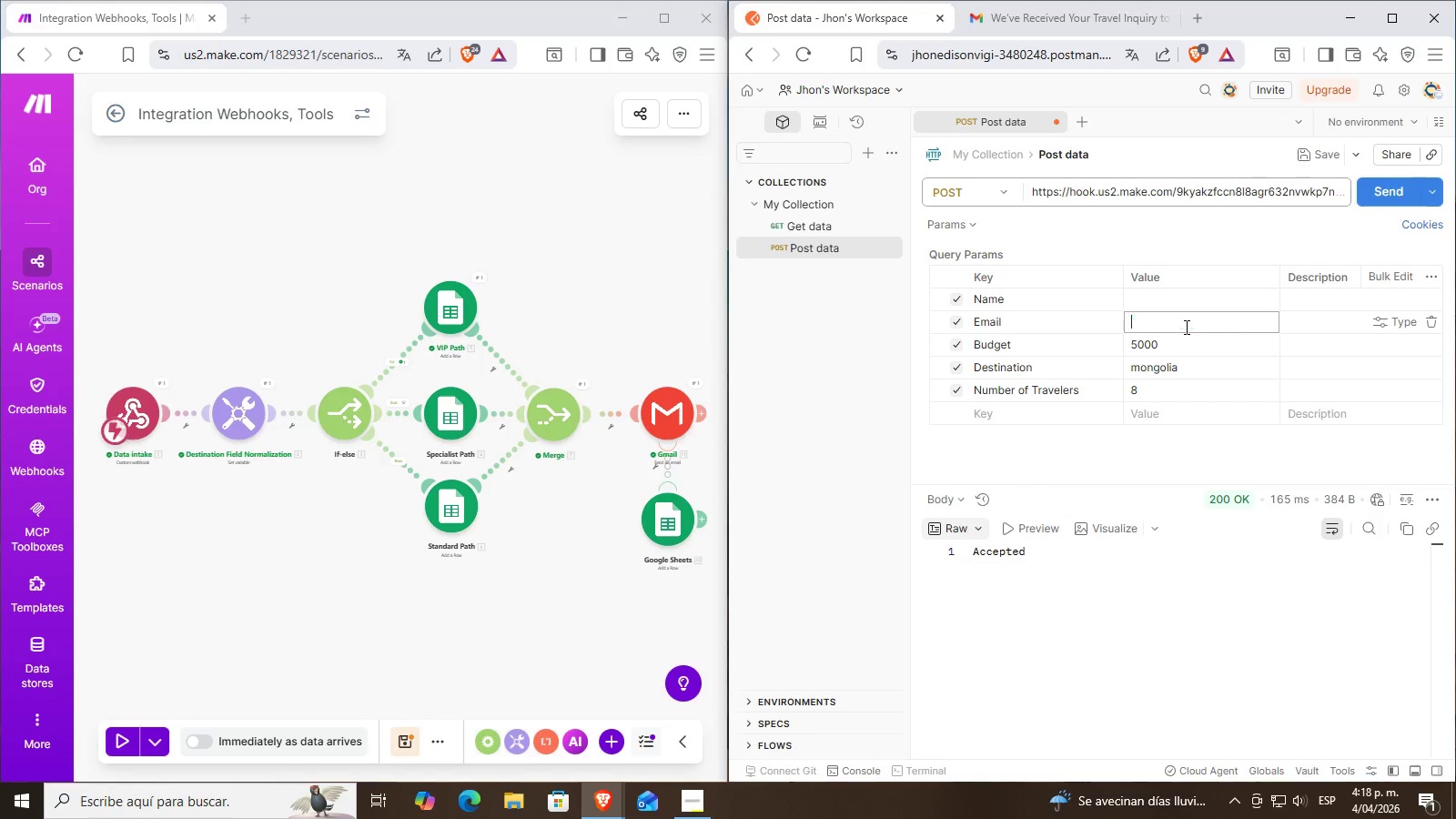 
key(Backspace)
 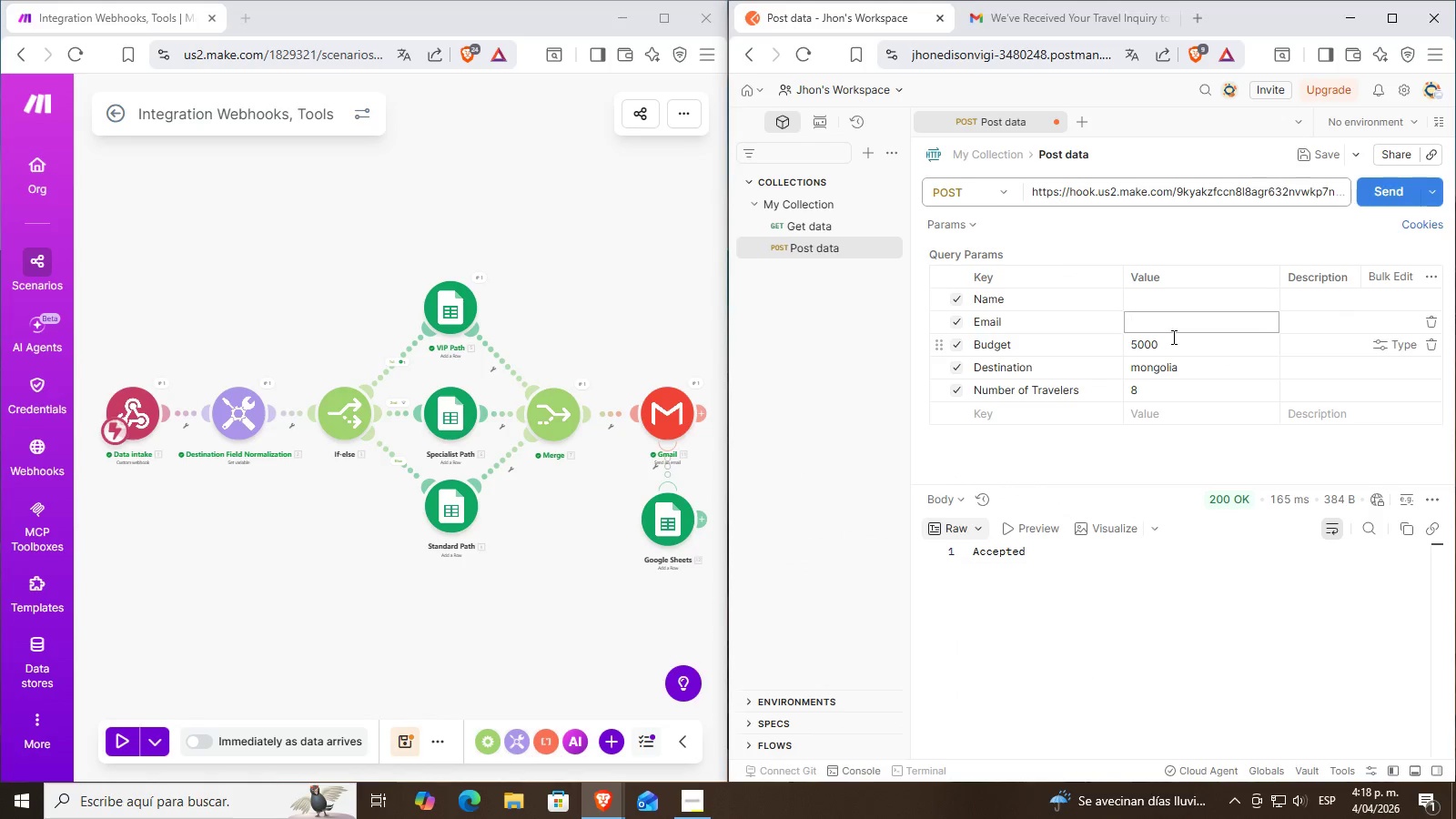 
double_click([1172, 337])
 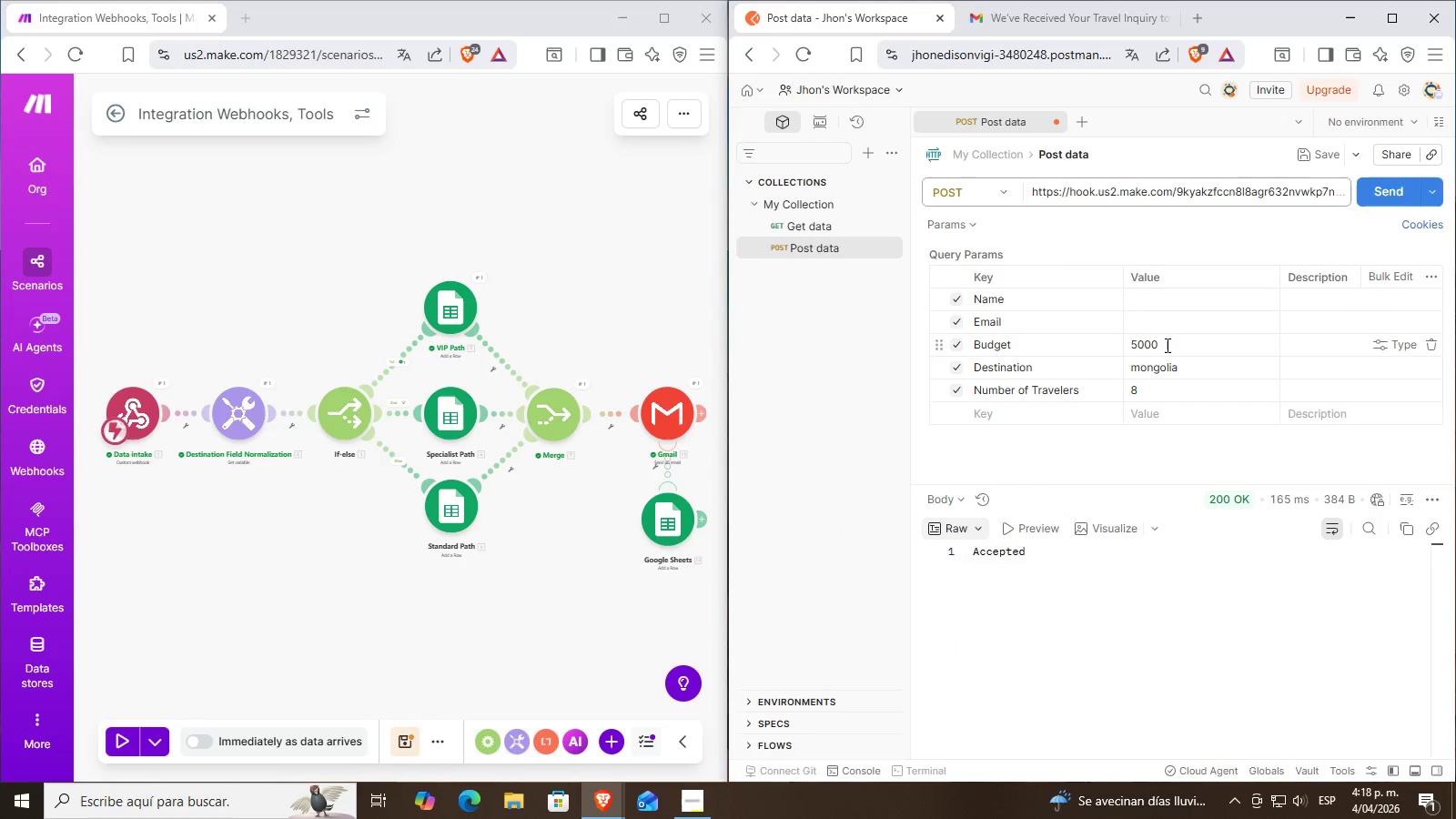 
double_click([1166, 345])
 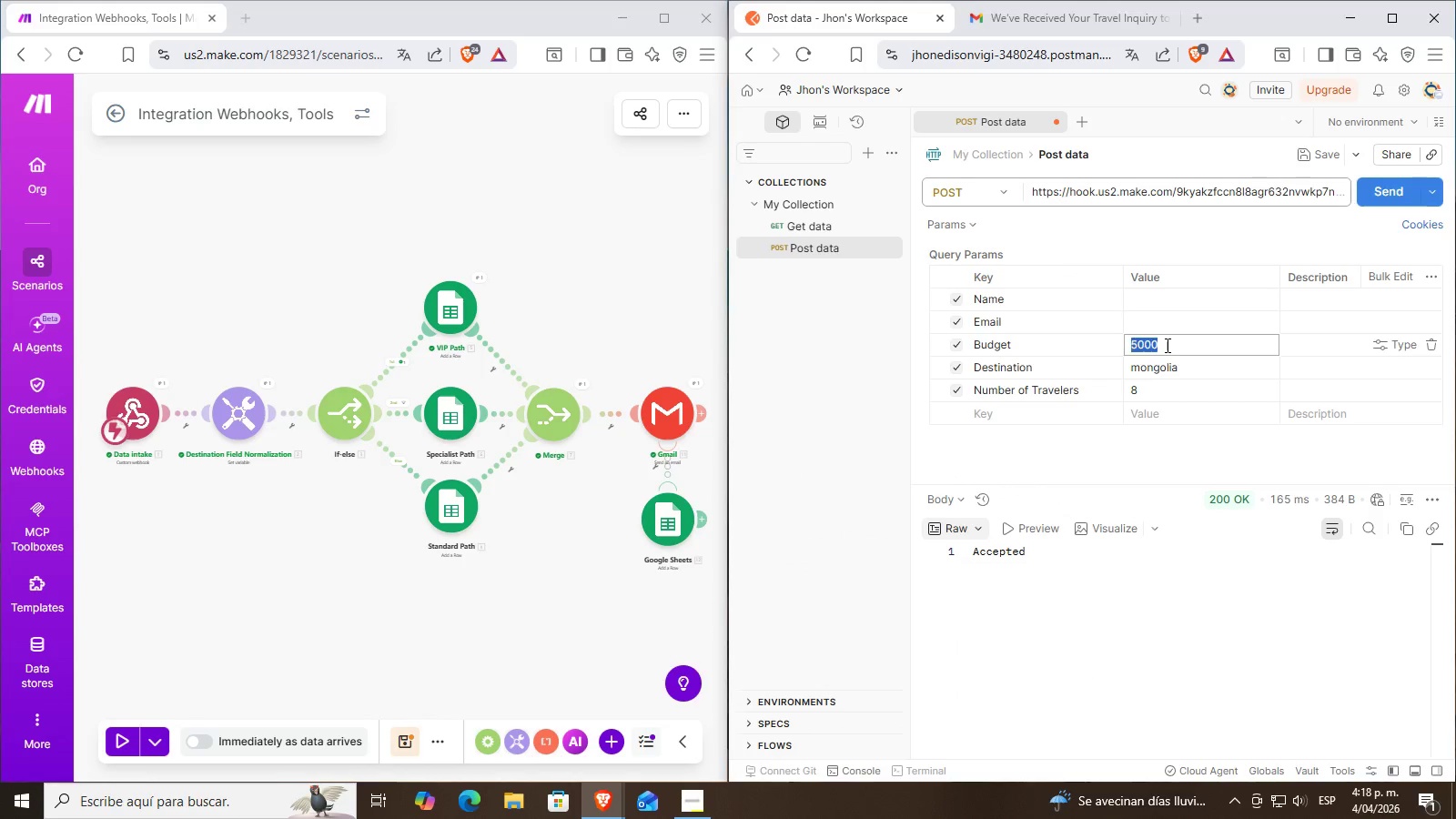 
triple_click([1166, 345])
 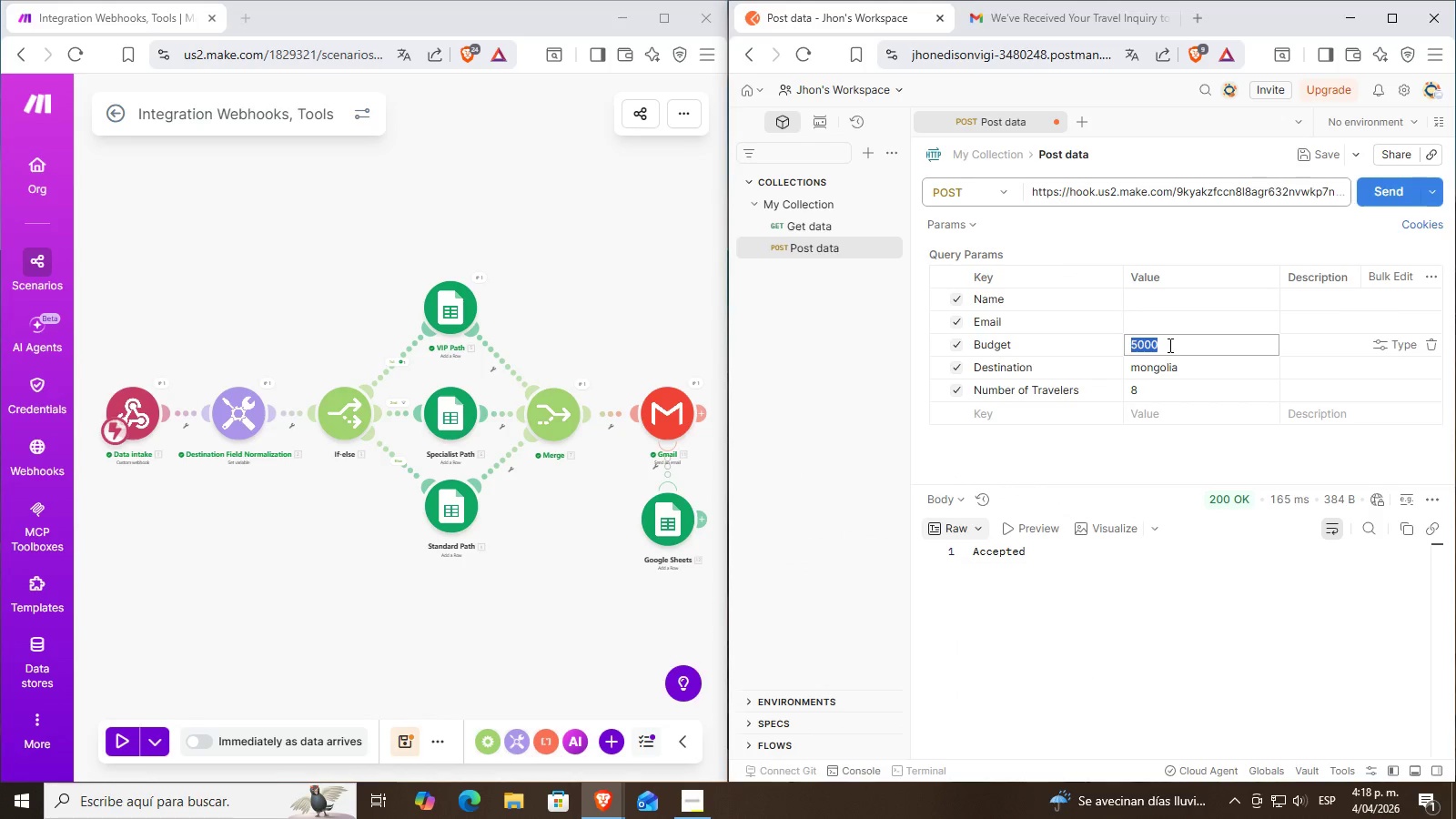 
key(Backspace)
 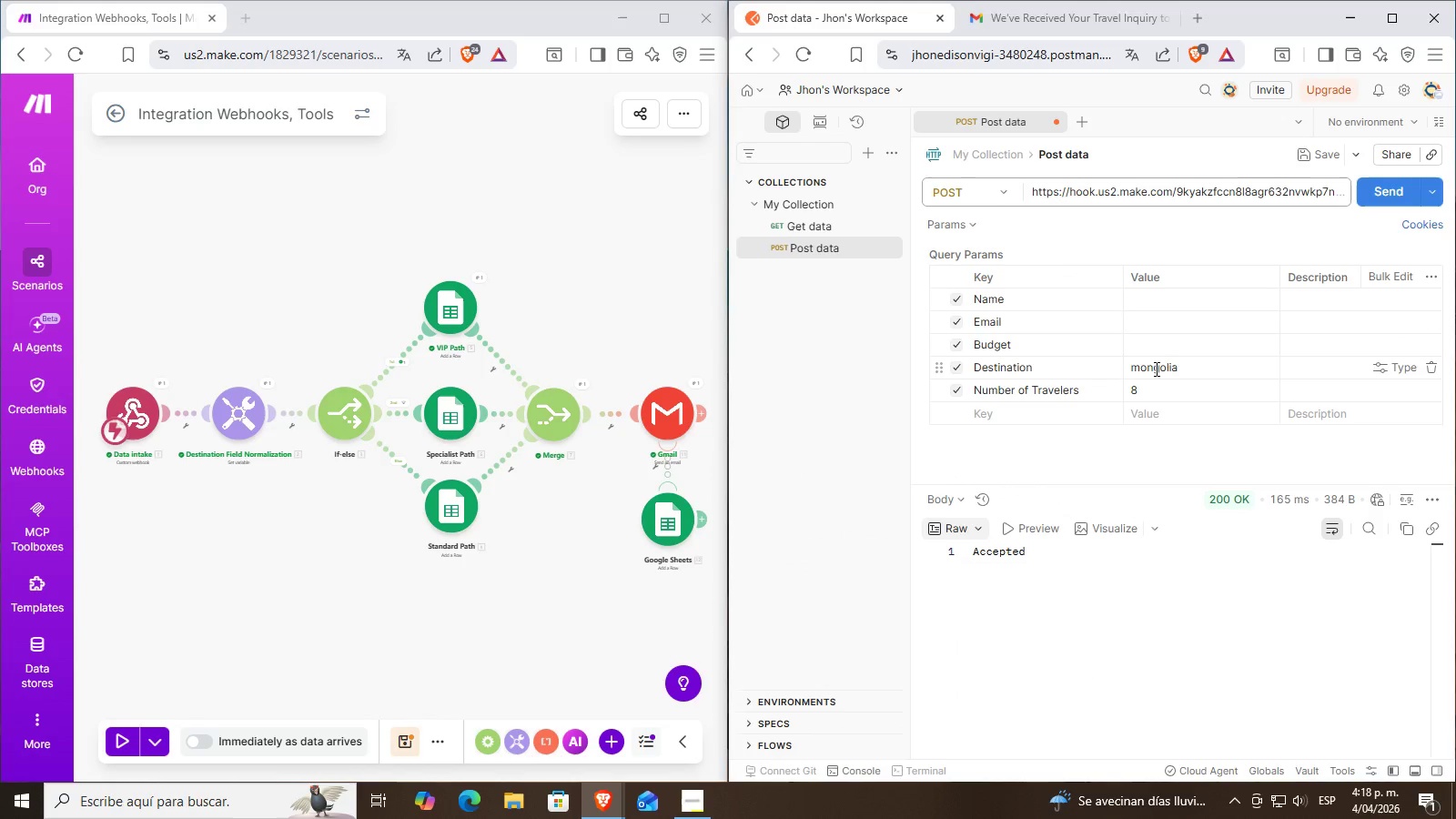 
double_click([1155, 369])
 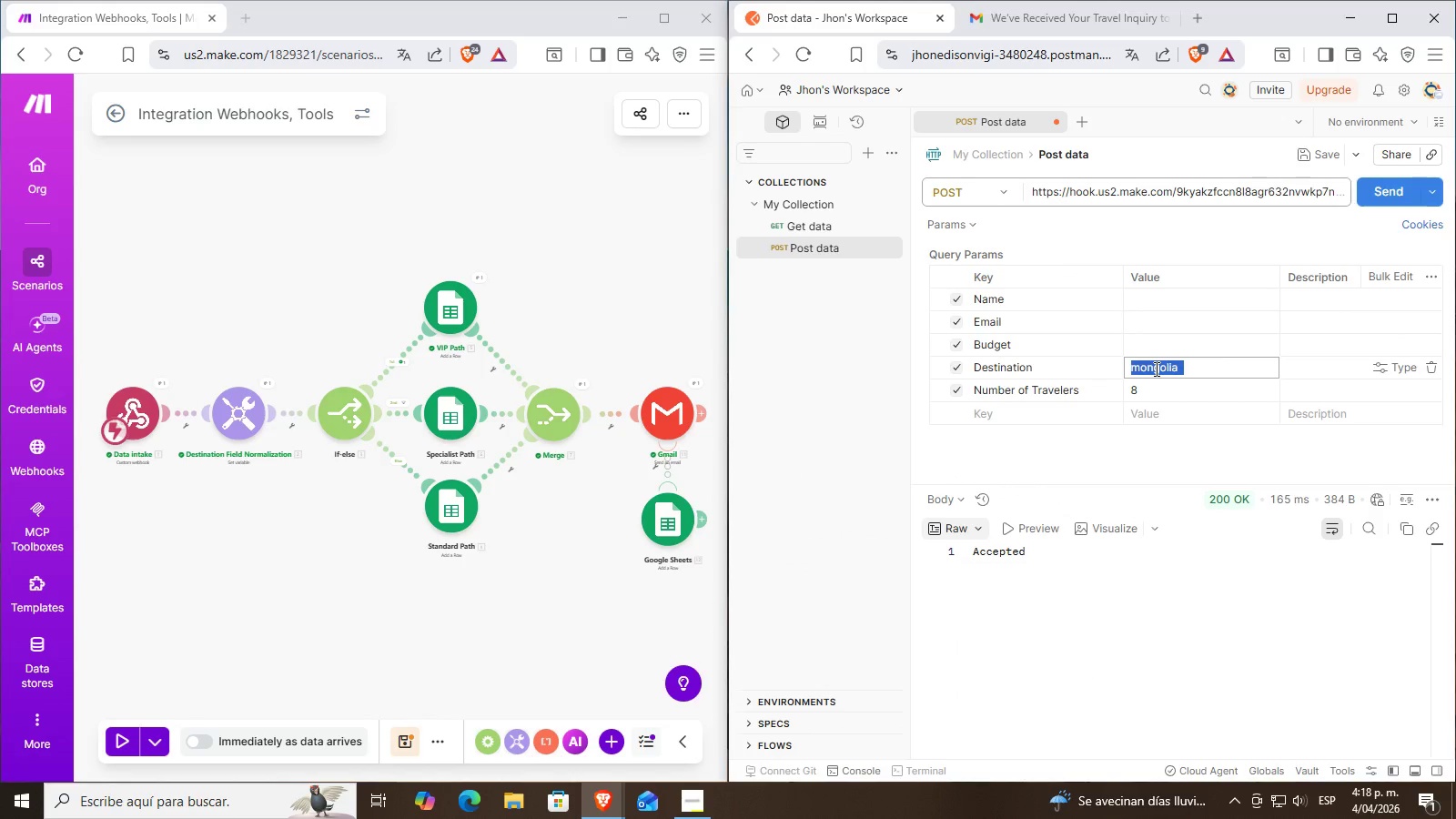 
triple_click([1155, 369])
 